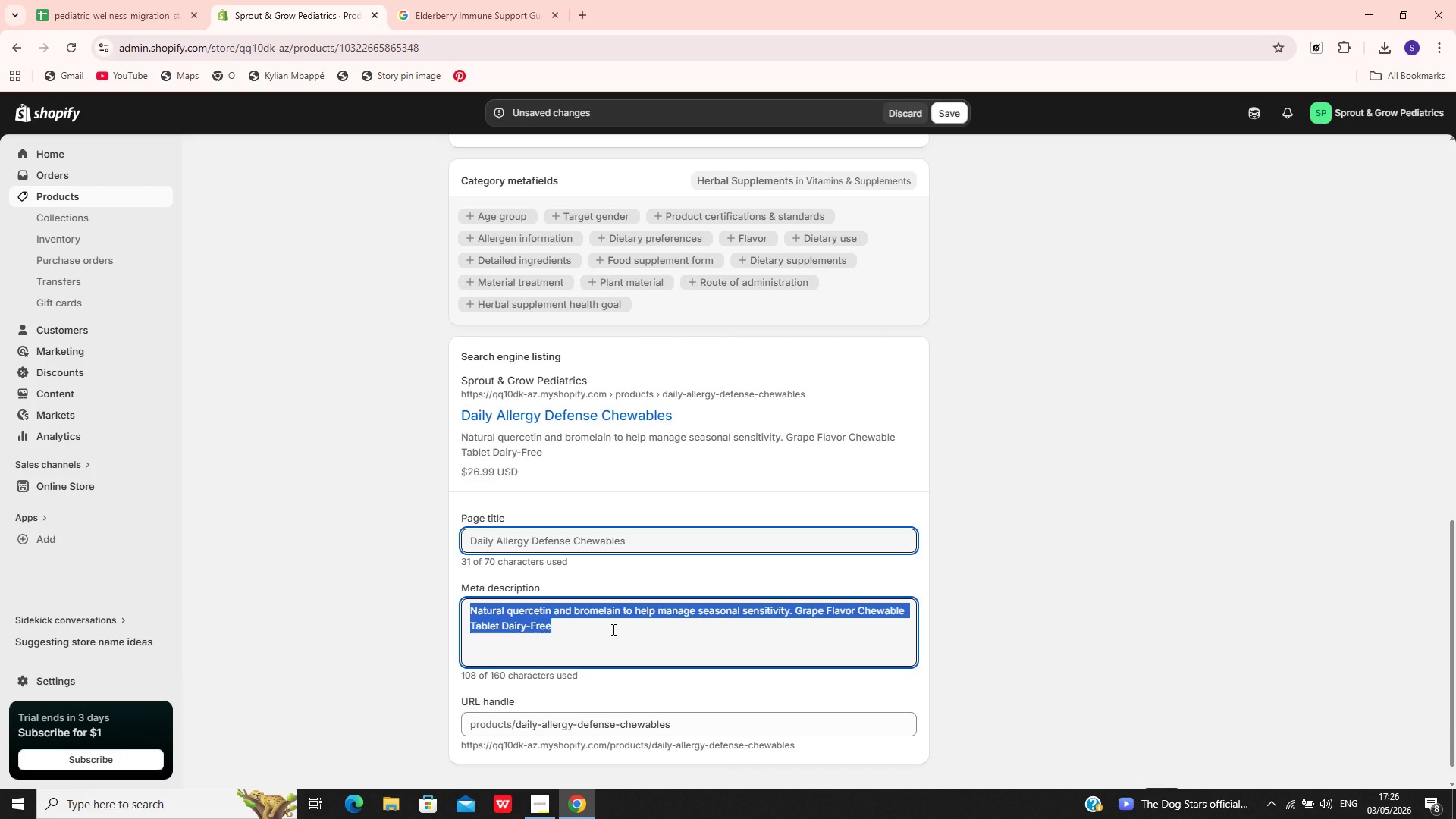 
key(Control+V)
 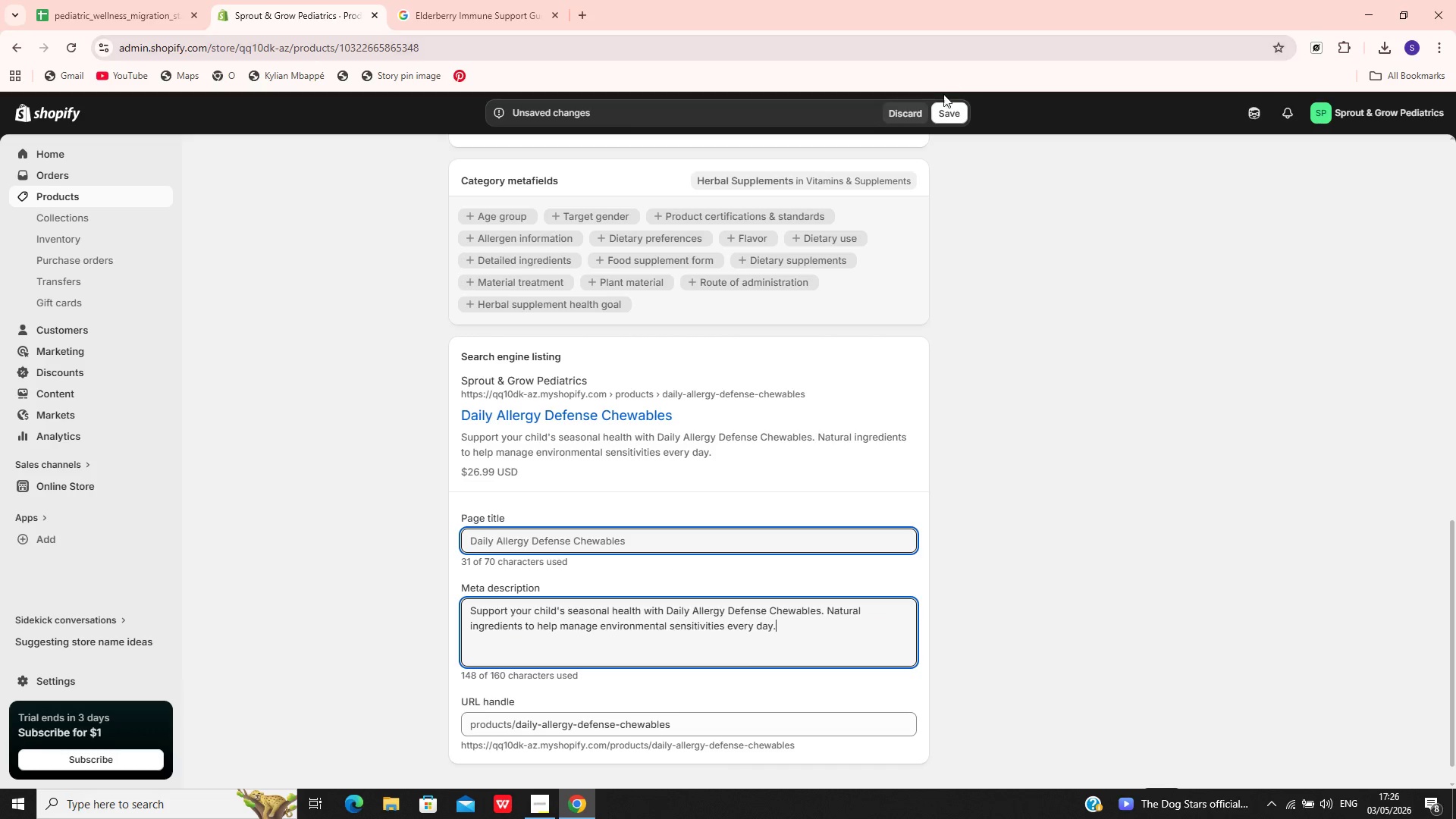 
left_click([940, 117])
 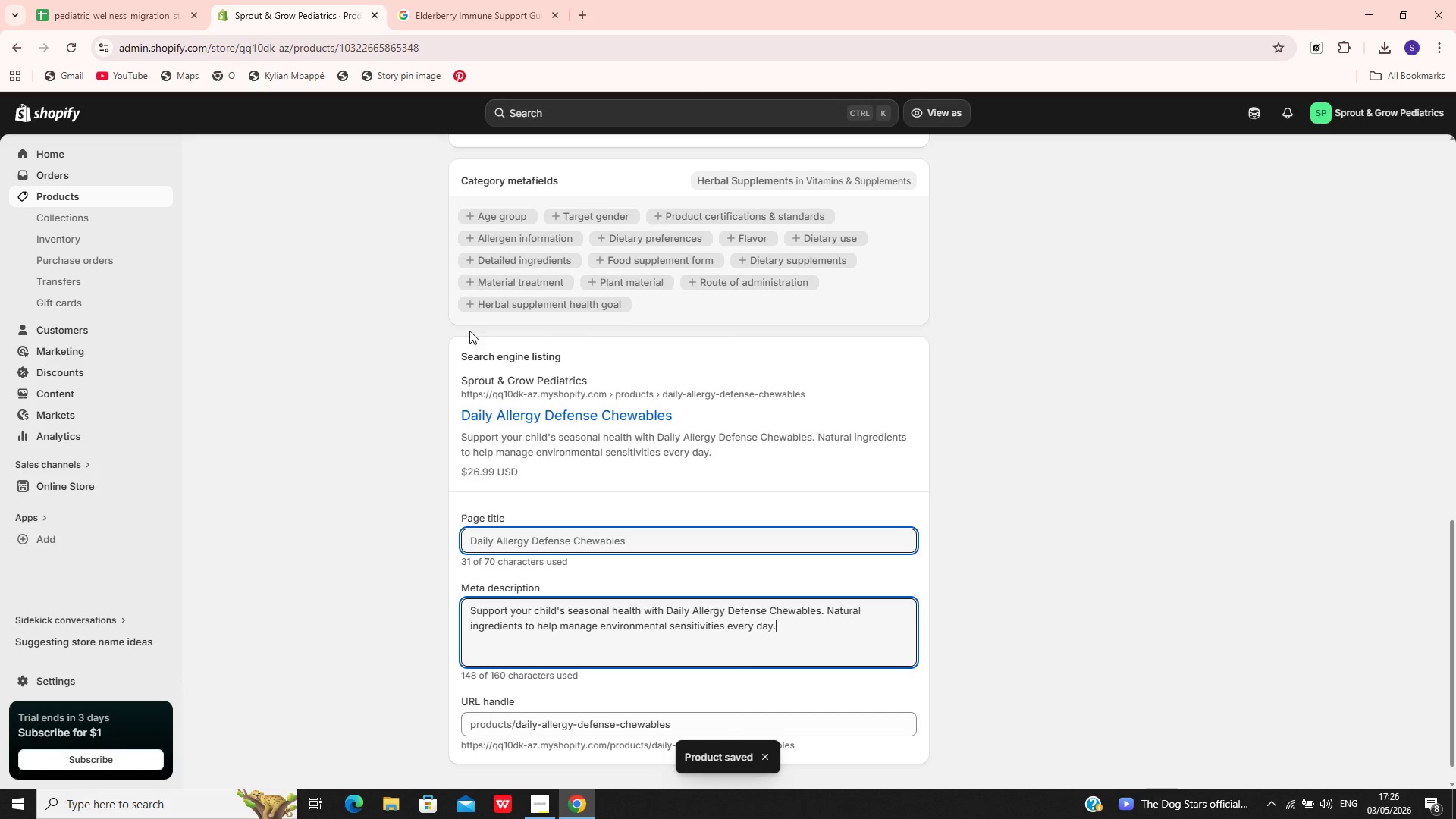 
wait(5.64)
 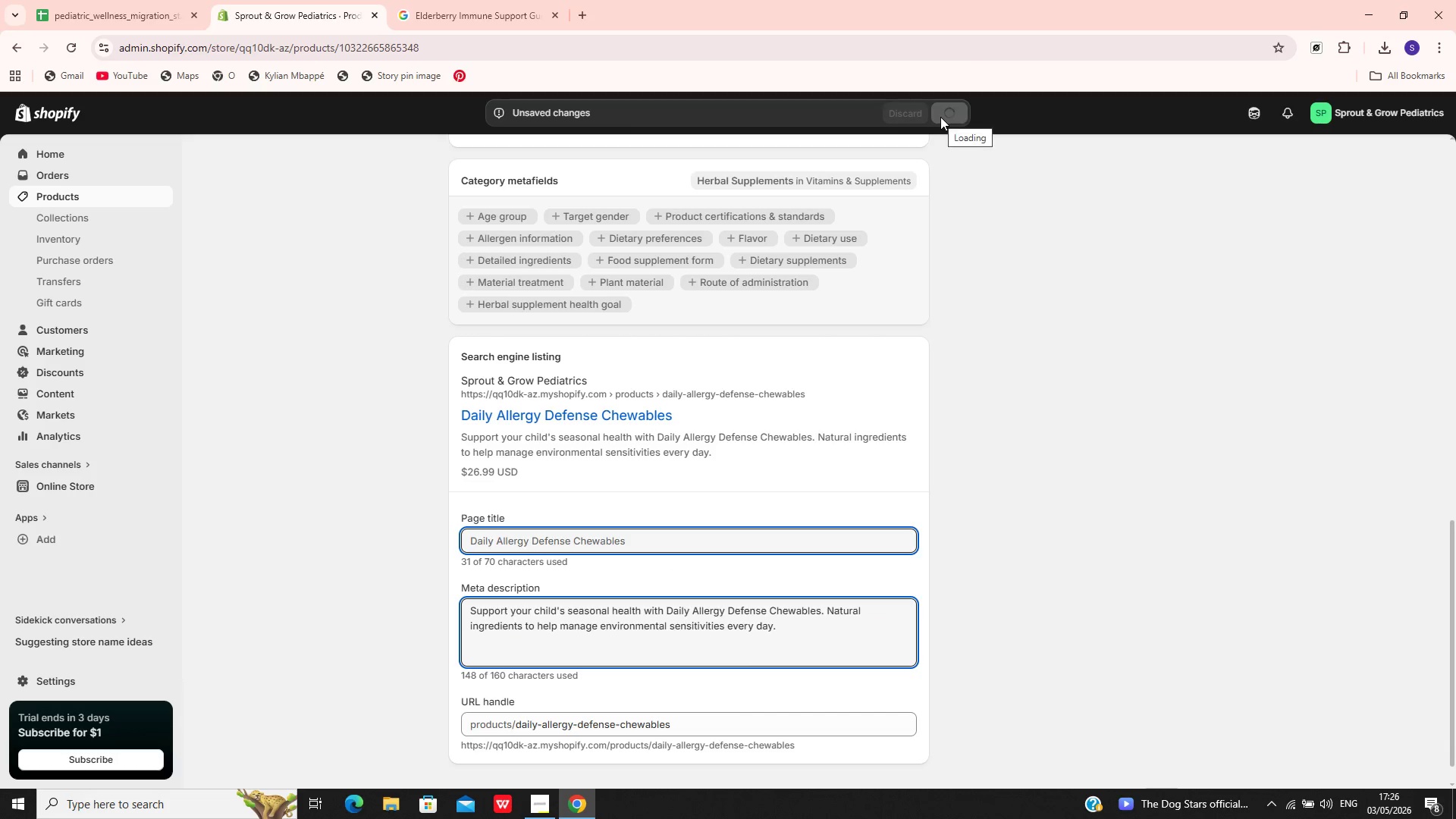 
left_click([132, 197])
 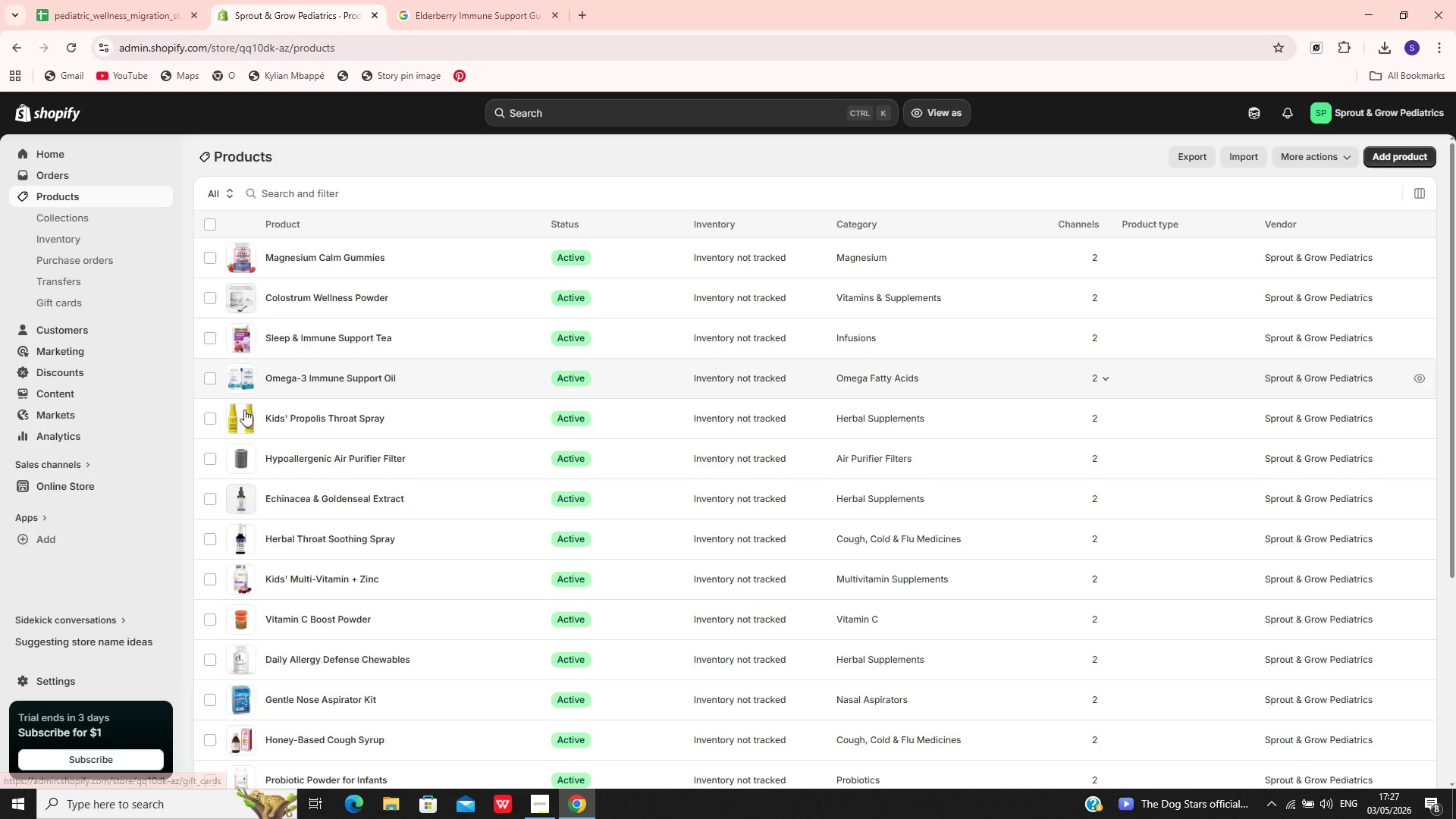 
wait(11.08)
 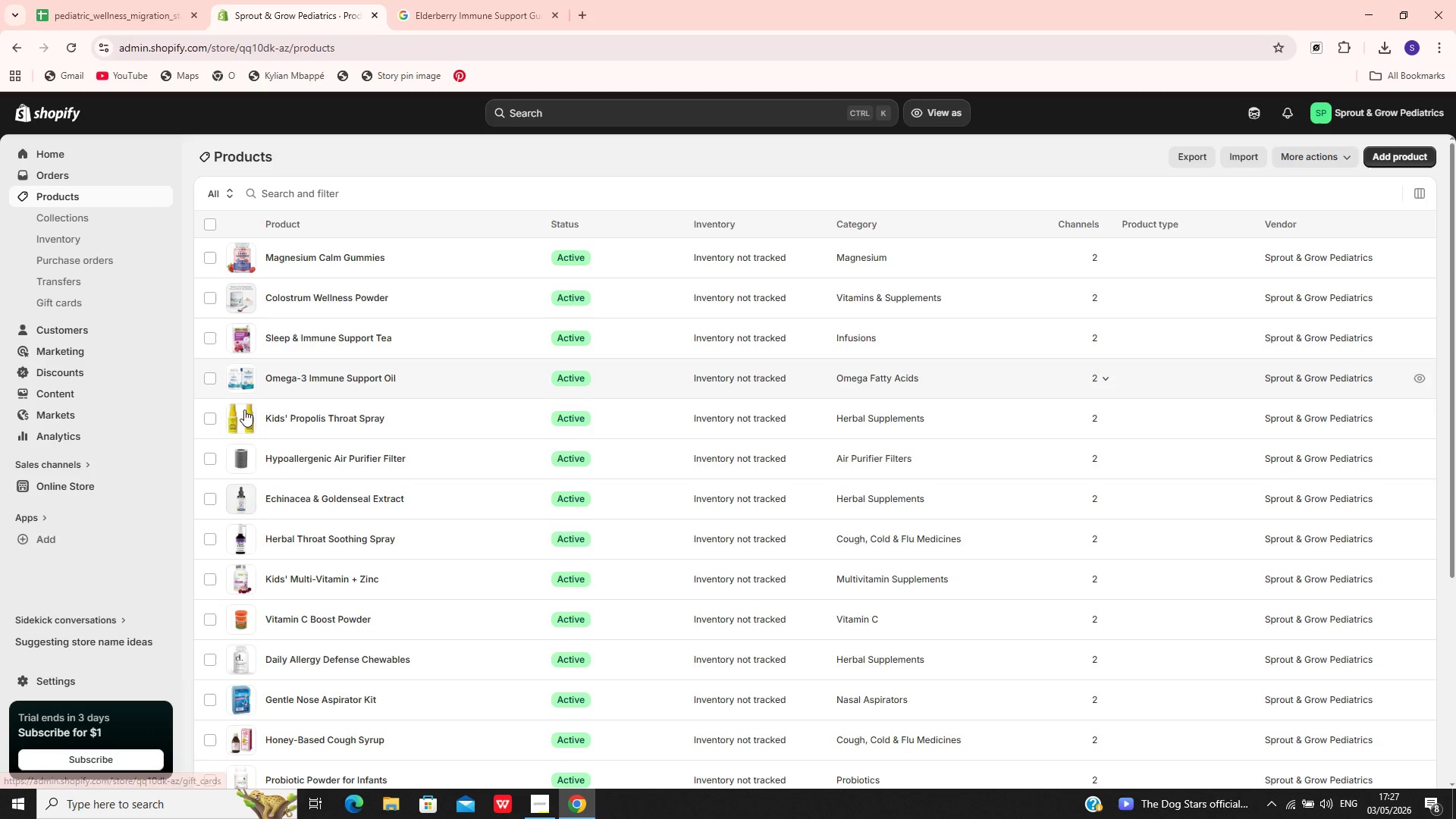 
left_click([496, 401])
 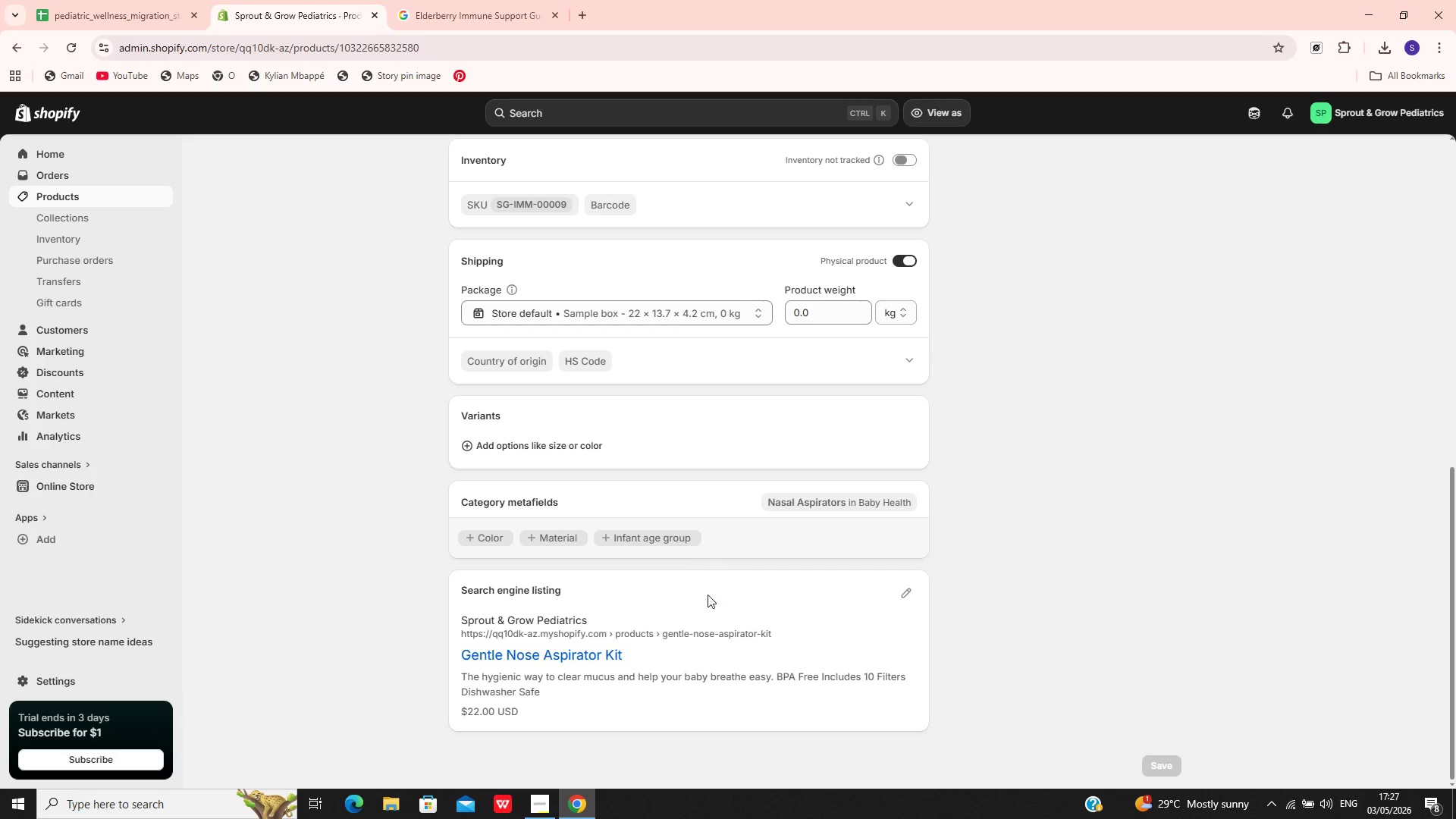 
wait(6.75)
 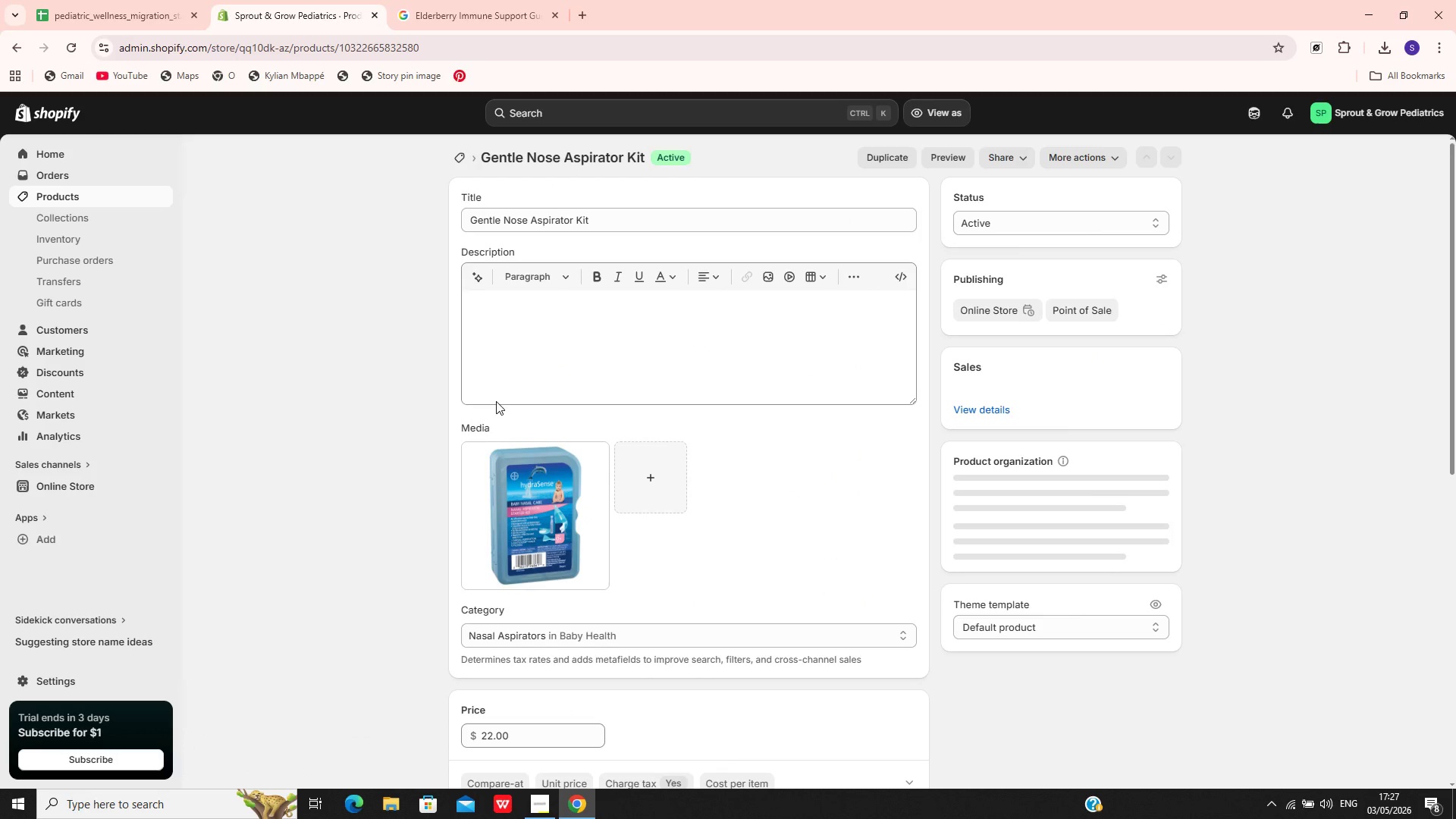 
left_click([121, 0])
 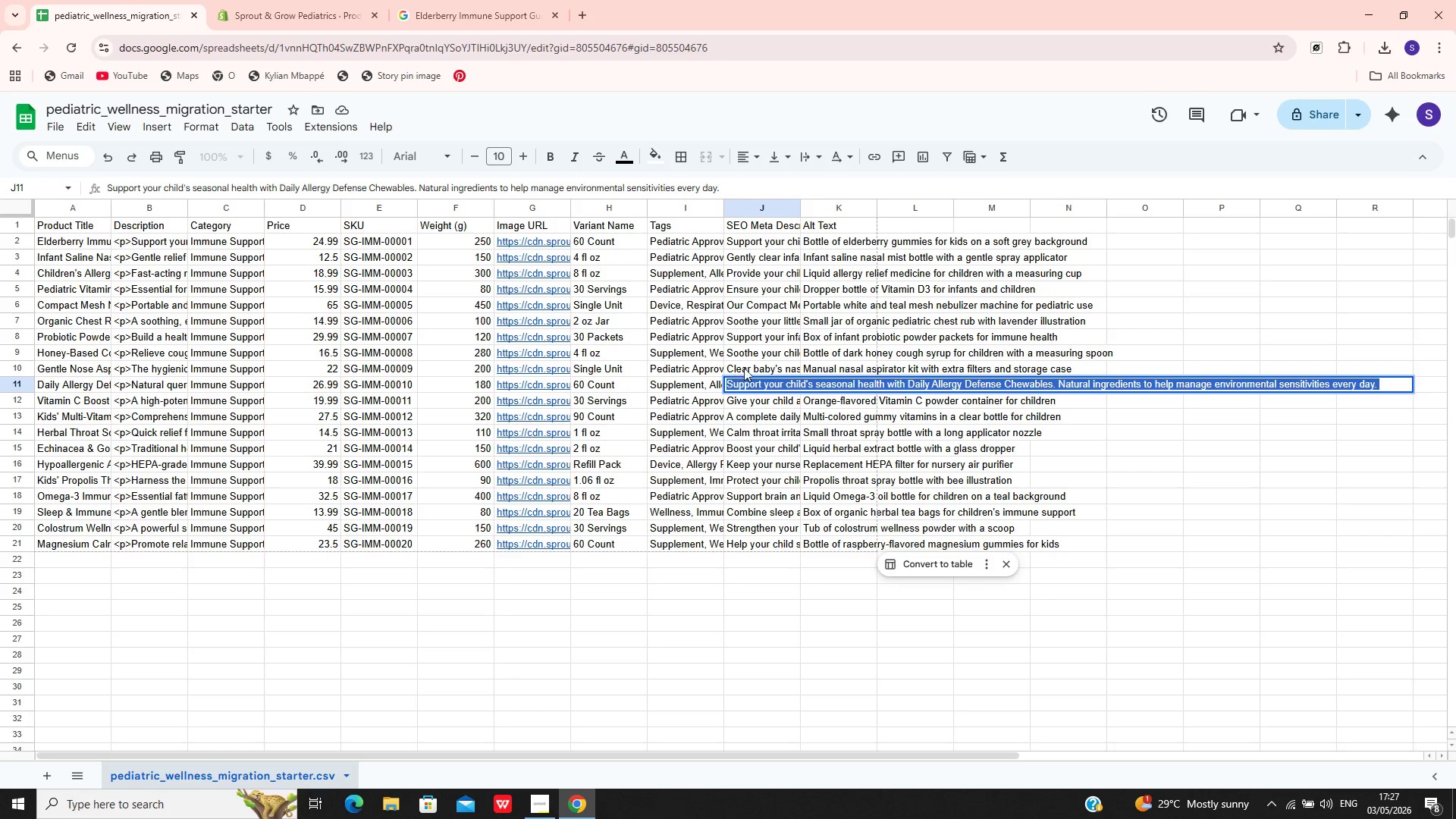 
left_click([752, 366])
 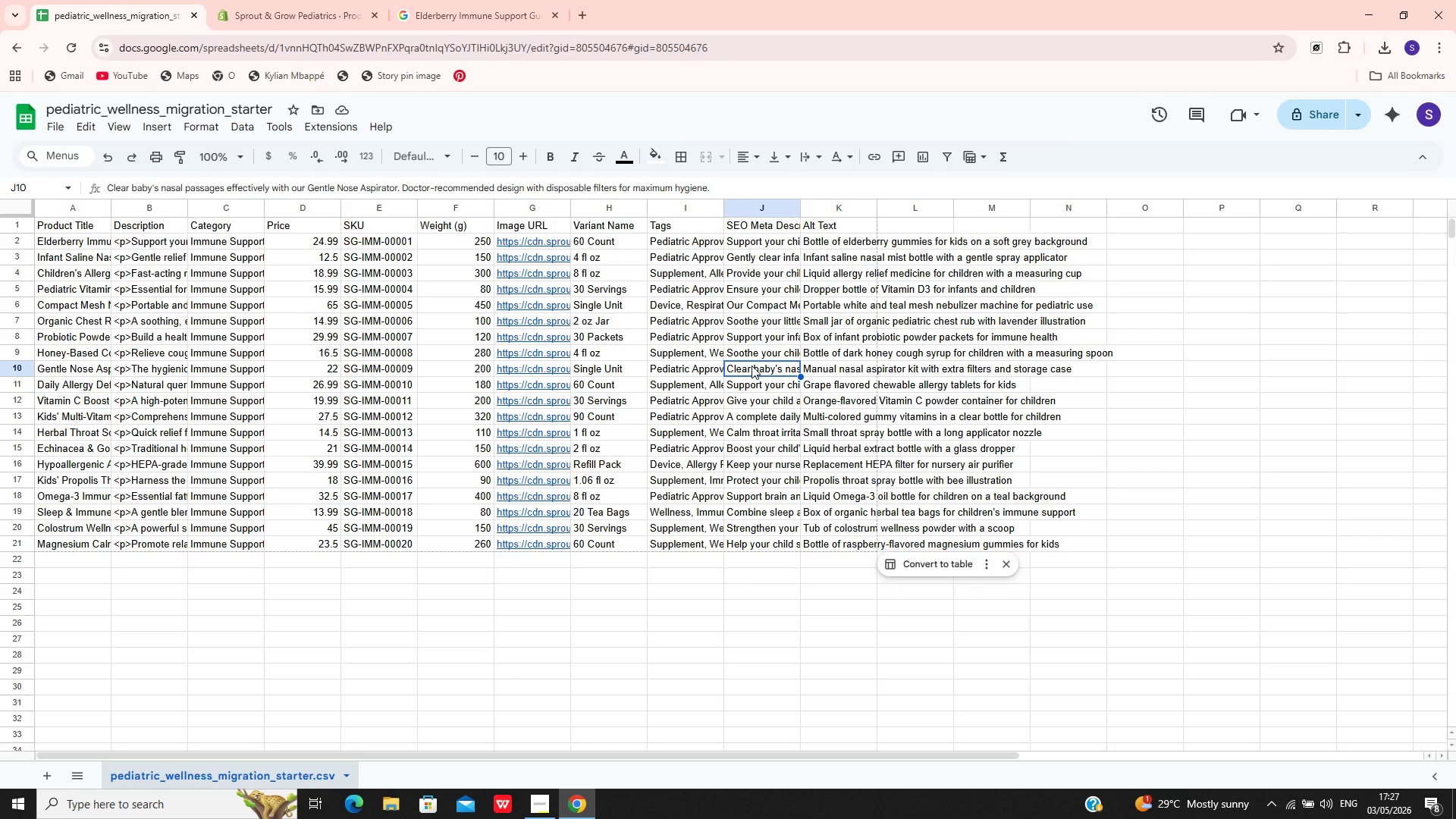 
double_click([752, 366])
 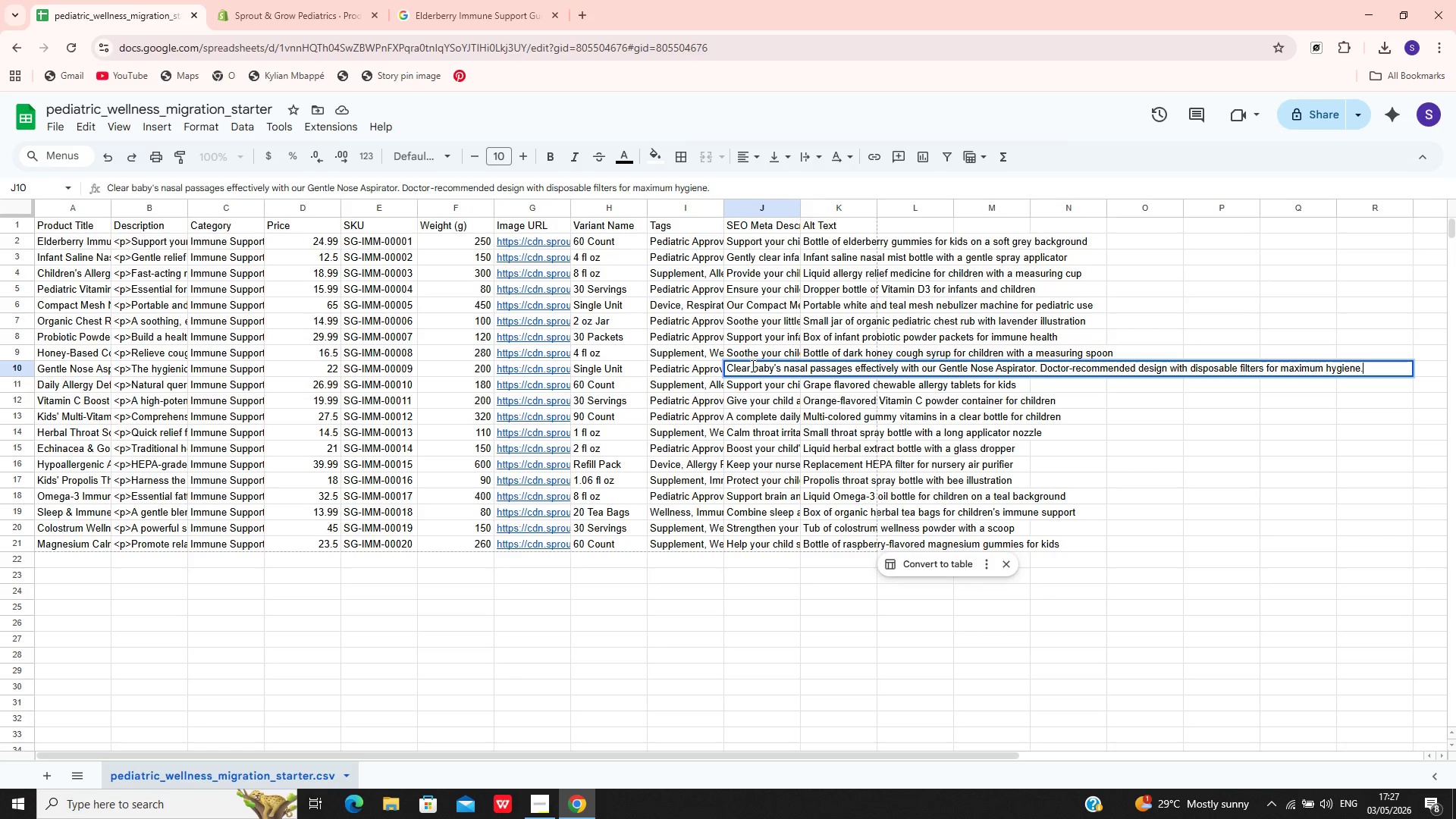 
key(Control+A)
 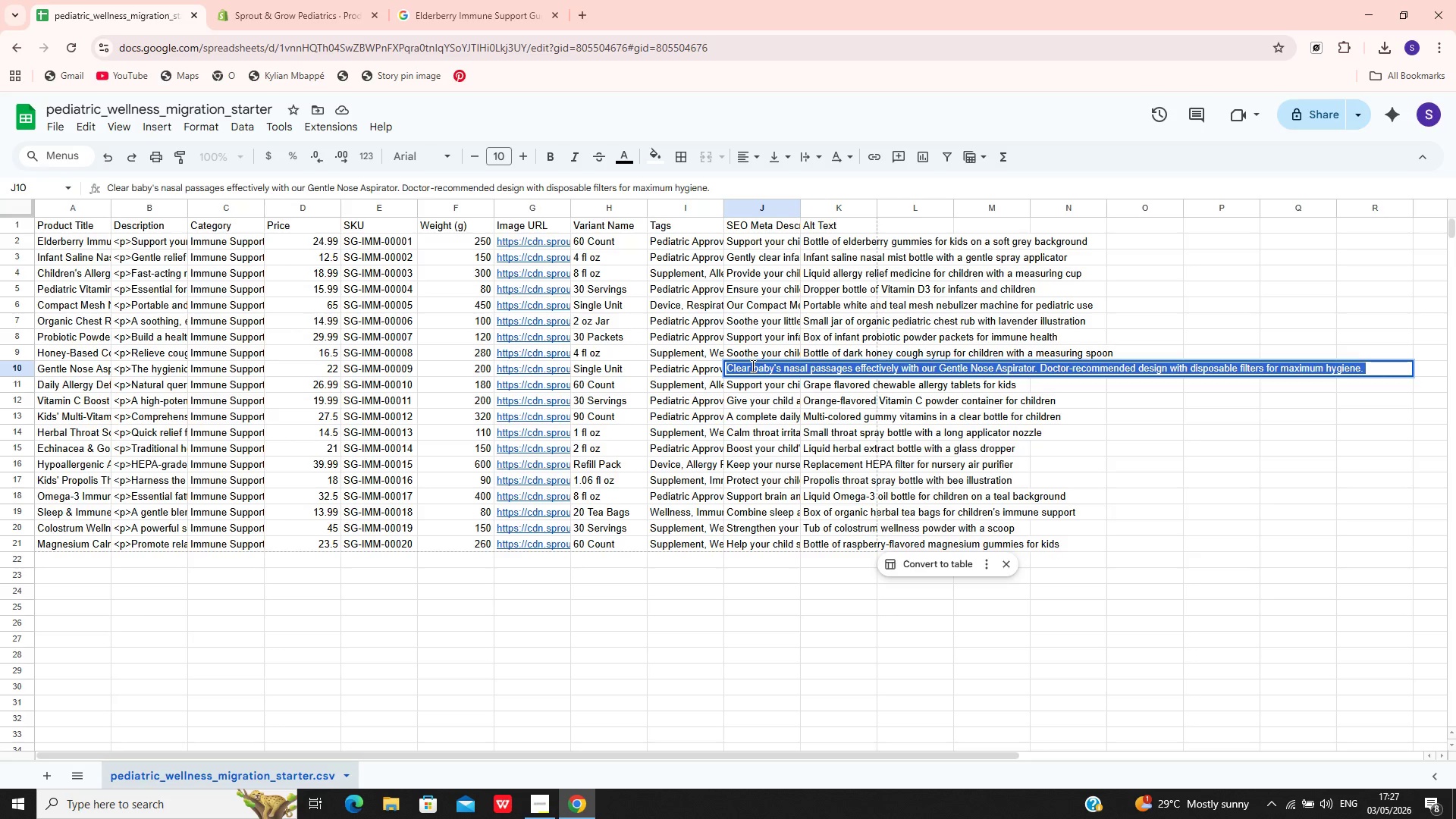 
hold_key(key=ControlLeft, duration=0.61)
 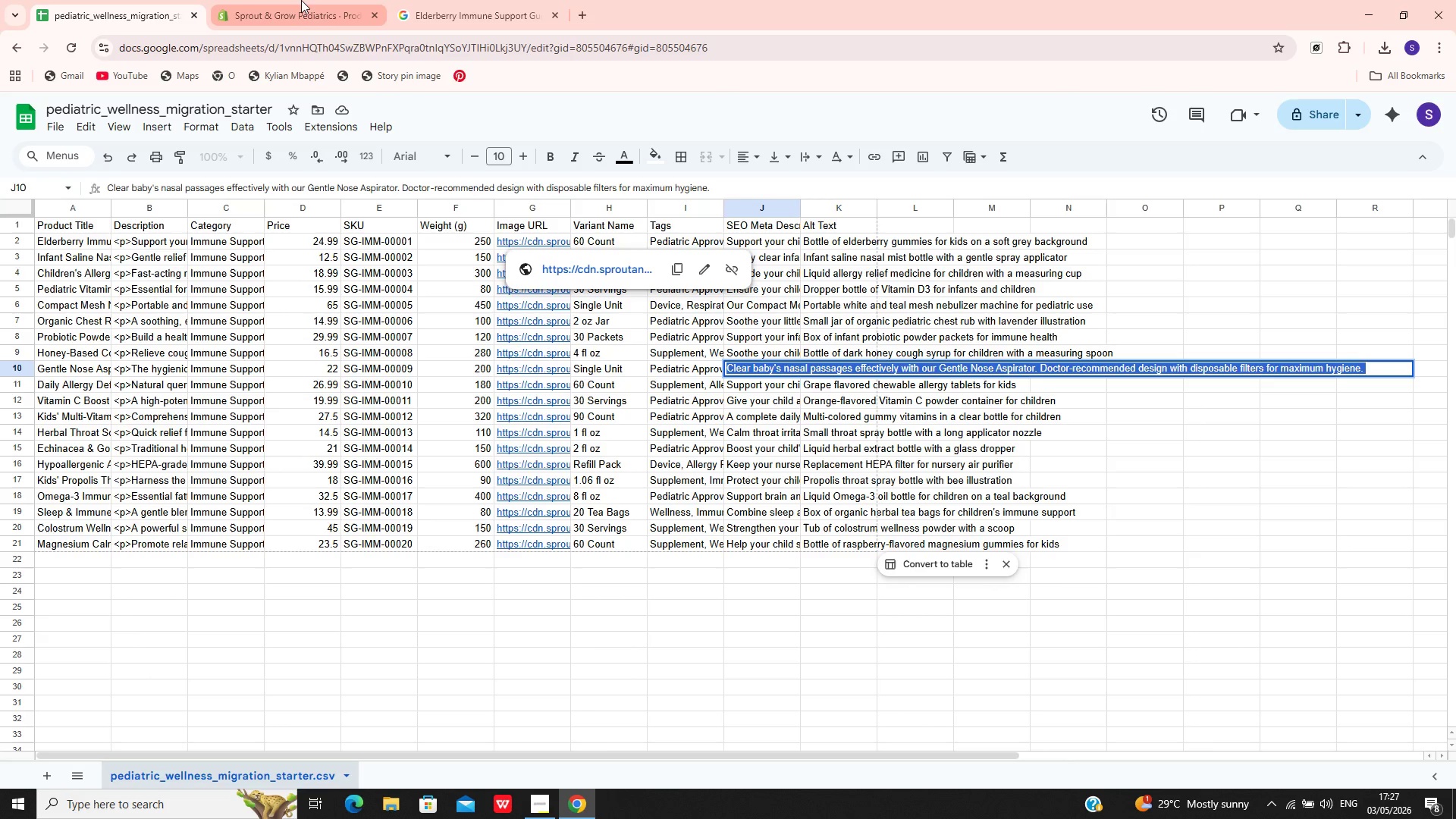 
key(C)
 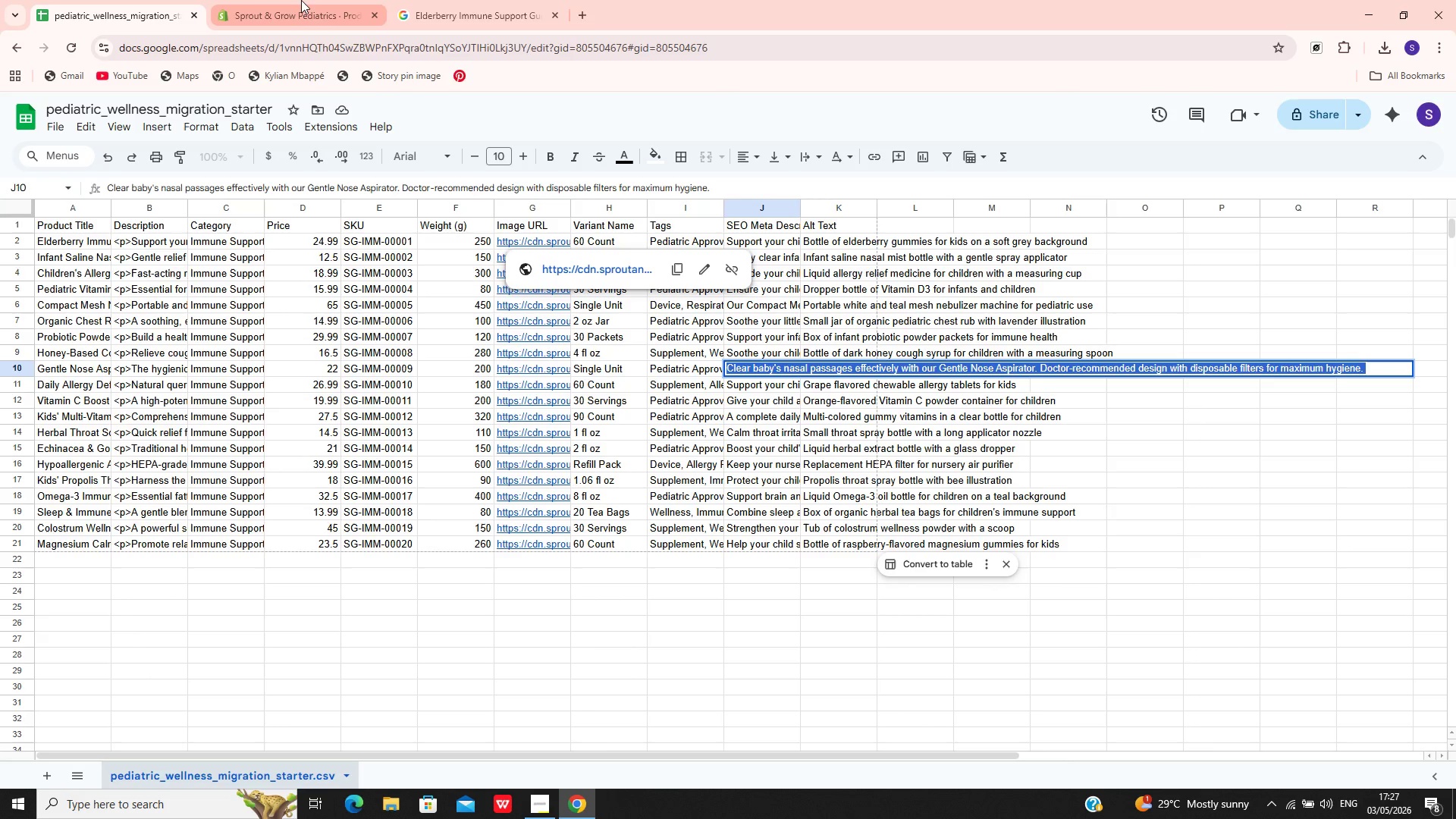 
left_click([300, 0])
 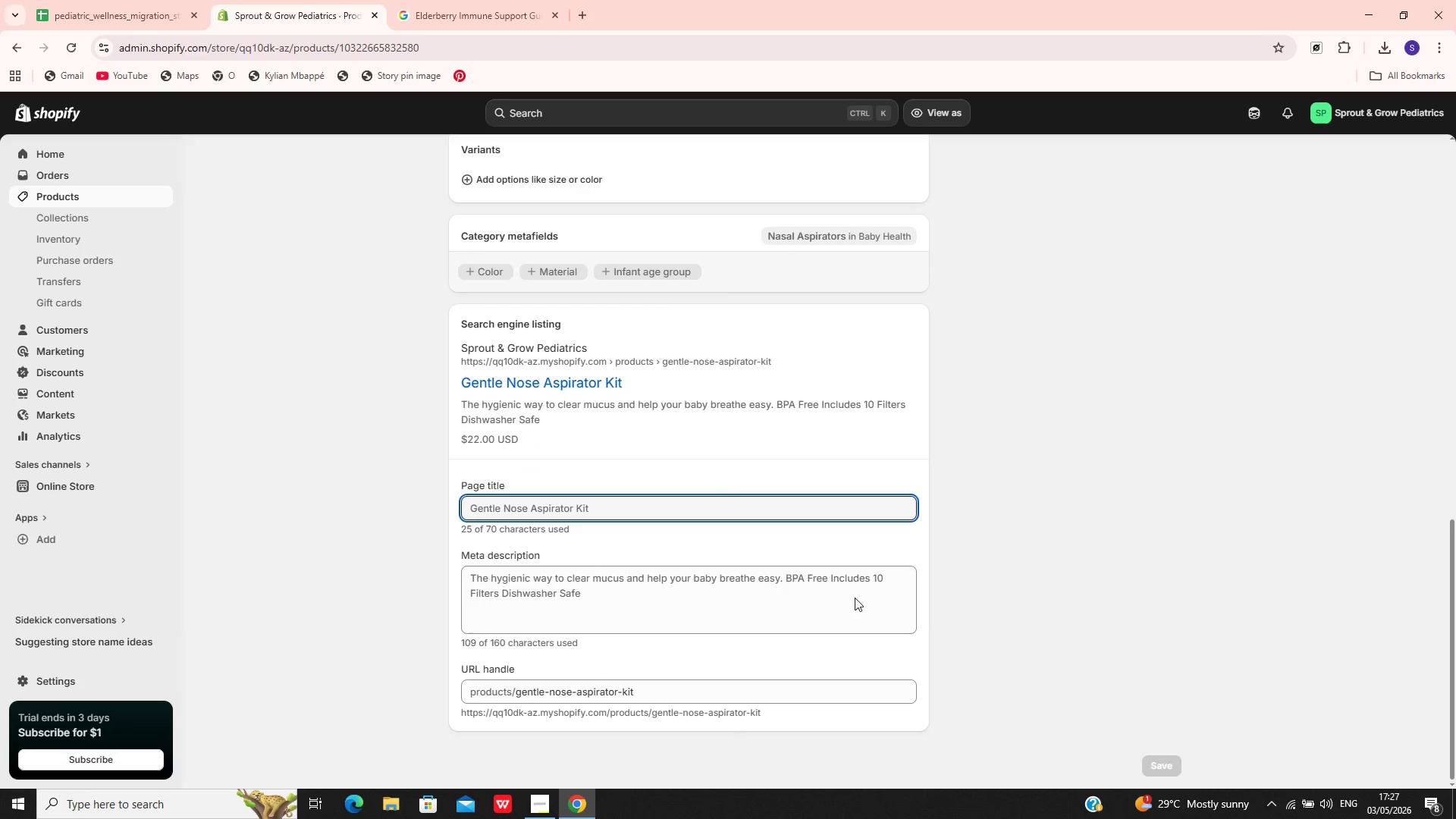 
left_click([702, 601])
 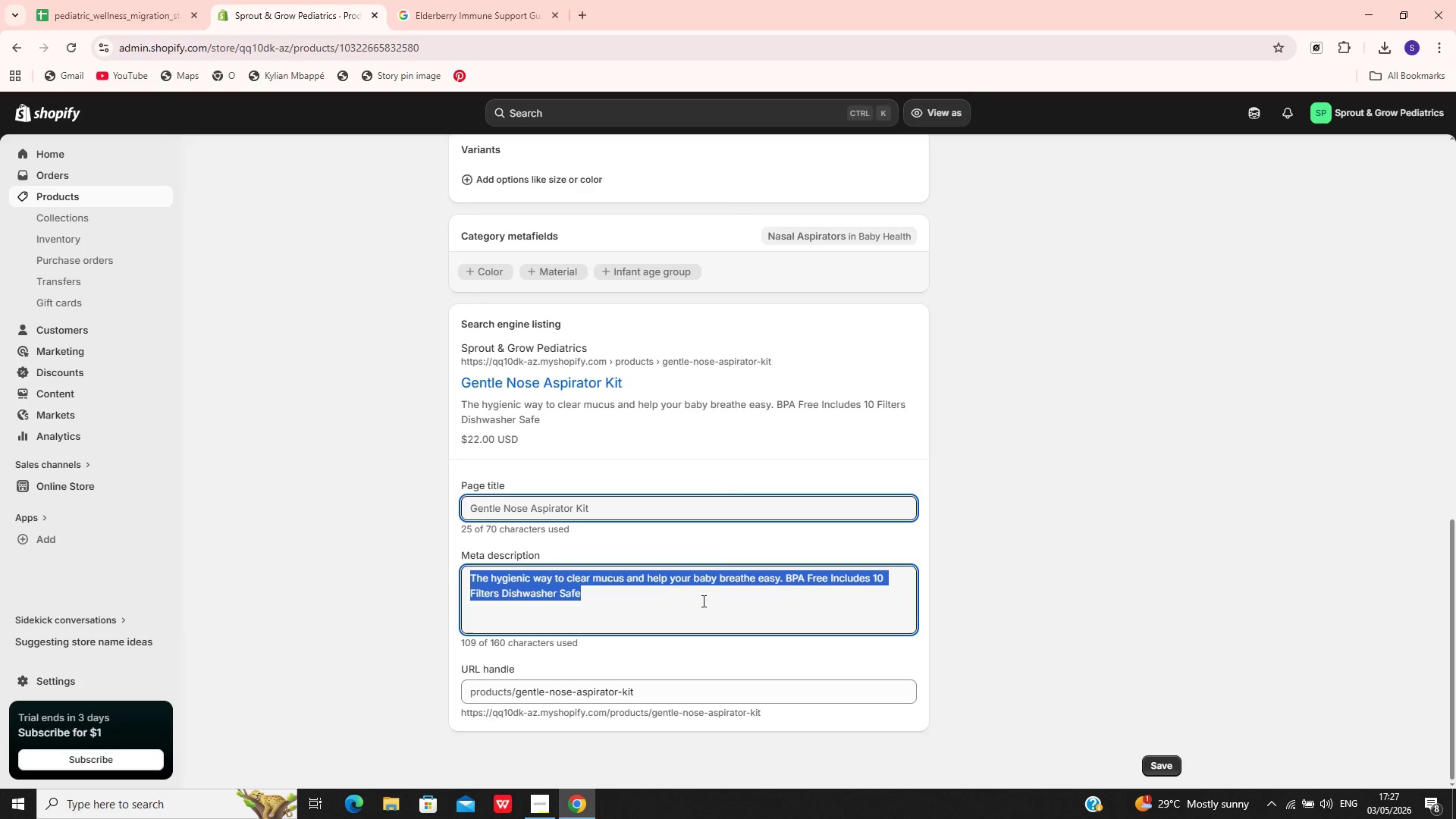 
key(Control+A)
 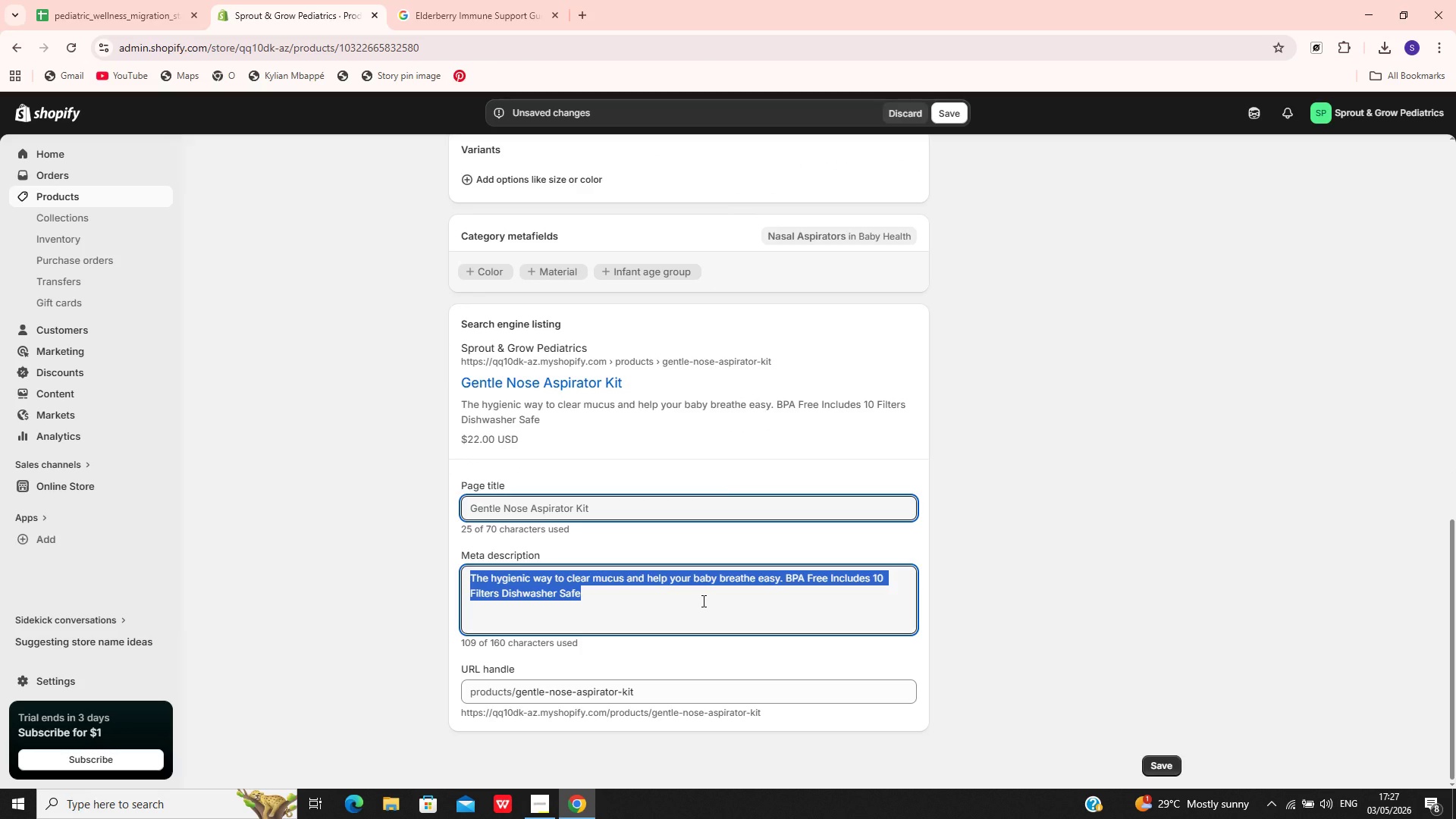 
key(Control+V)
 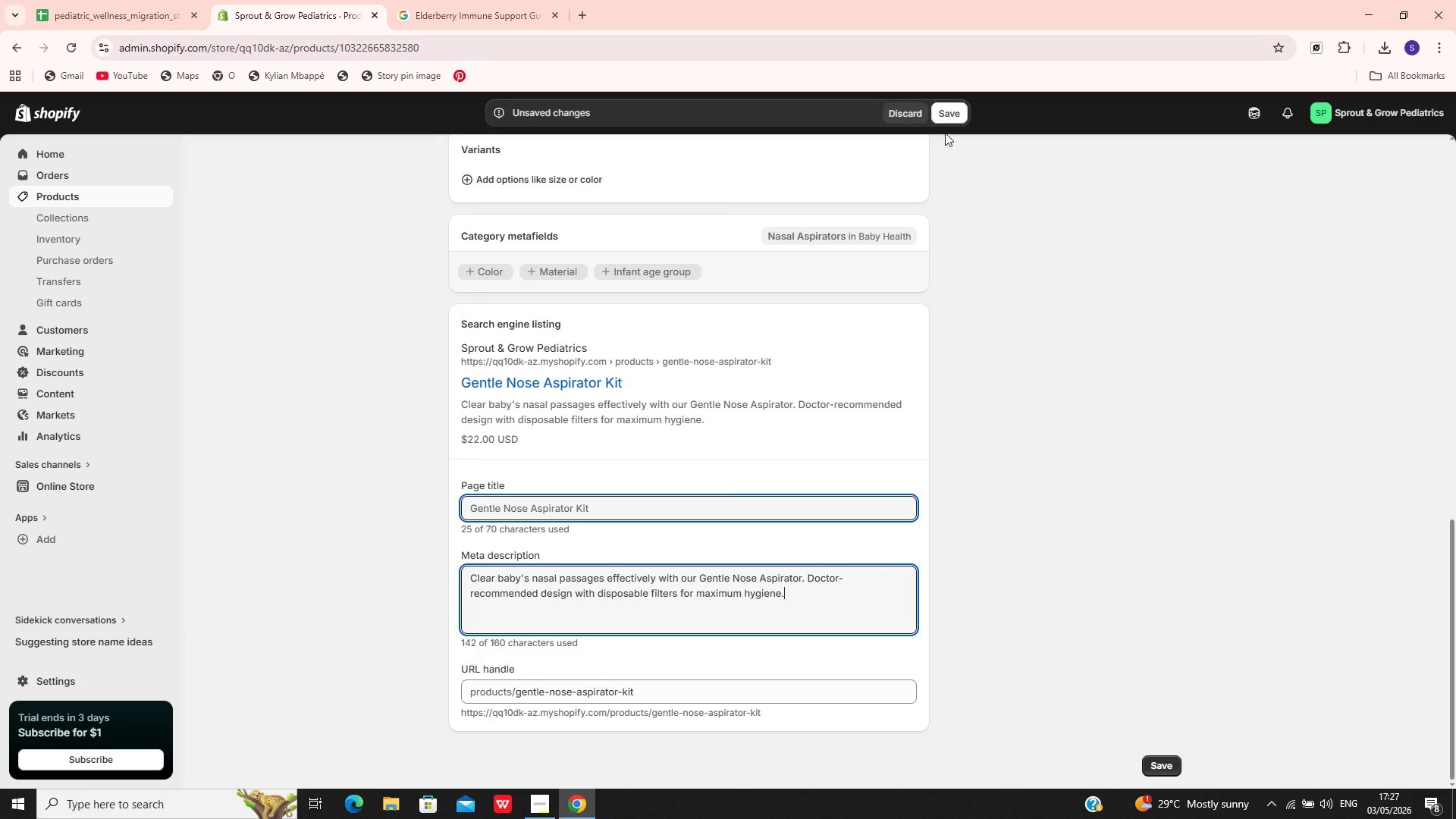 
left_click([943, 116])
 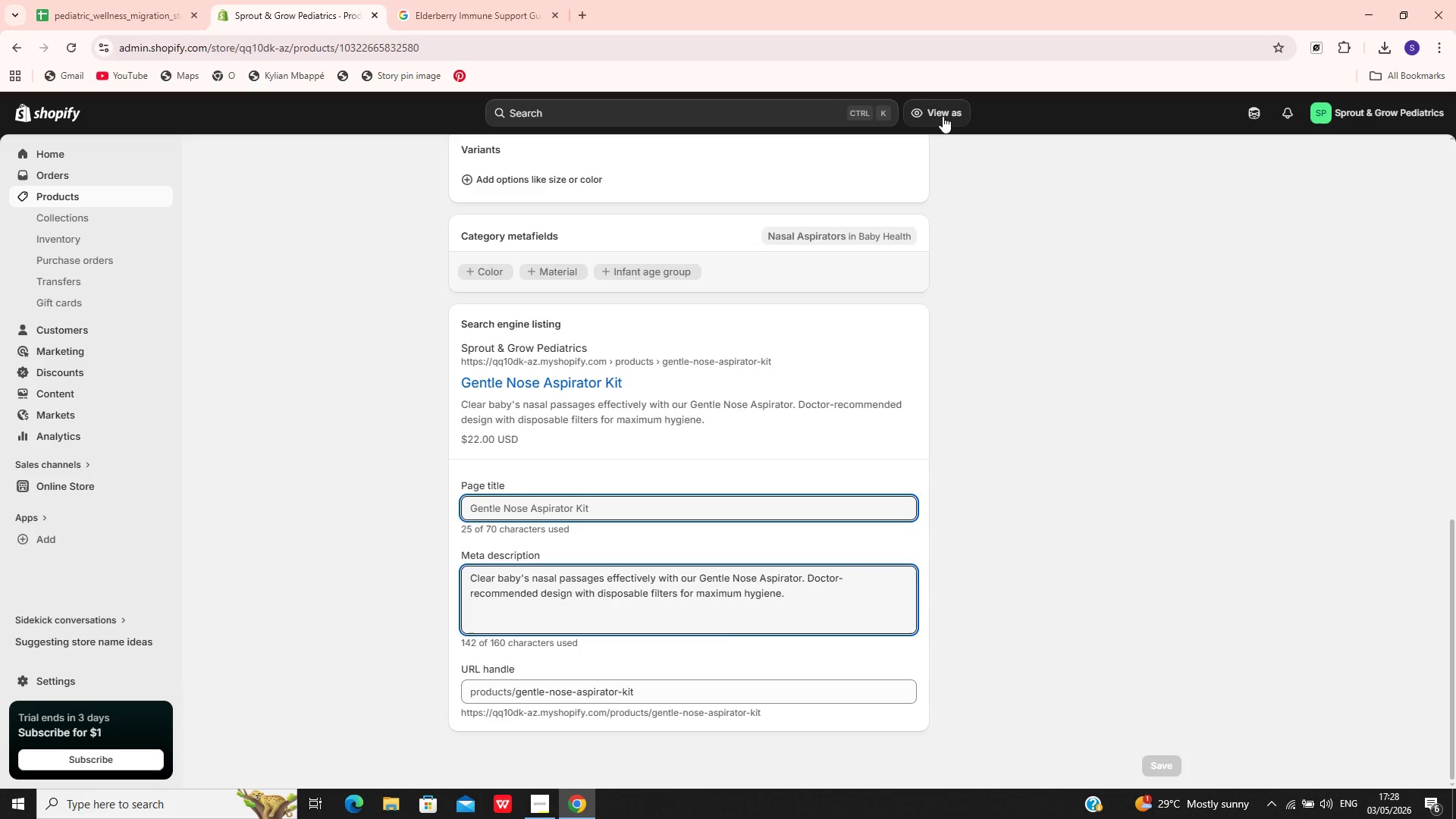 
wait(40.43)
 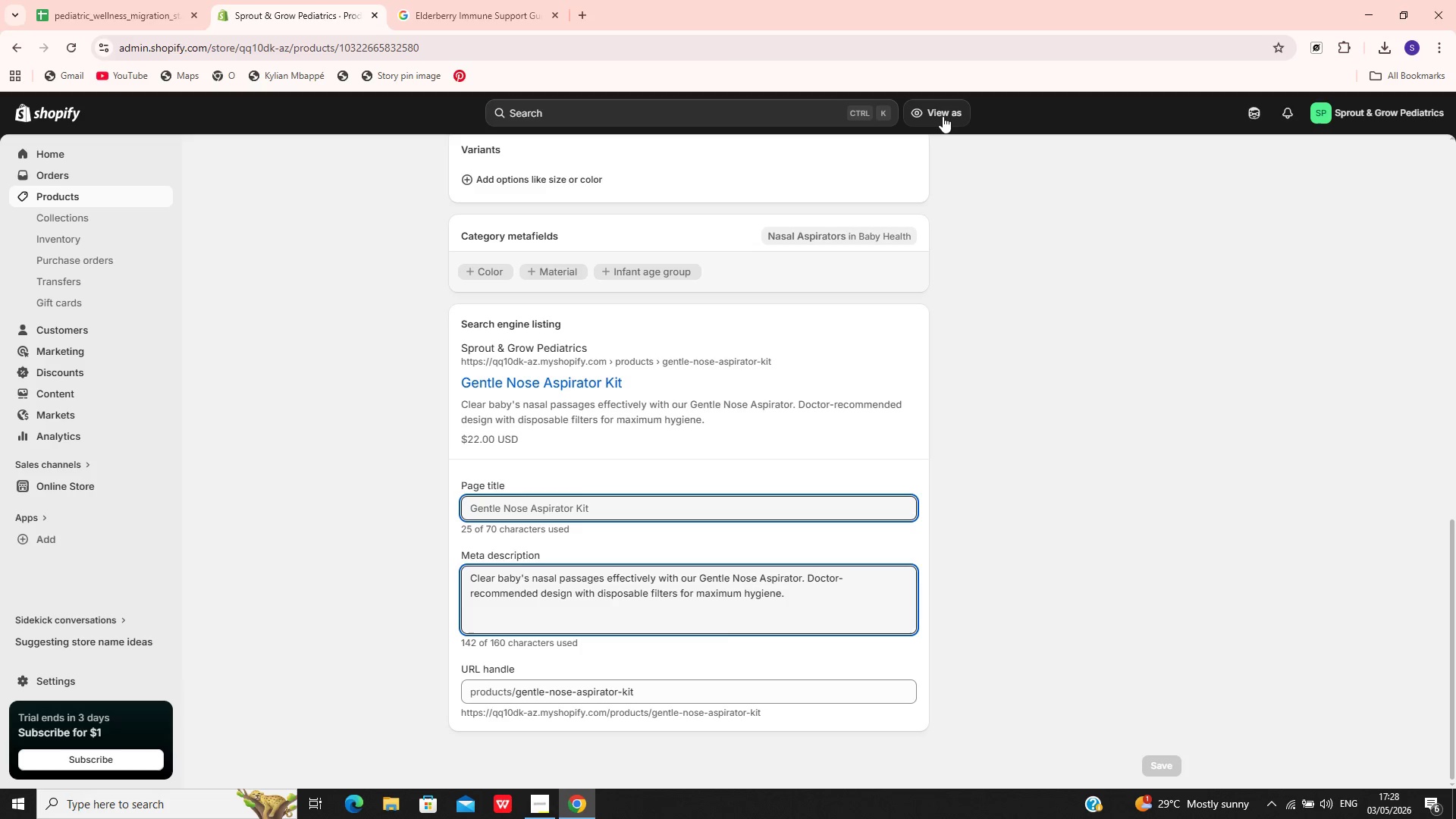 
mouse_move([613, 269])
 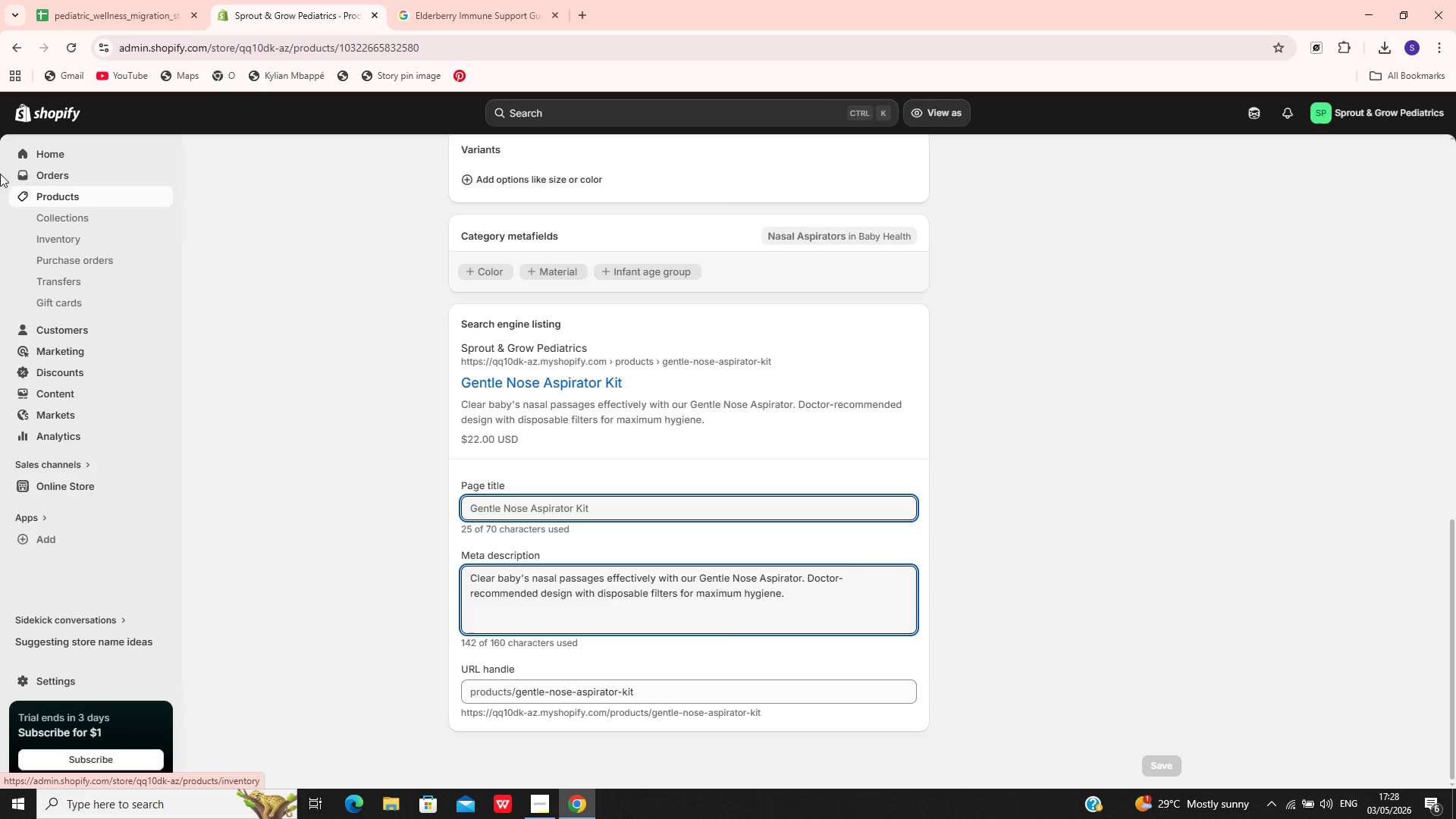 
wait(6.7)
 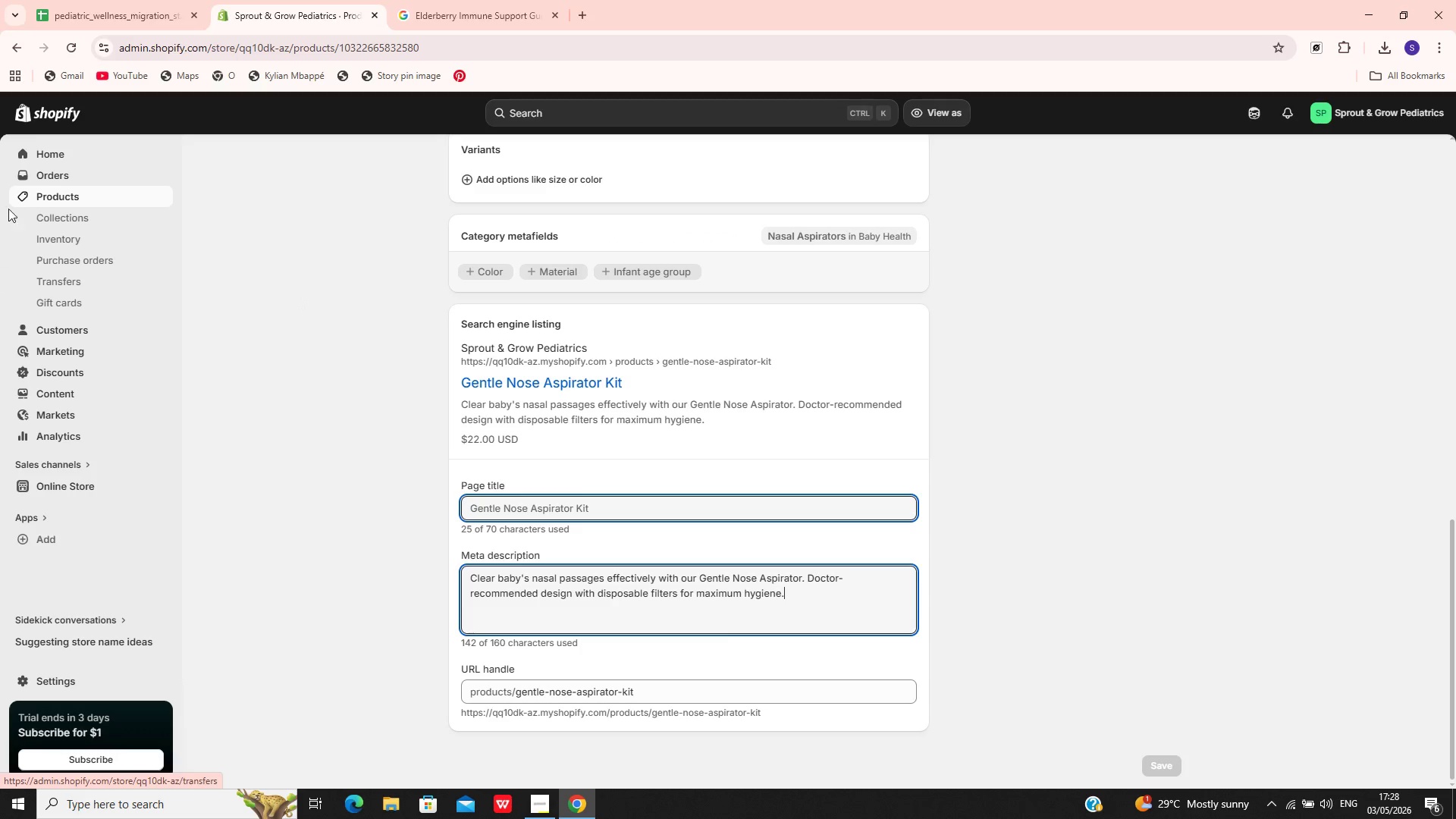 
left_click([80, 195])
 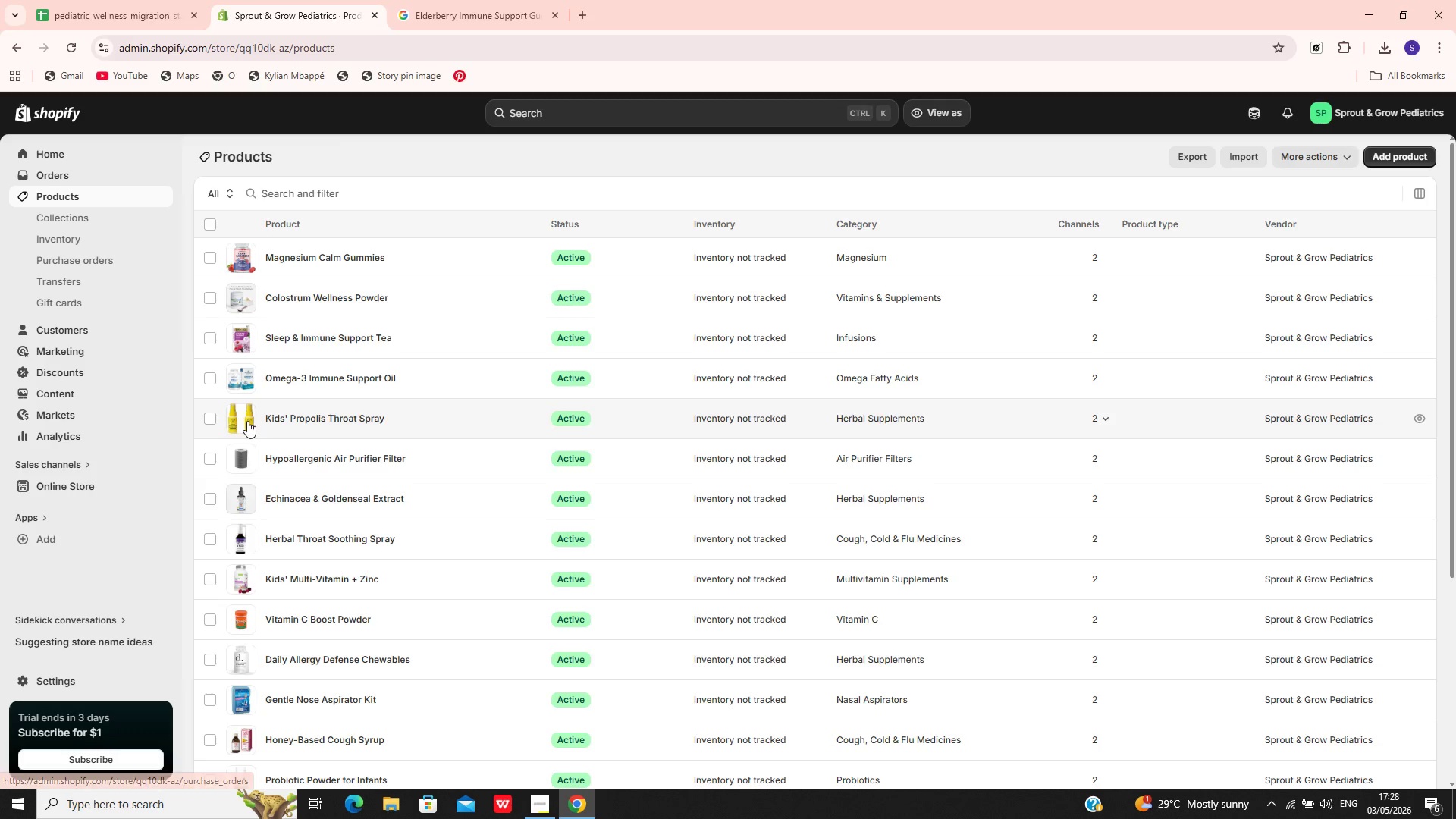 
wait(35.2)
 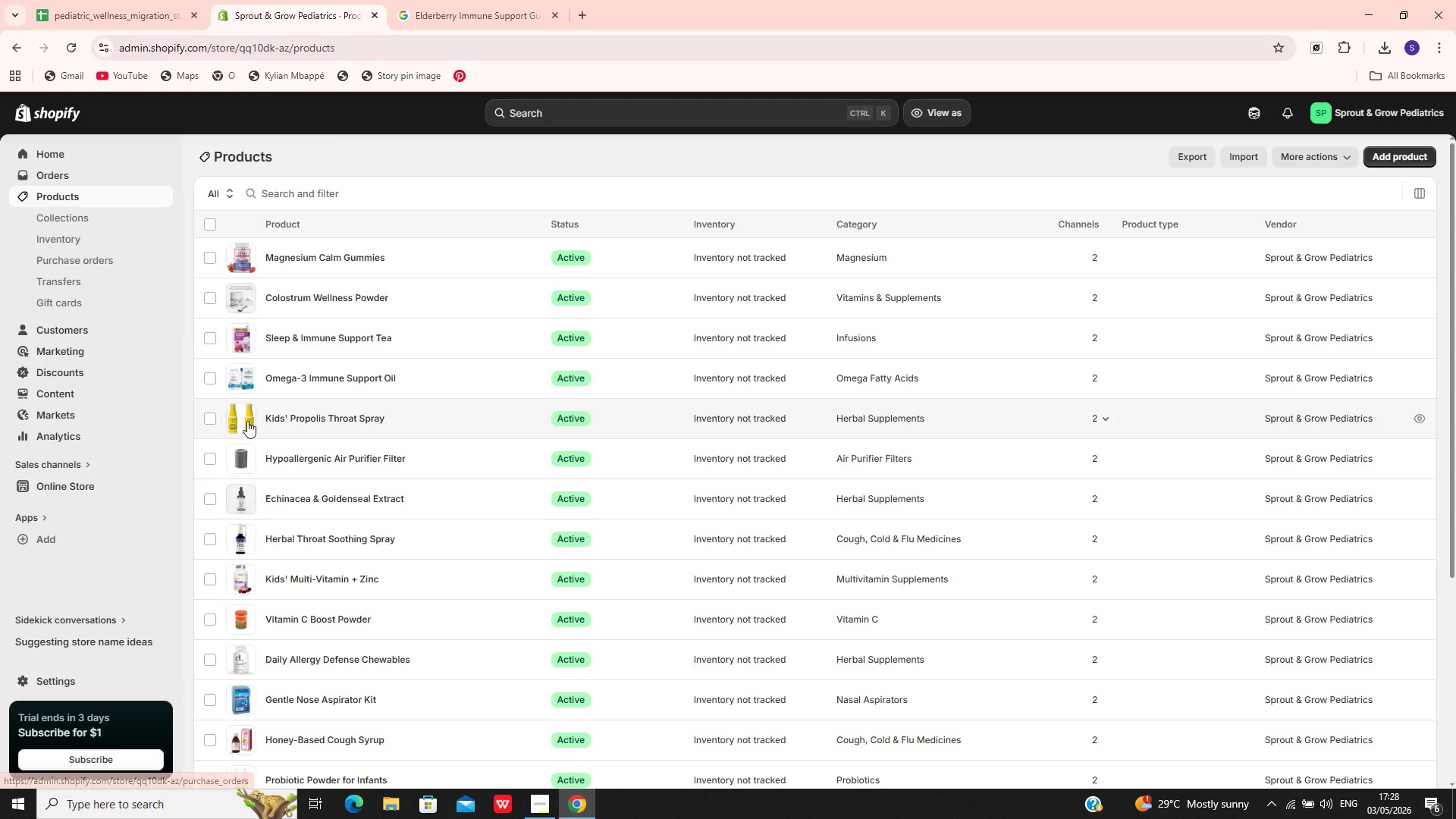 
left_click([417, 566])
 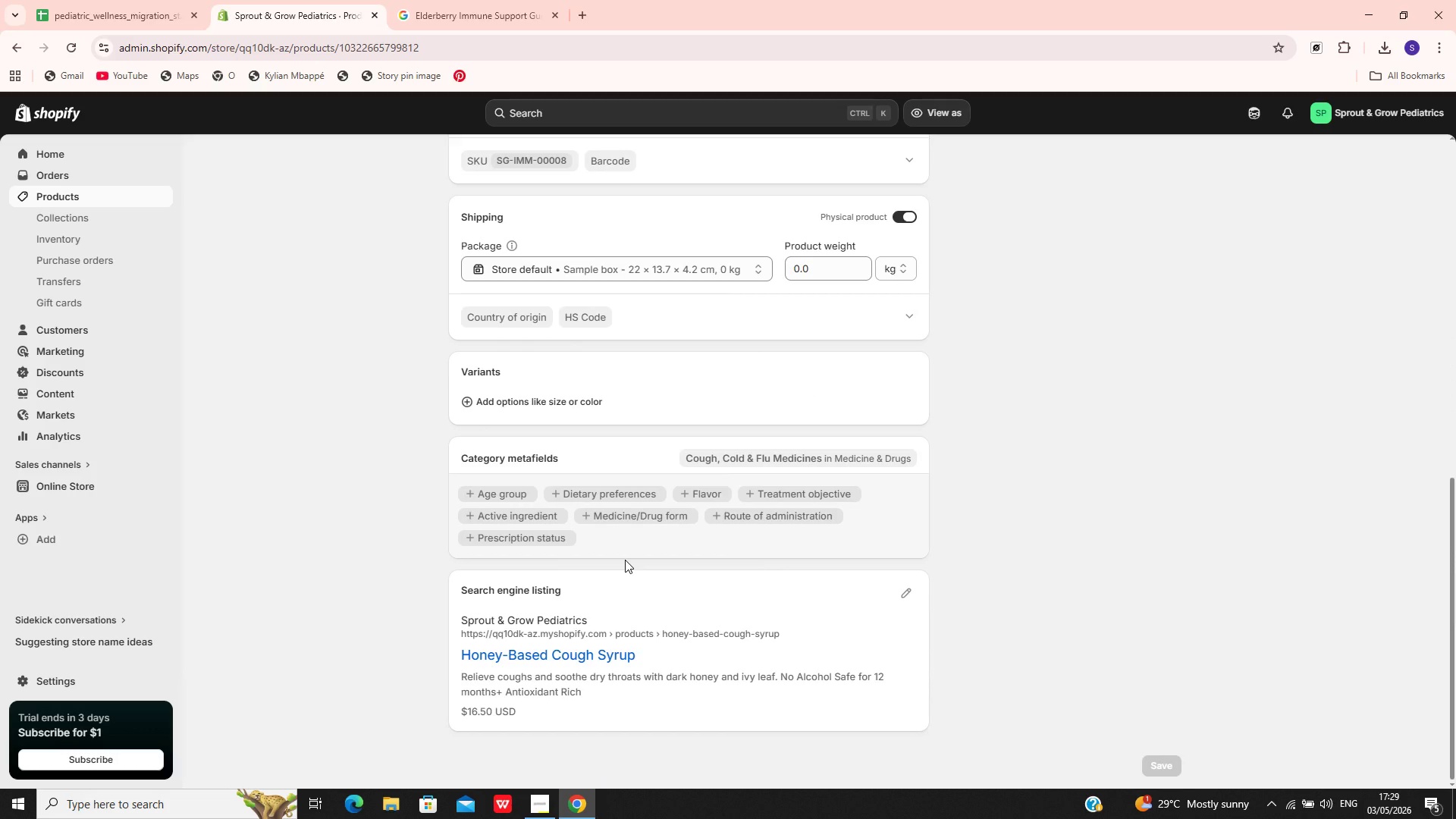 
left_click([901, 595])
 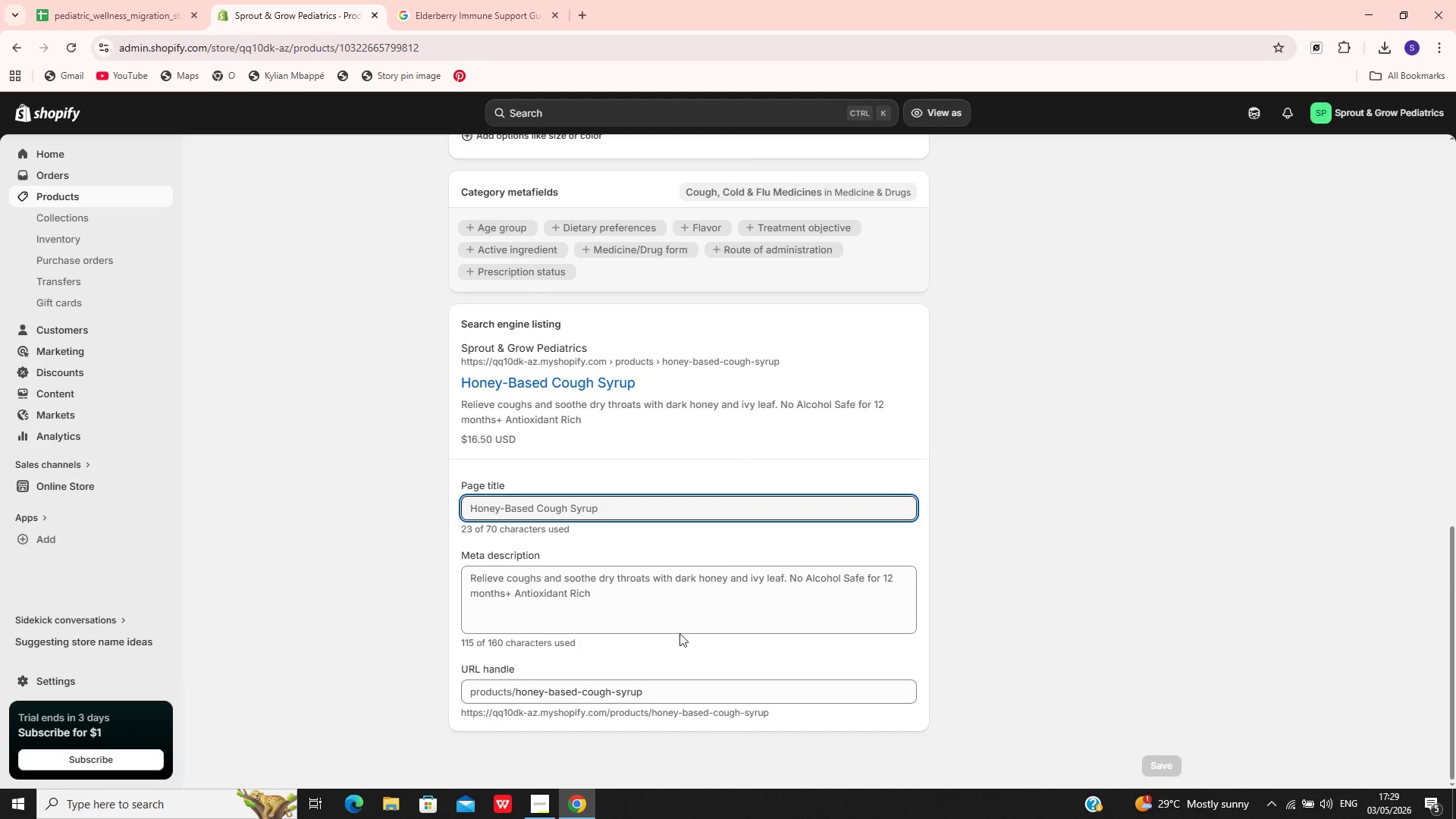 
left_click([686, 613])
 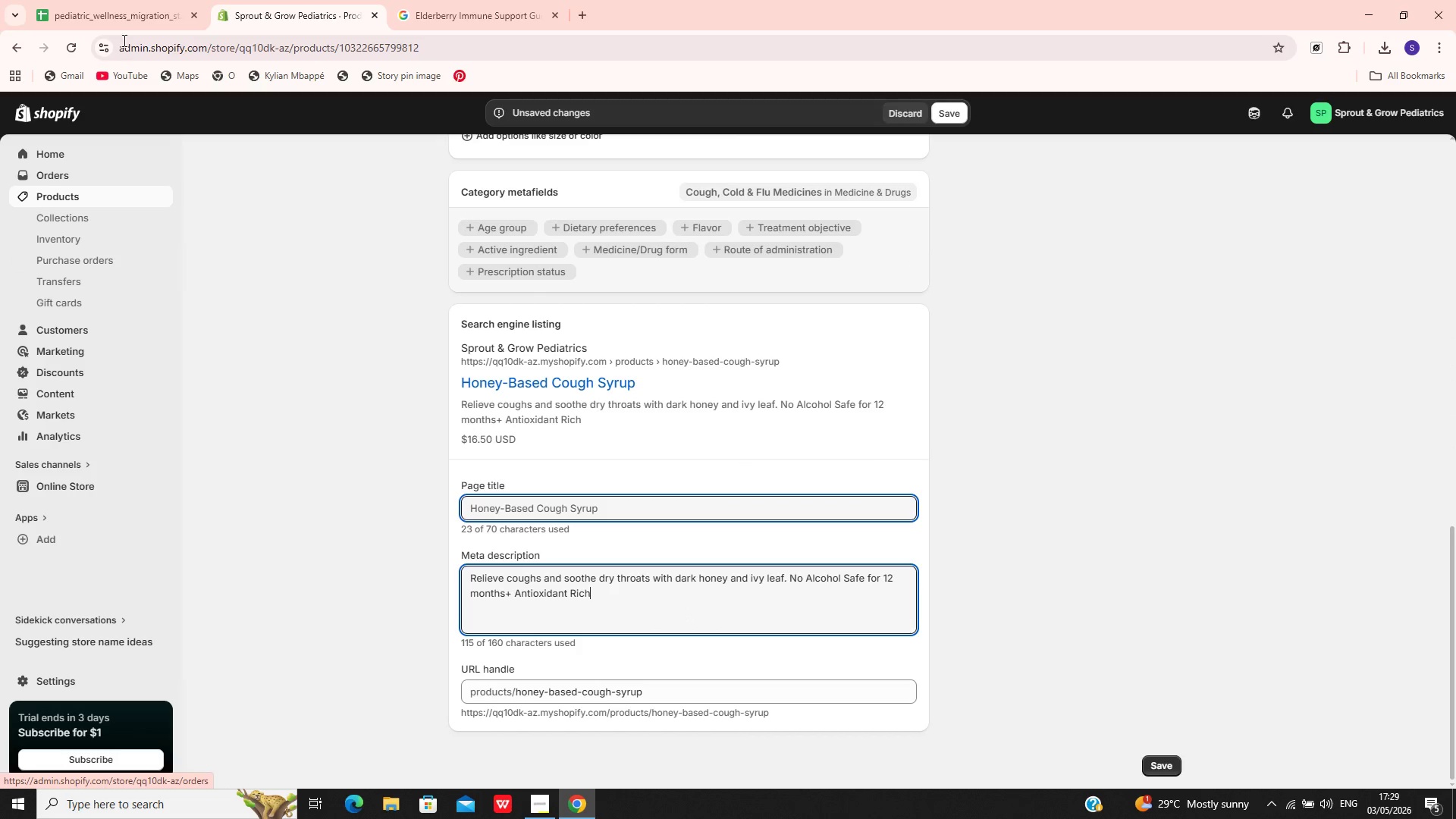 
left_click([100, 8])
 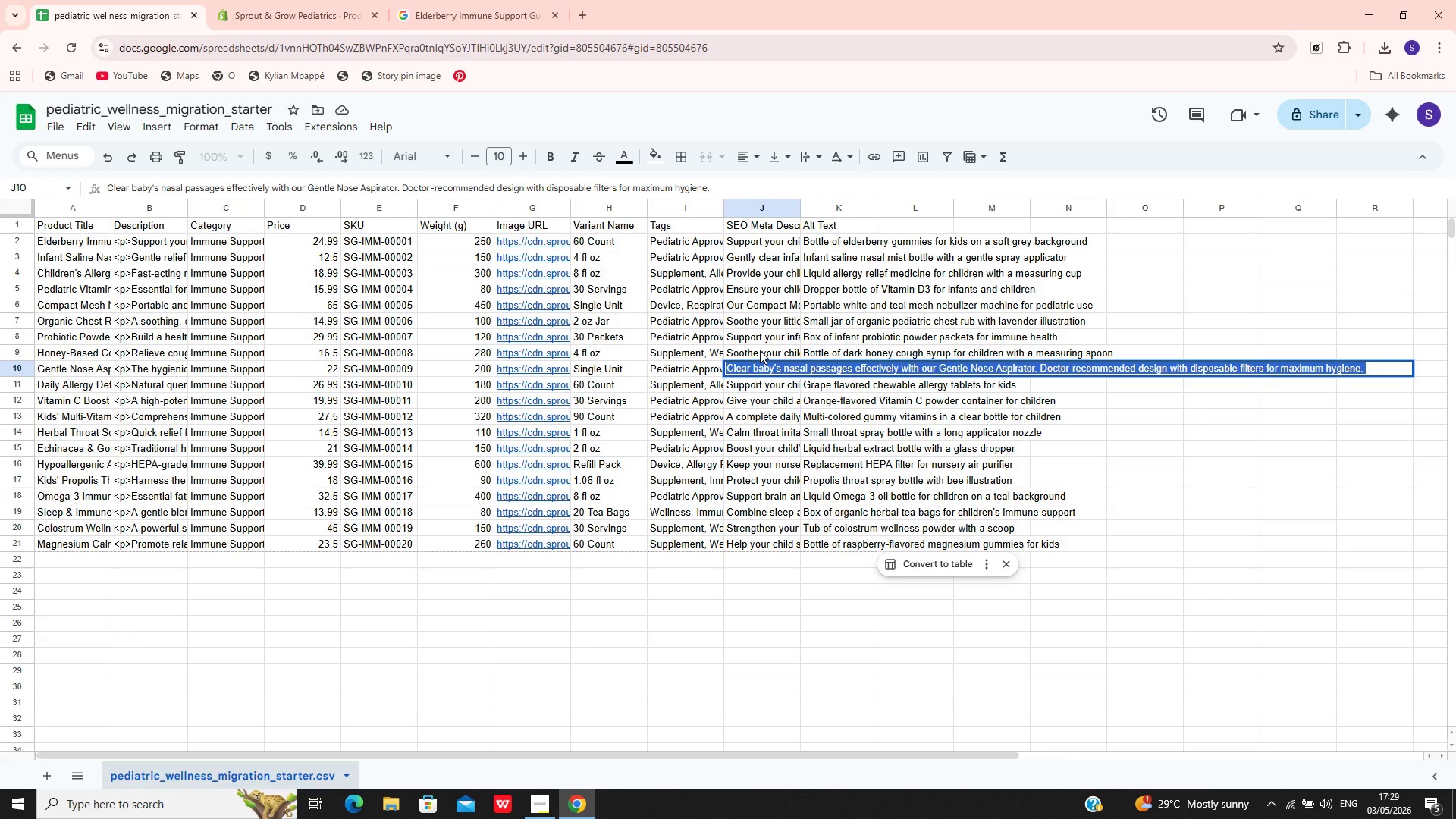 
double_click([760, 350])
 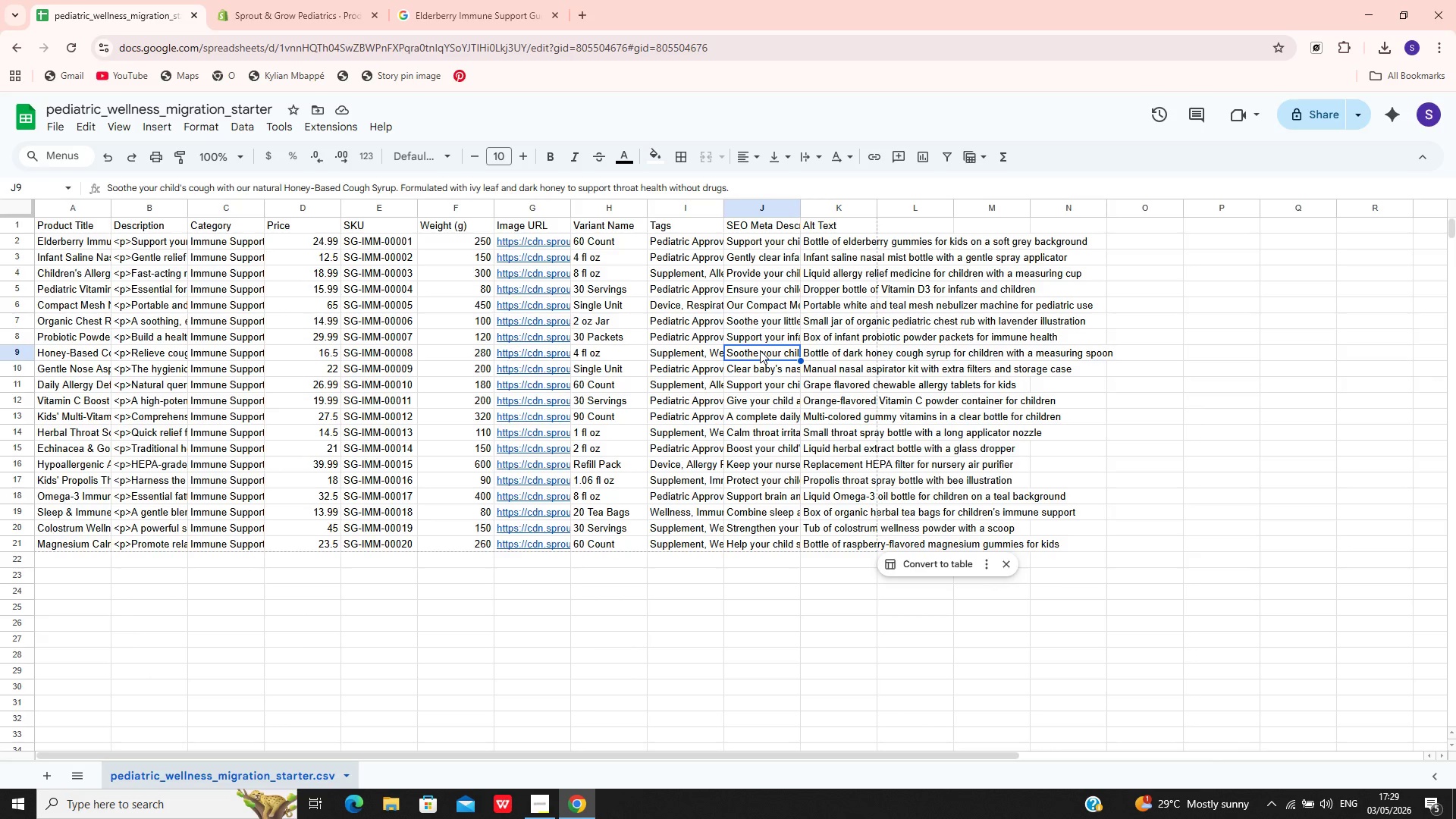 
triple_click([760, 350])
 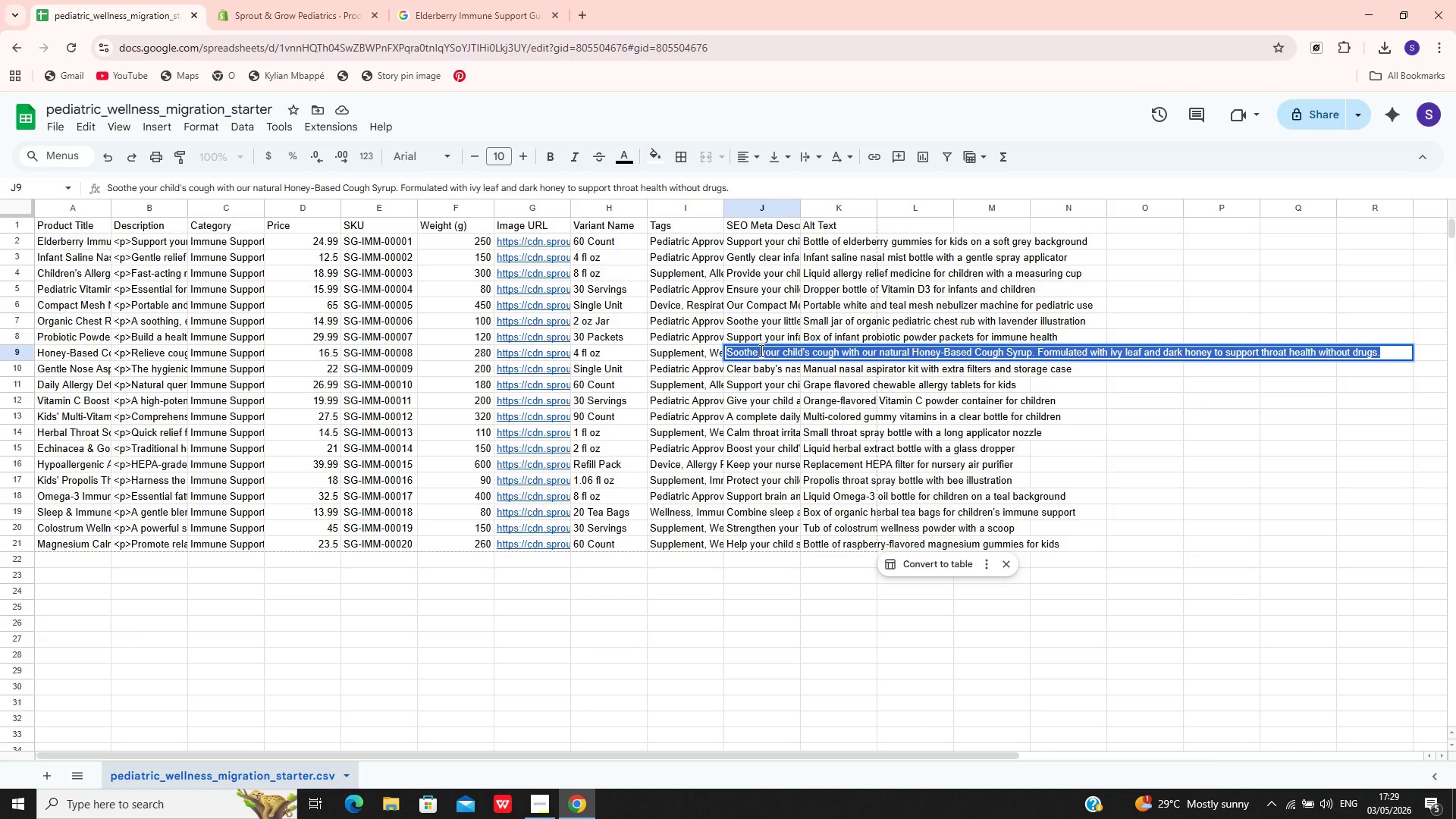 
key(Control+C)
 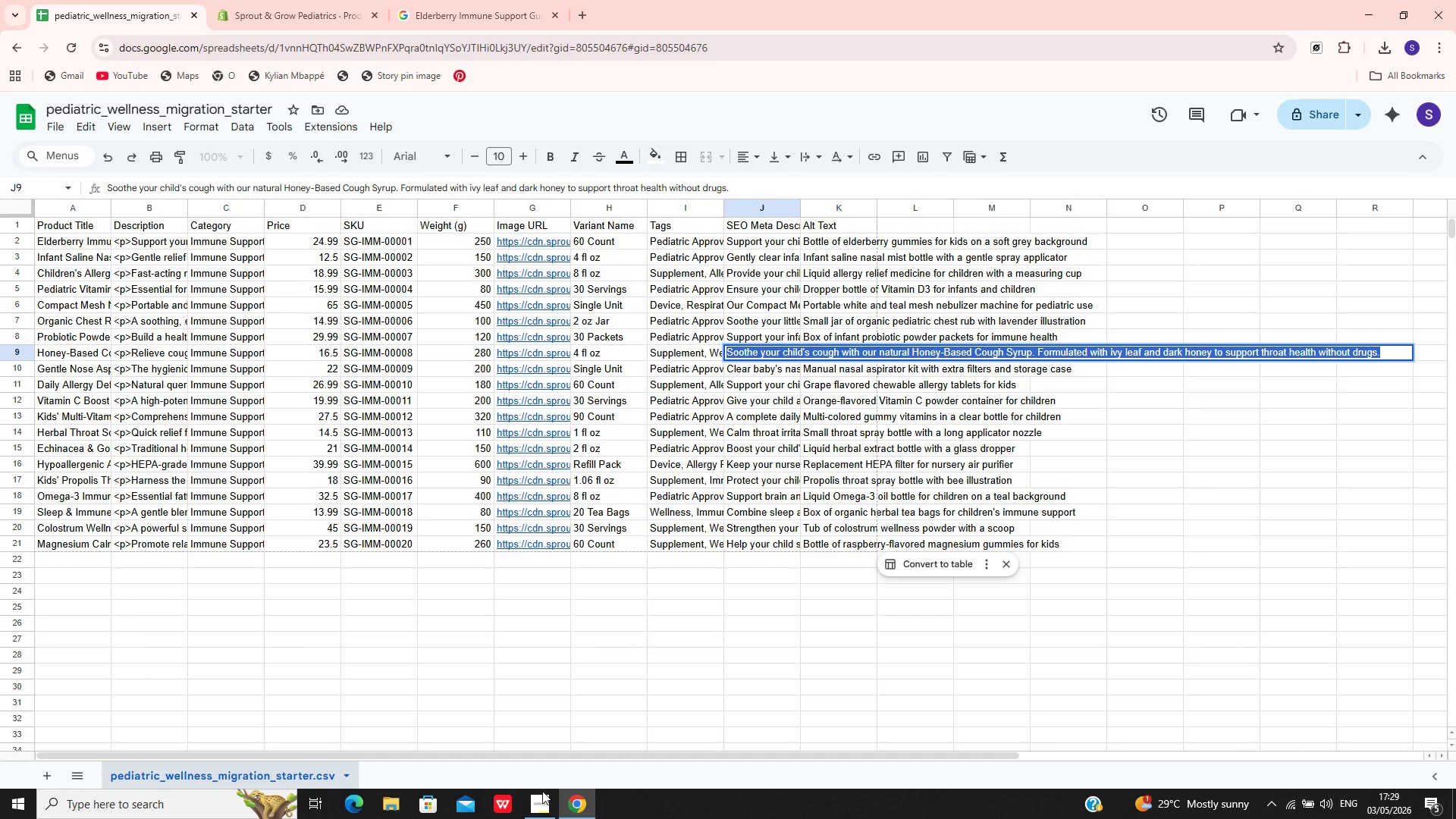 
mouse_move([537, 795])
 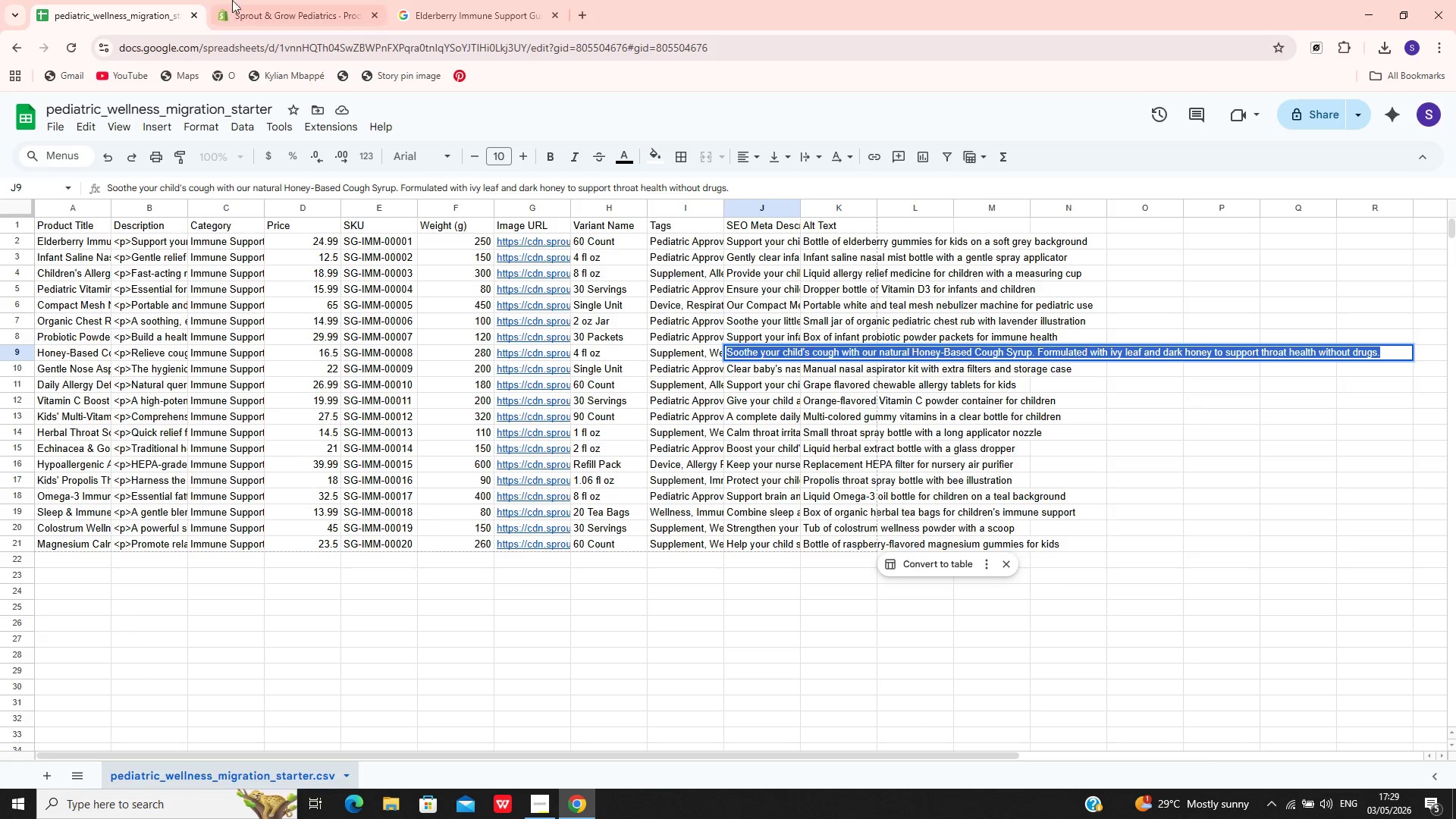 
left_click([240, 0])
 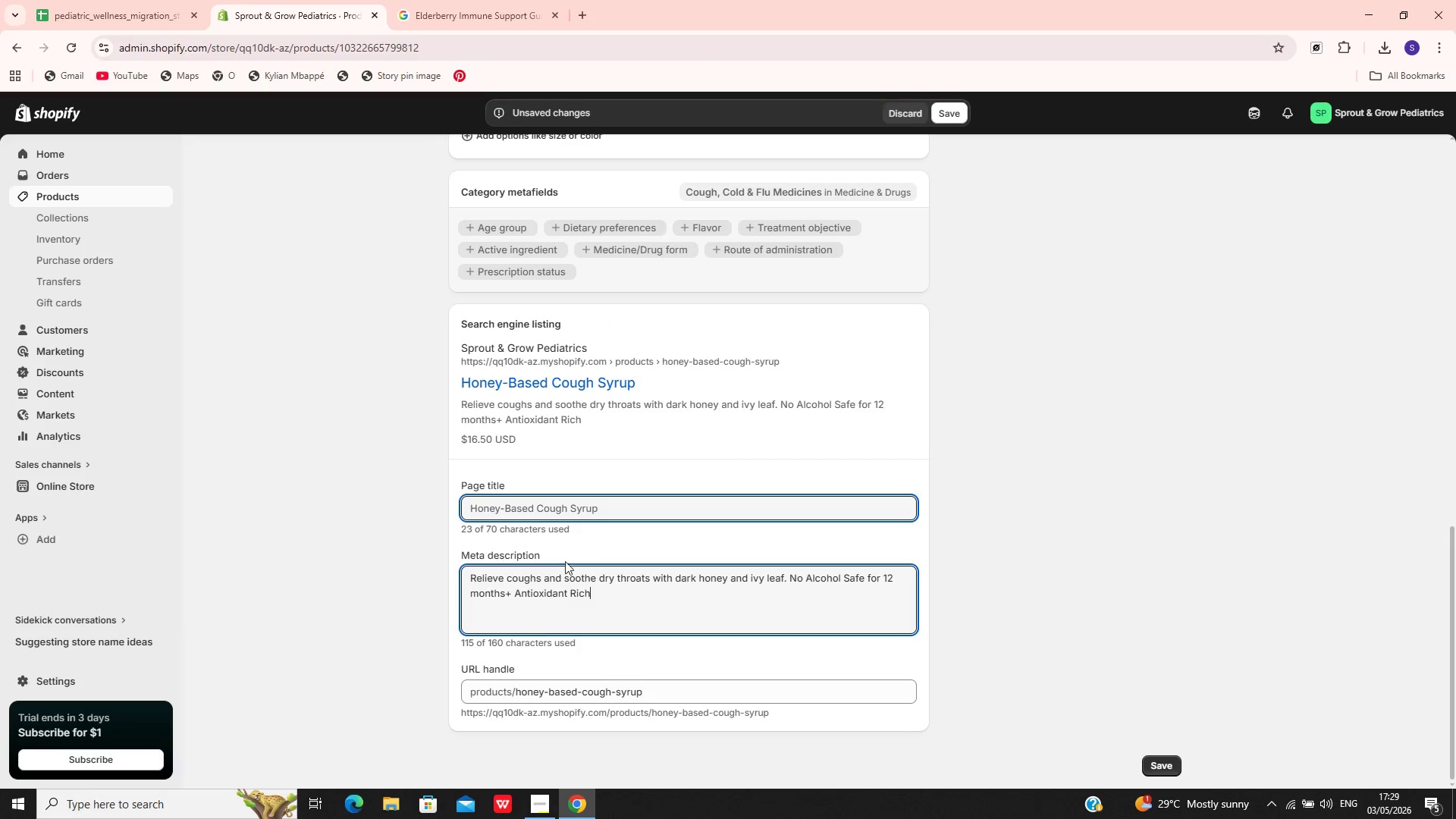 
left_click([566, 579])
 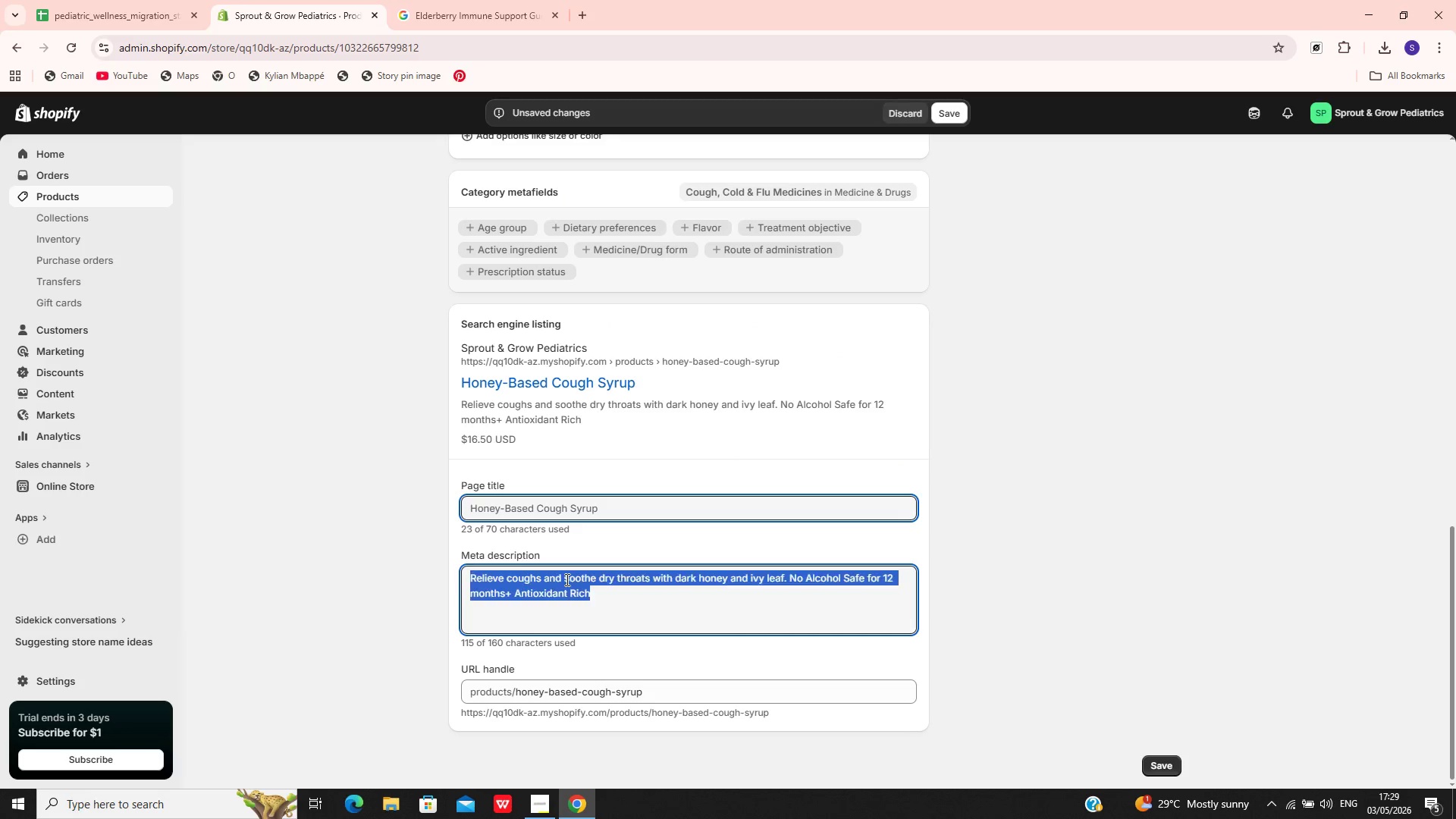 
key(Control+A)
 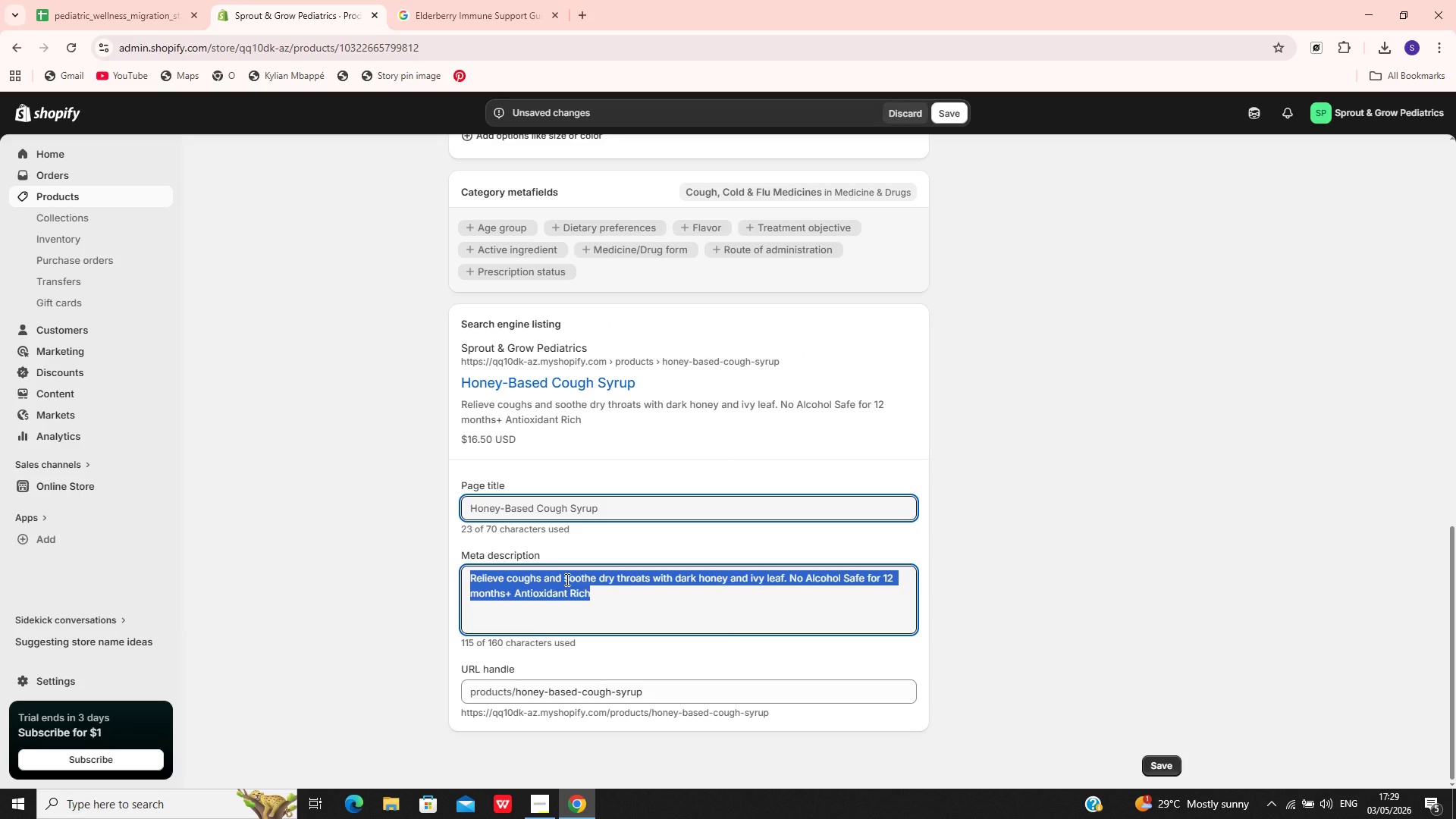 
key(Control+V)
 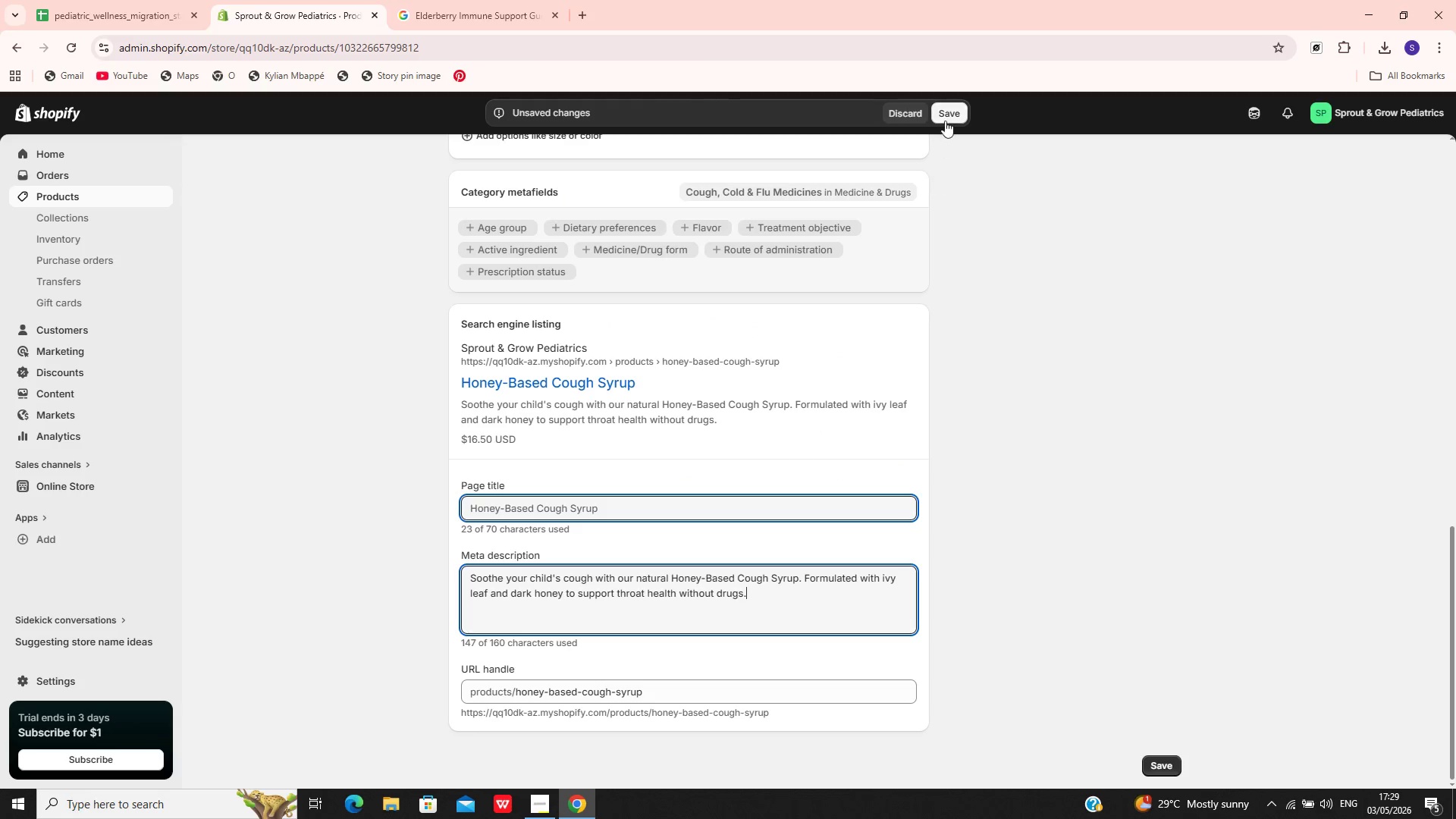 
left_click([946, 116])
 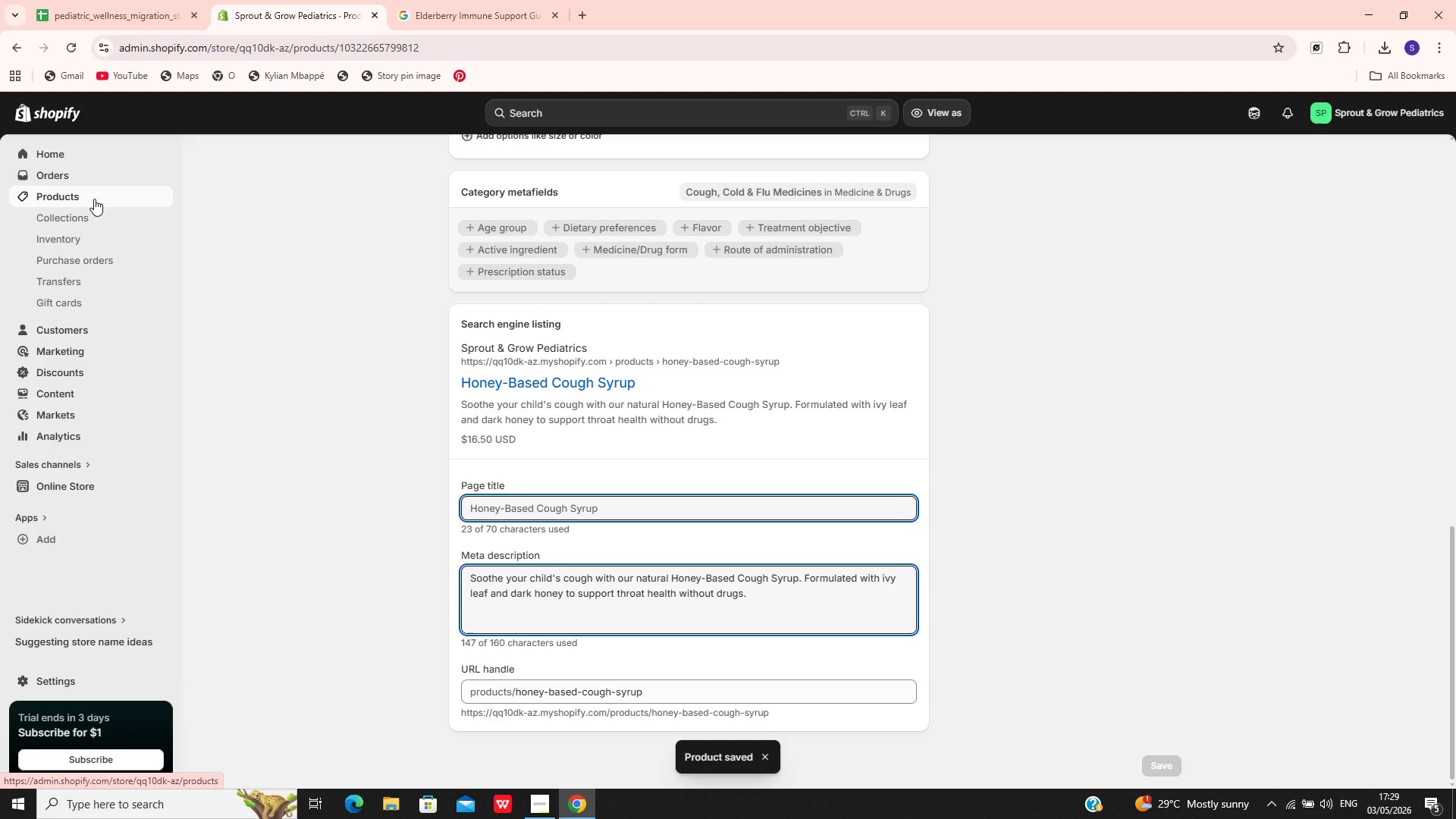 
wait(11.42)
 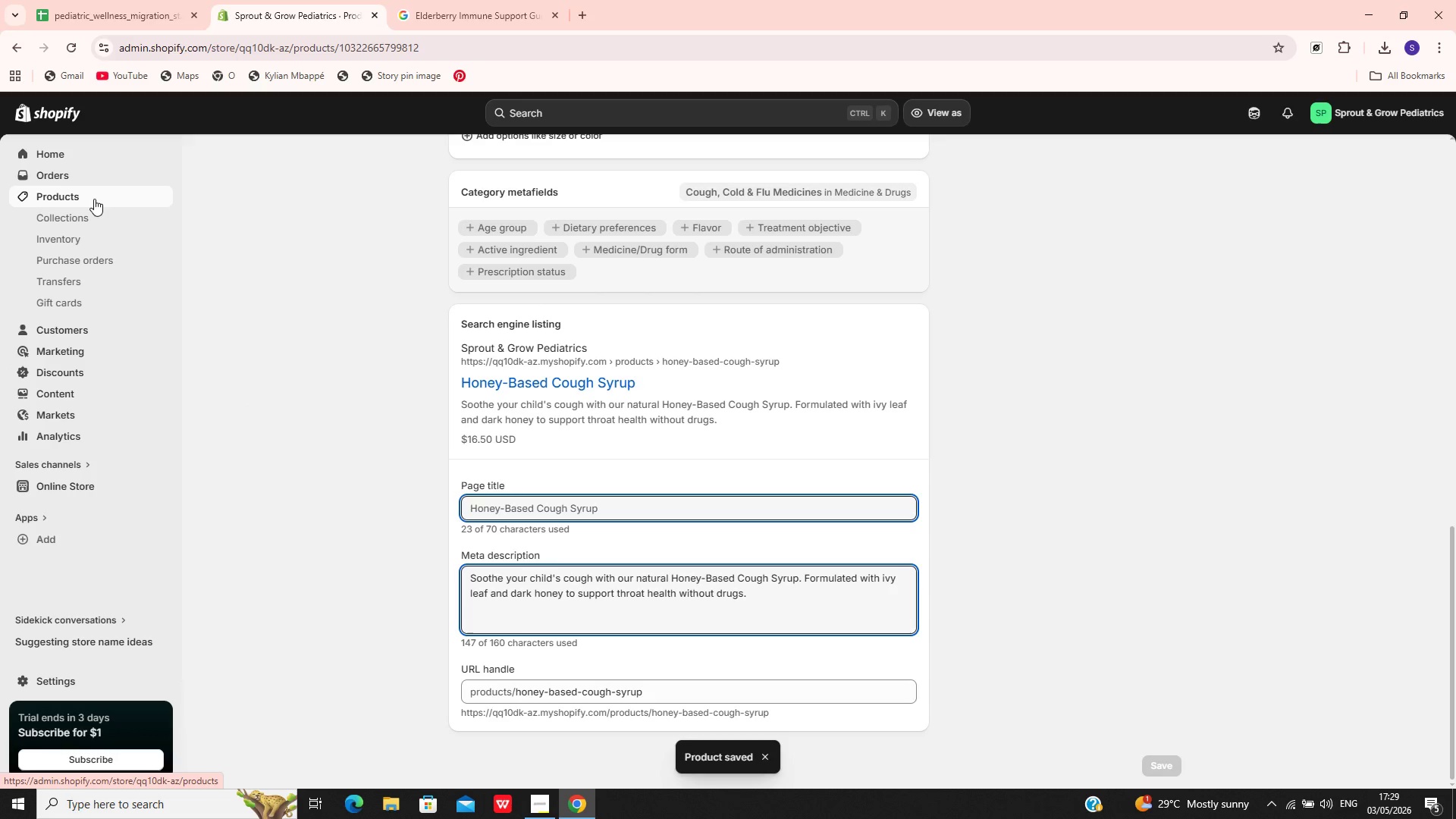 
left_click([94, 199])
 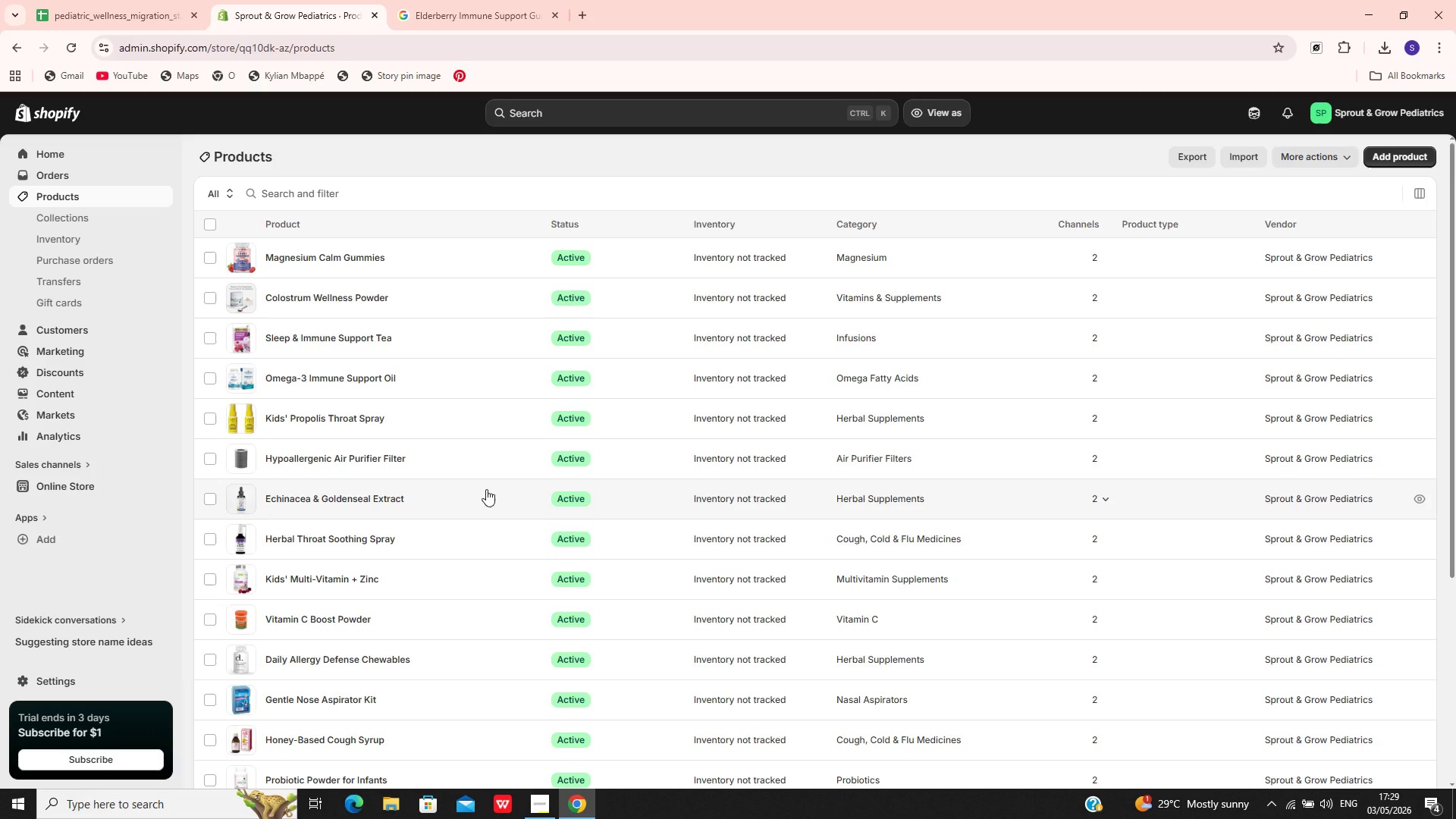 
wait(24.56)
 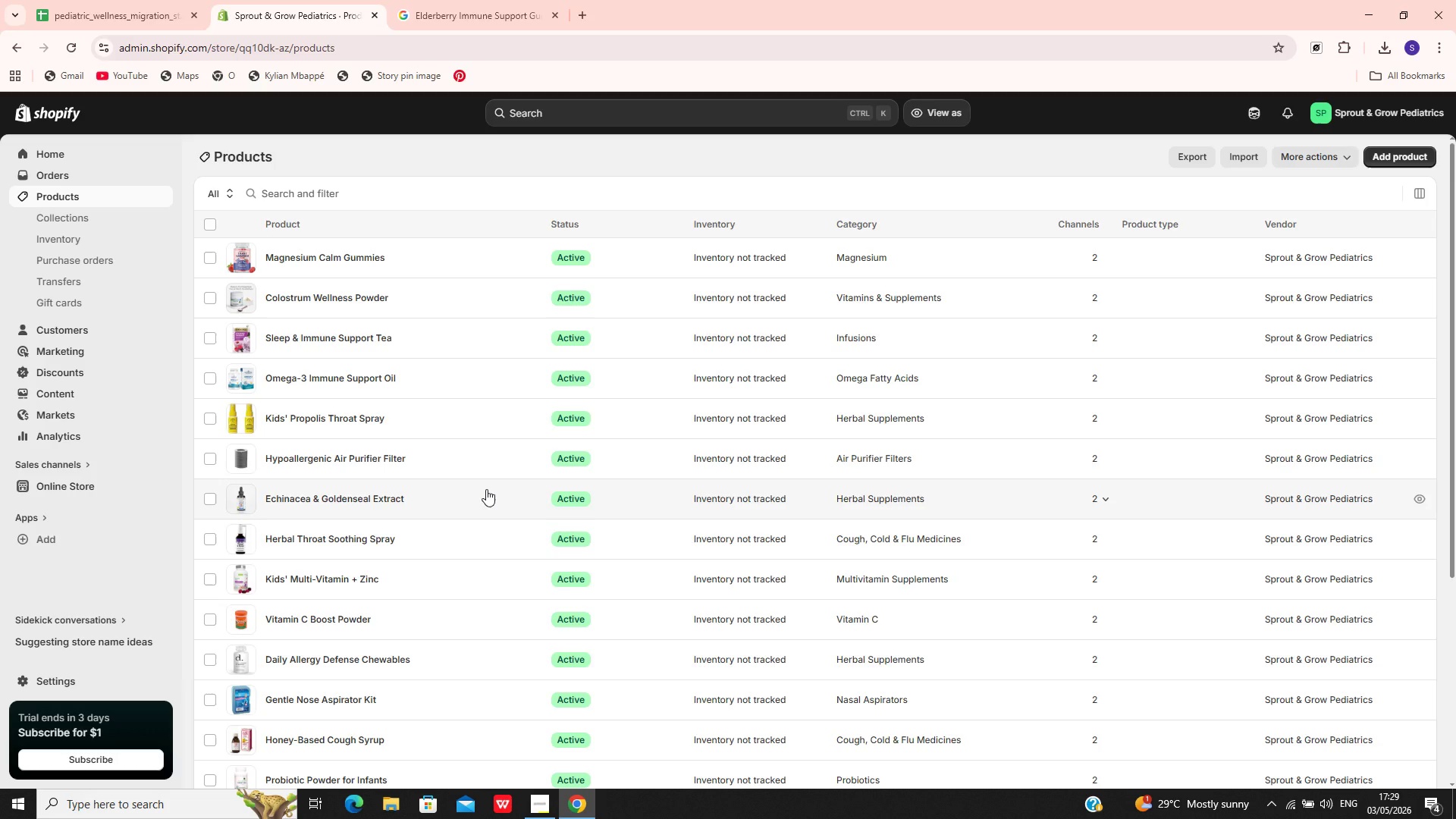 
left_click([450, 481])
 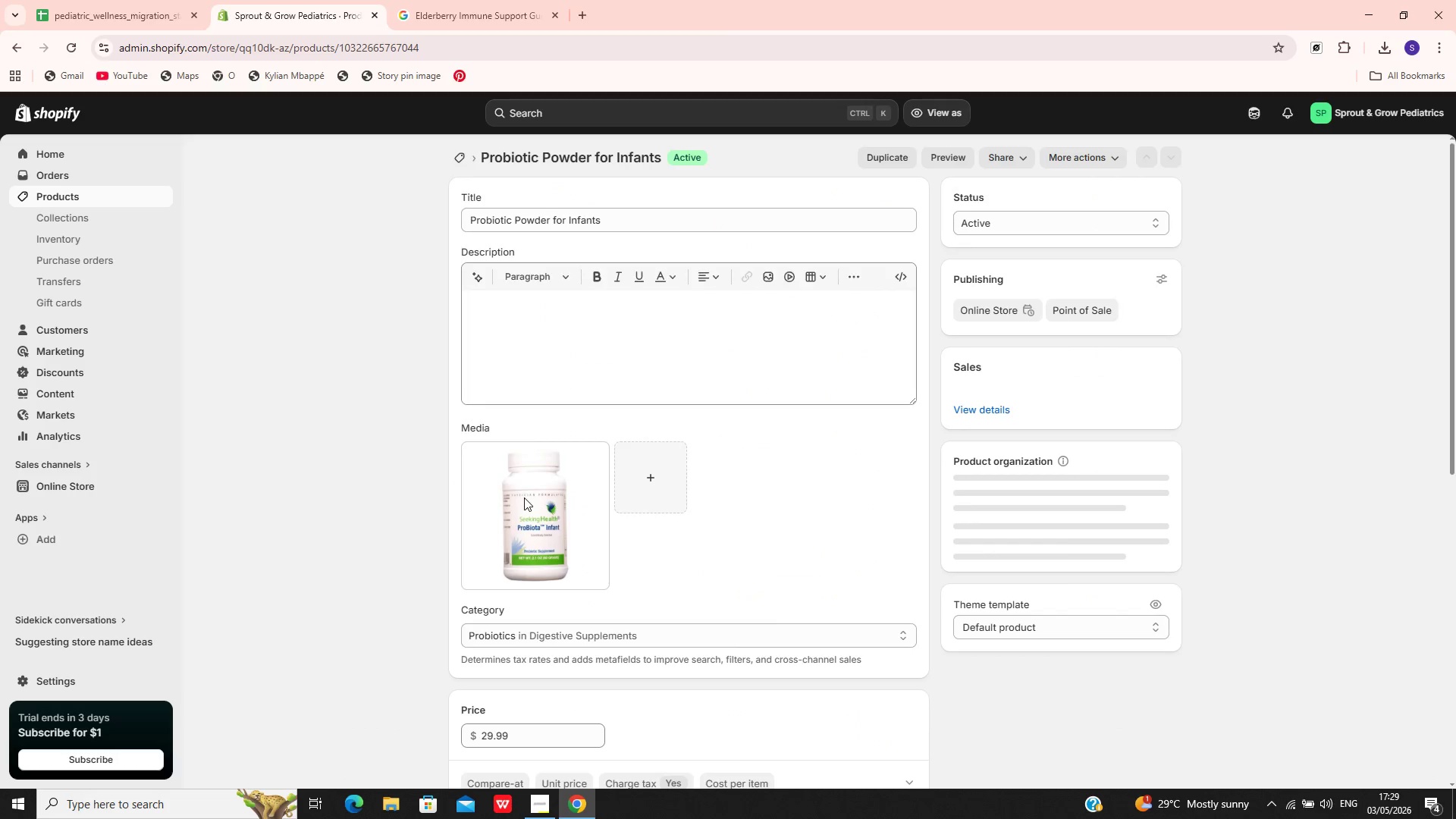 
mouse_move([587, 560])
 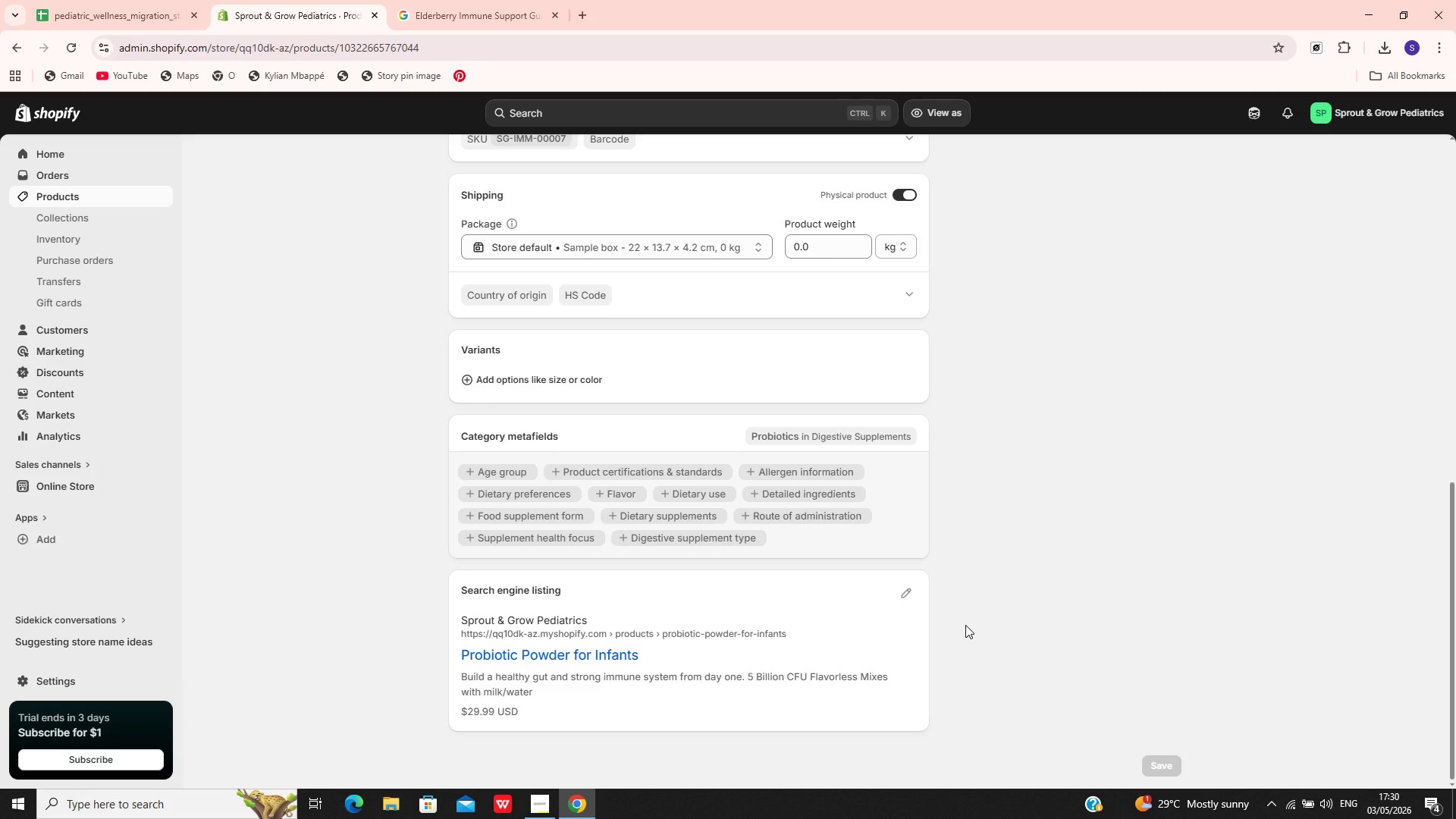 
left_click([912, 596])
 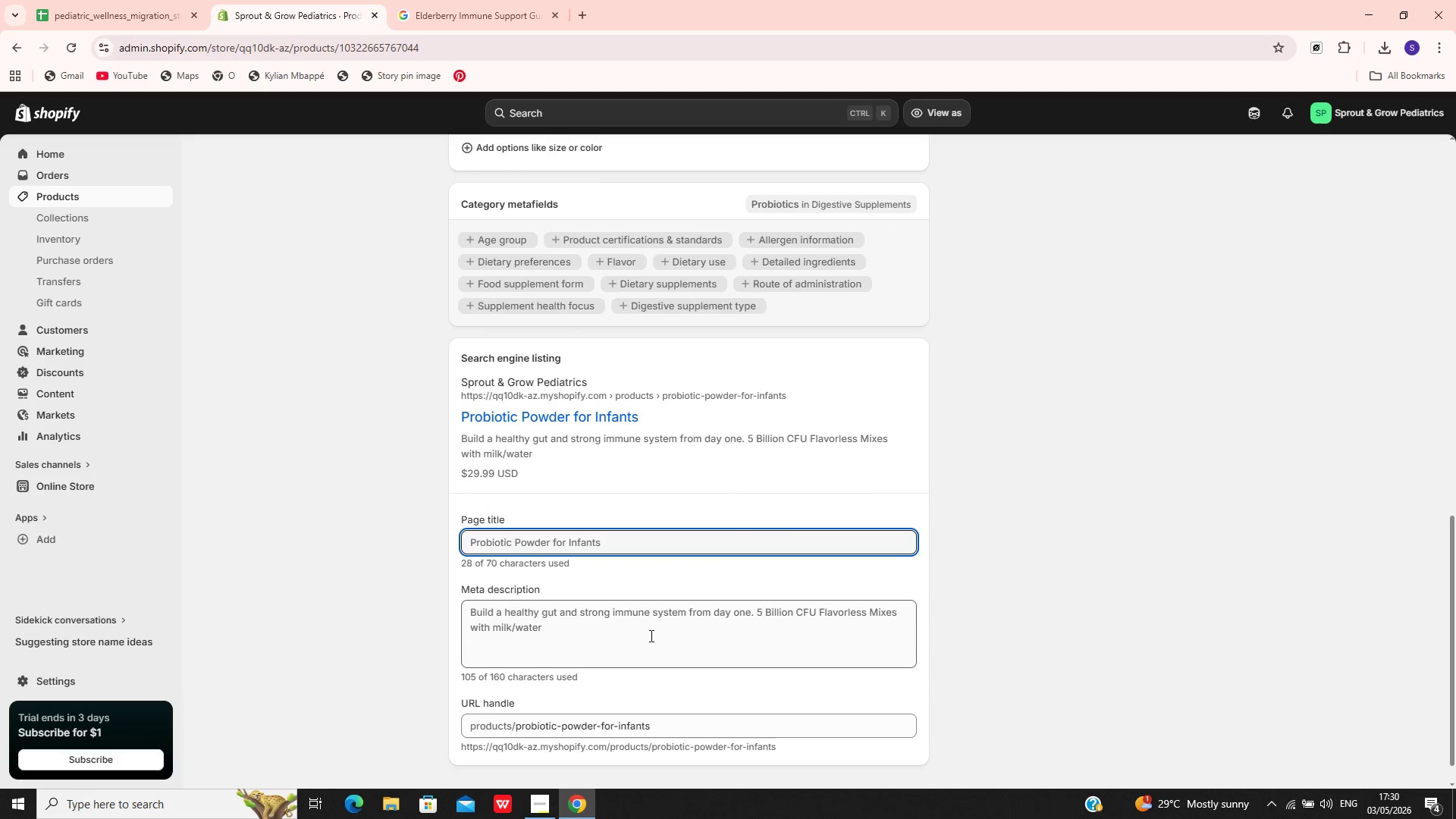 
wait(5.06)
 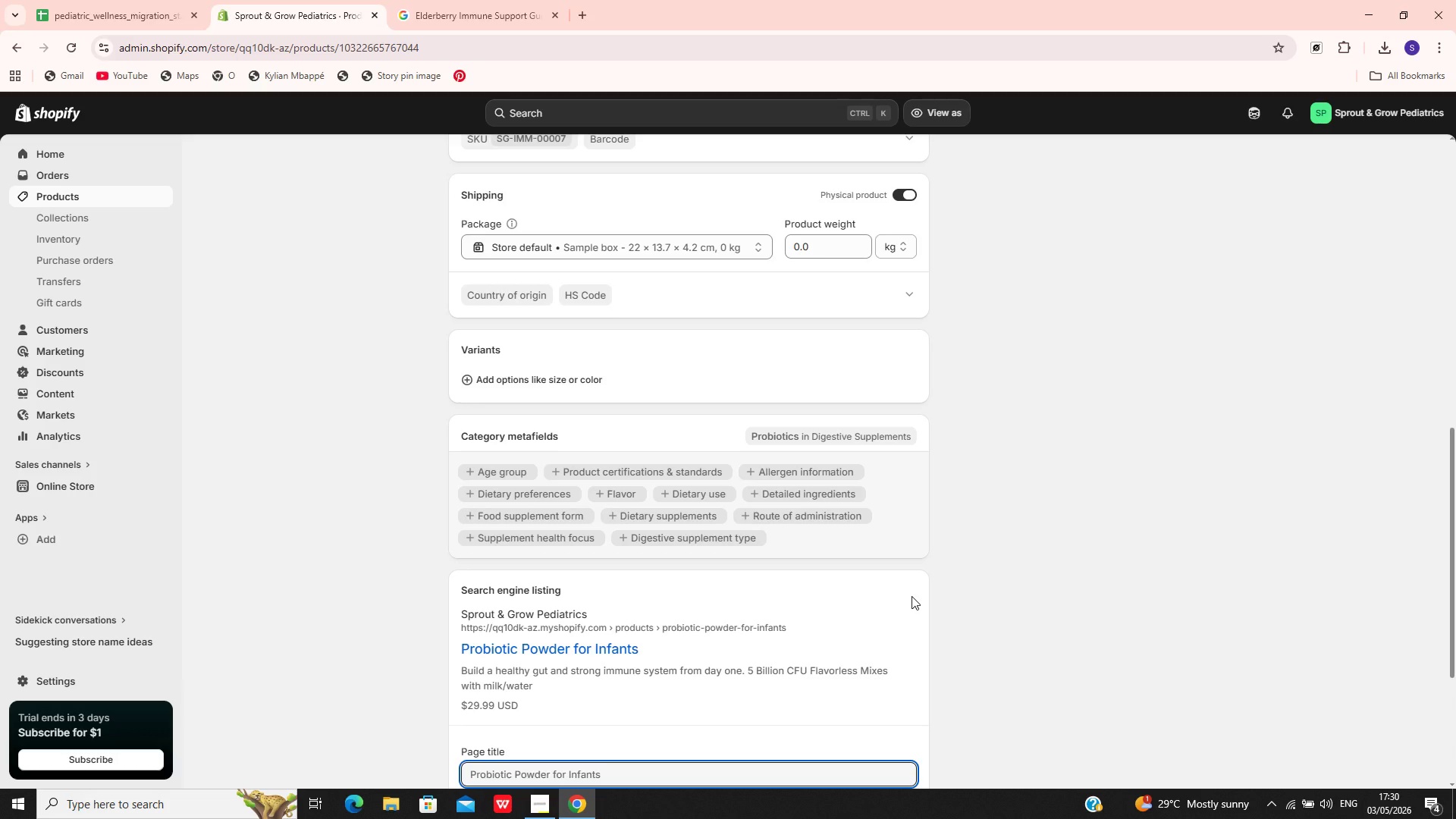 
left_click([83, 16])
 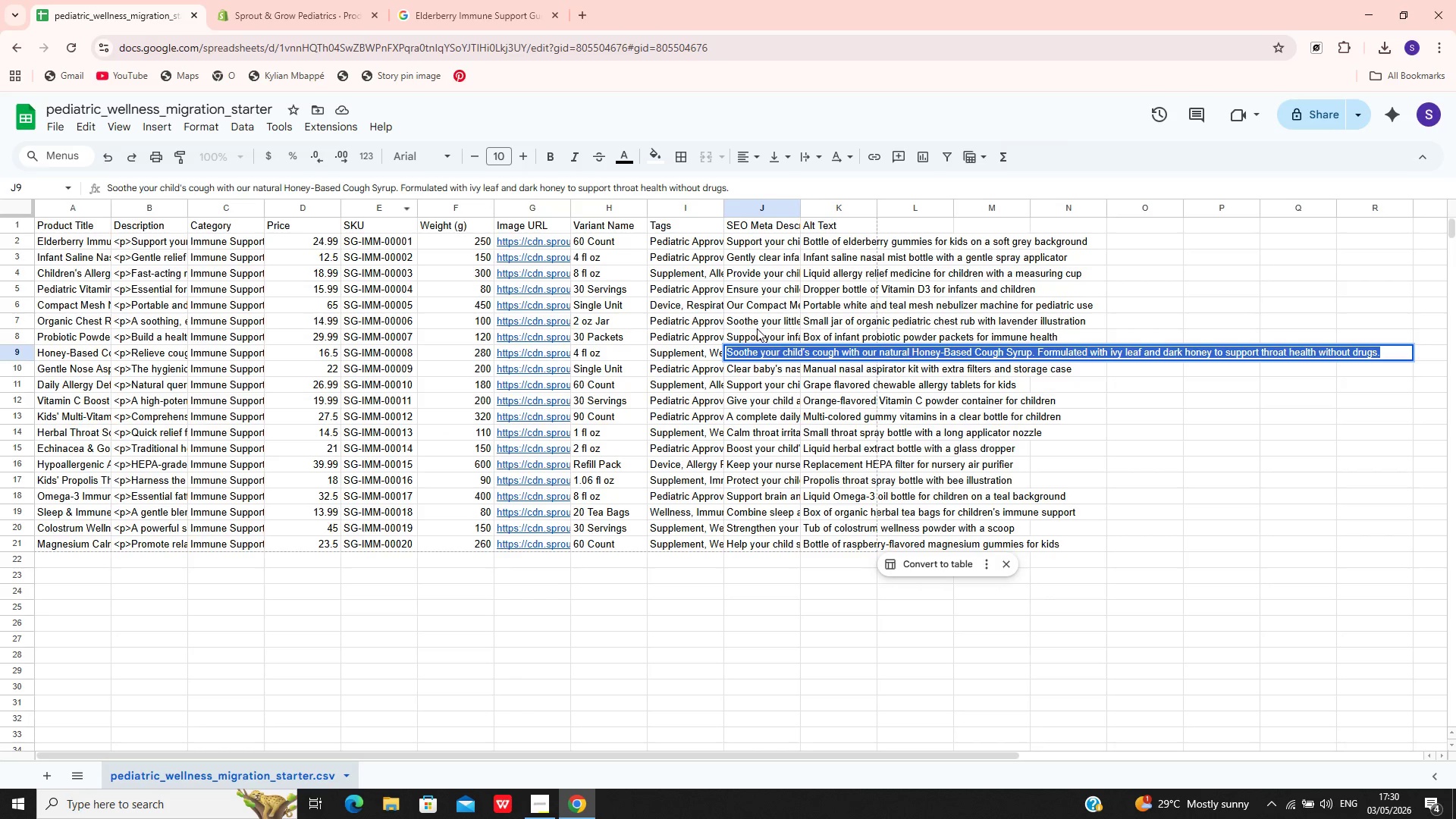 
left_click([757, 337])
 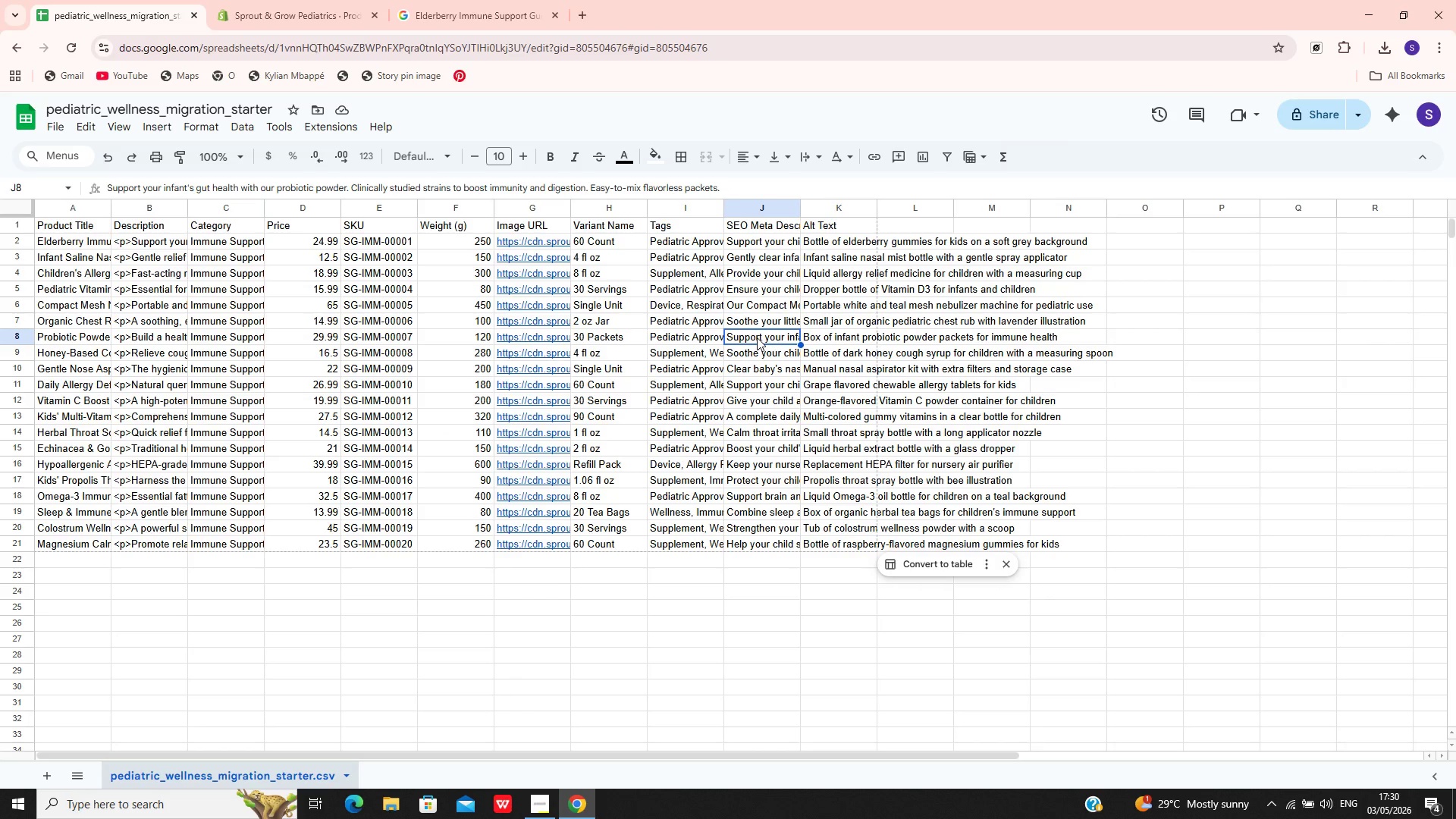 
double_click([757, 337])
 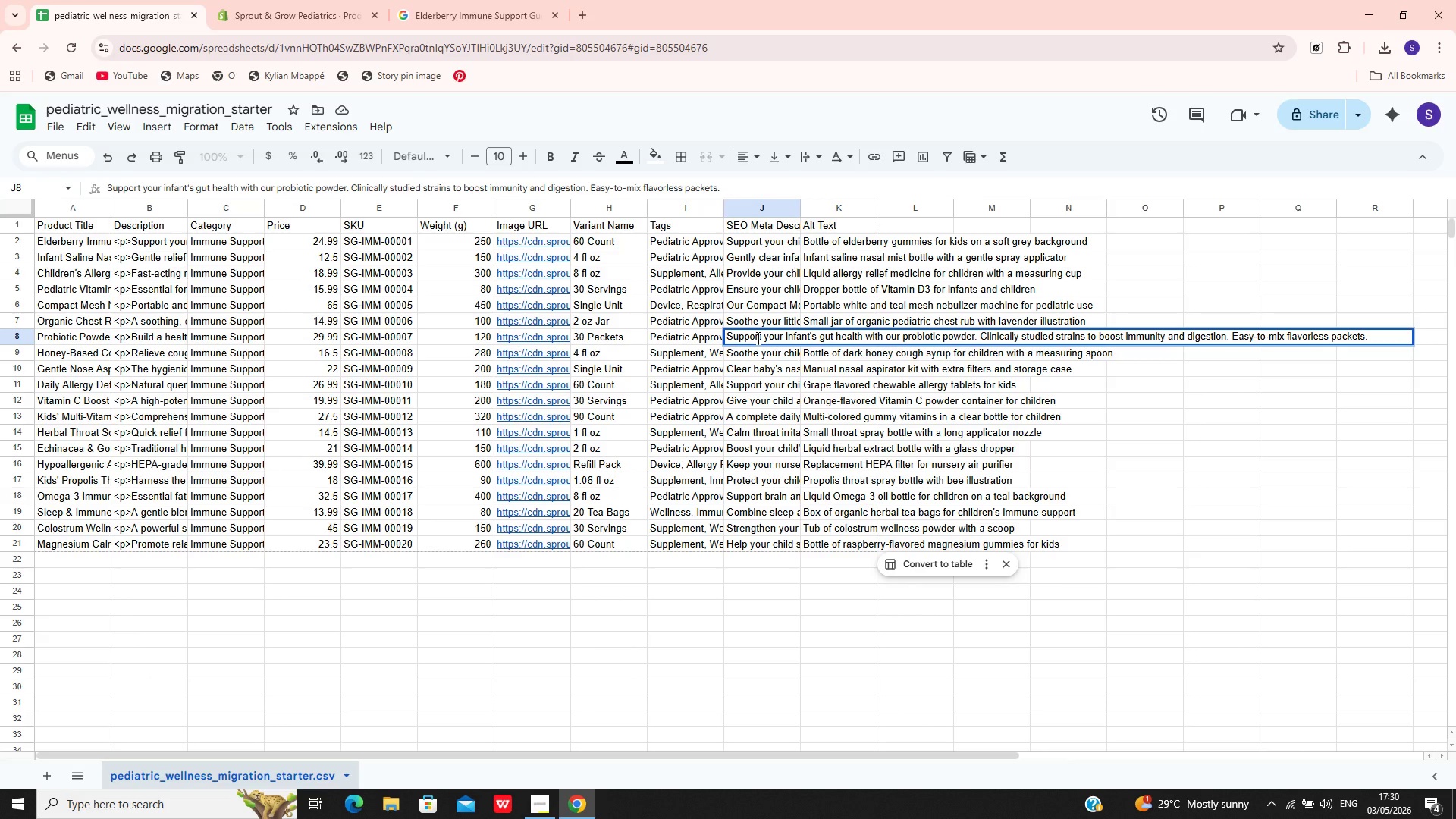 
key(Control+A)
 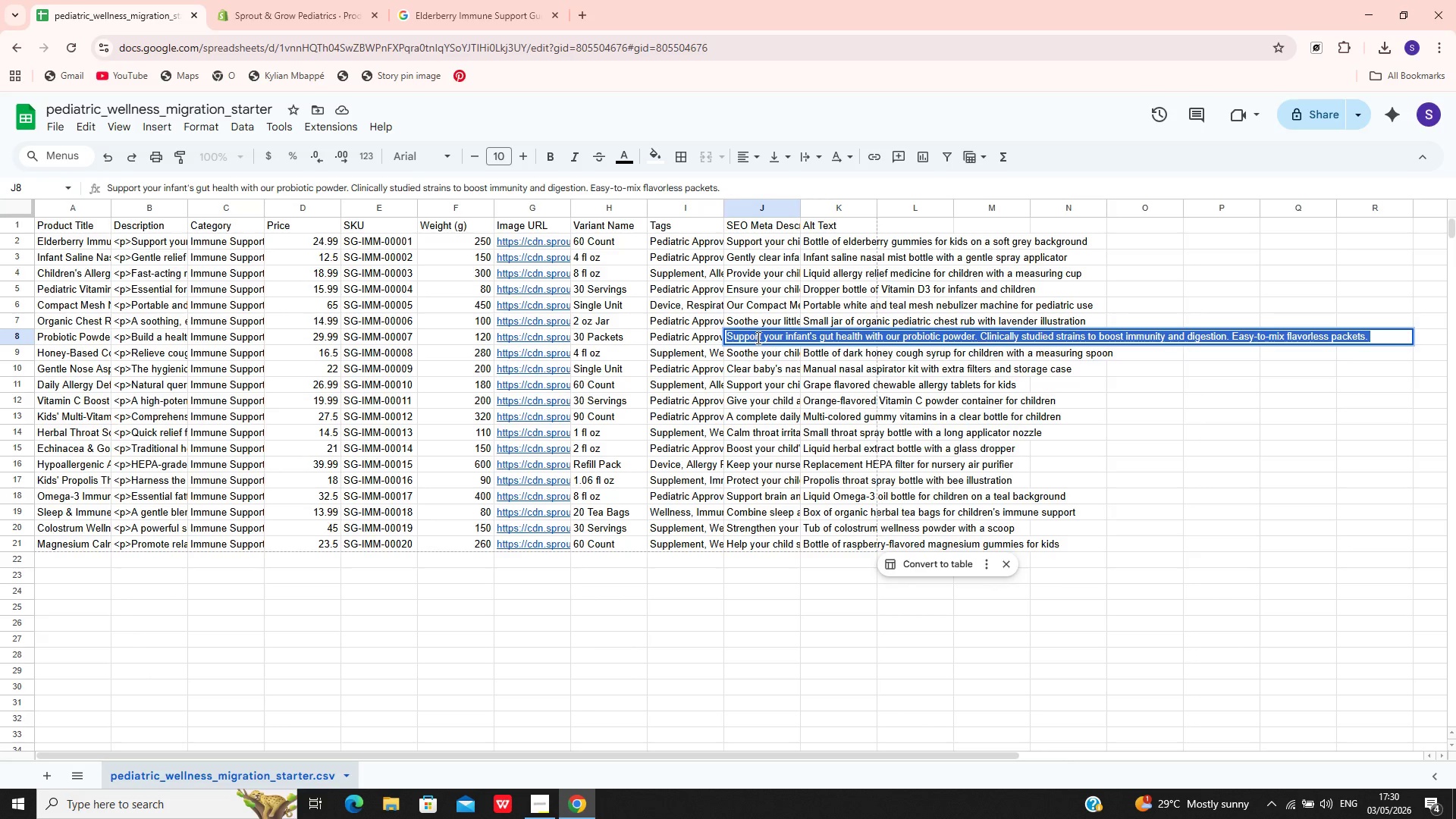 
key(Control+C)
 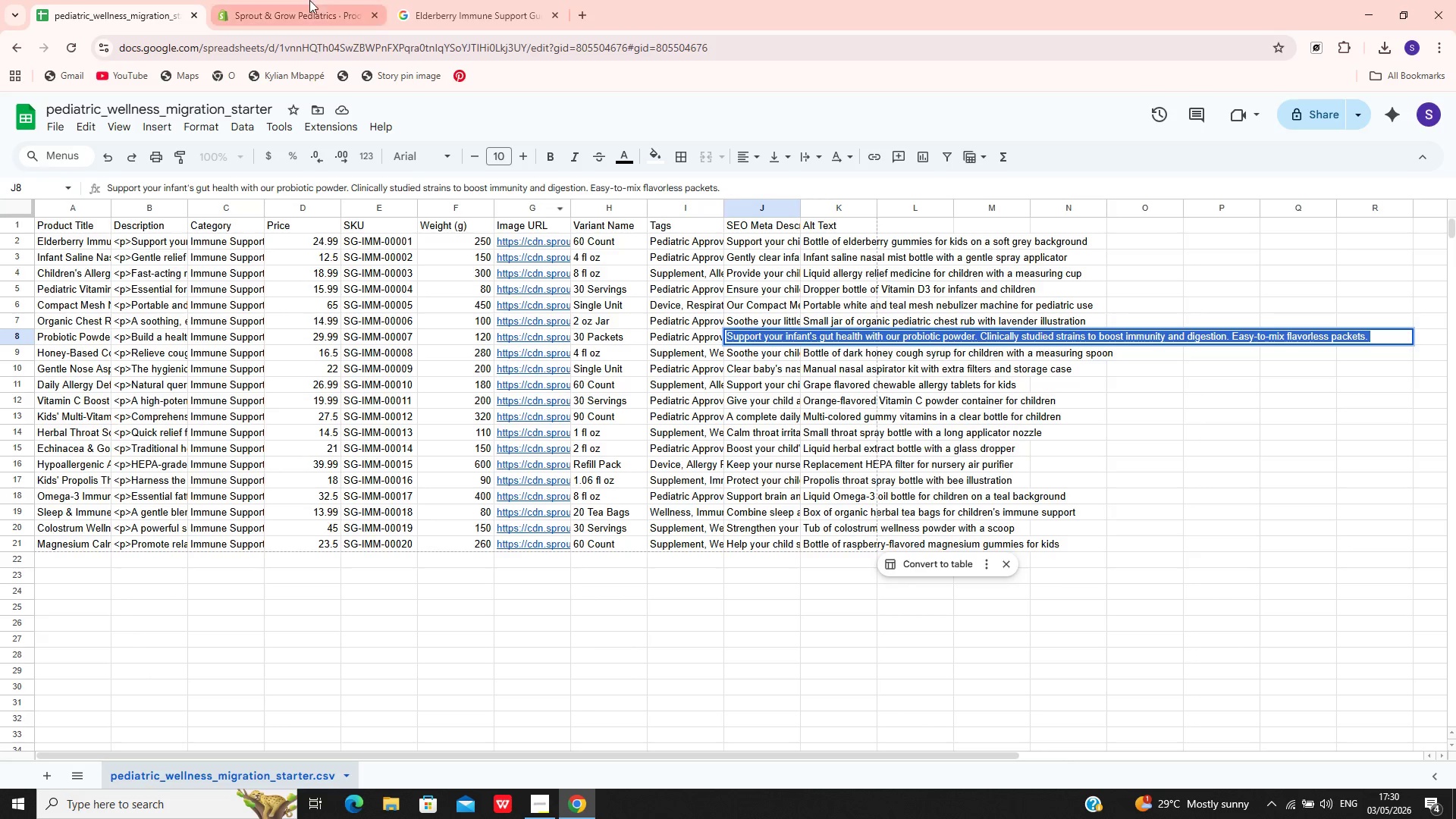 
left_click([309, 0])
 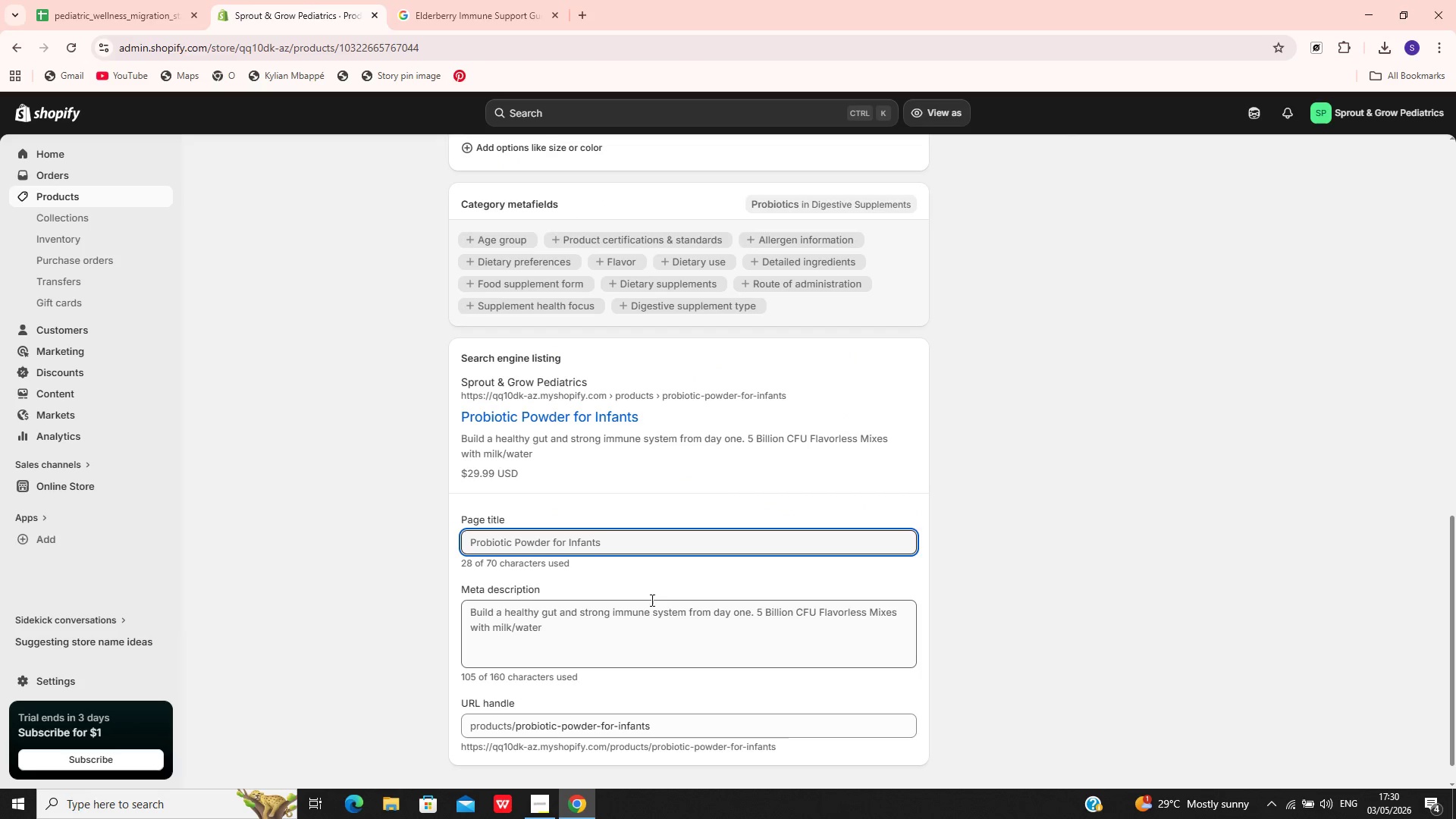 
left_click([646, 648])
 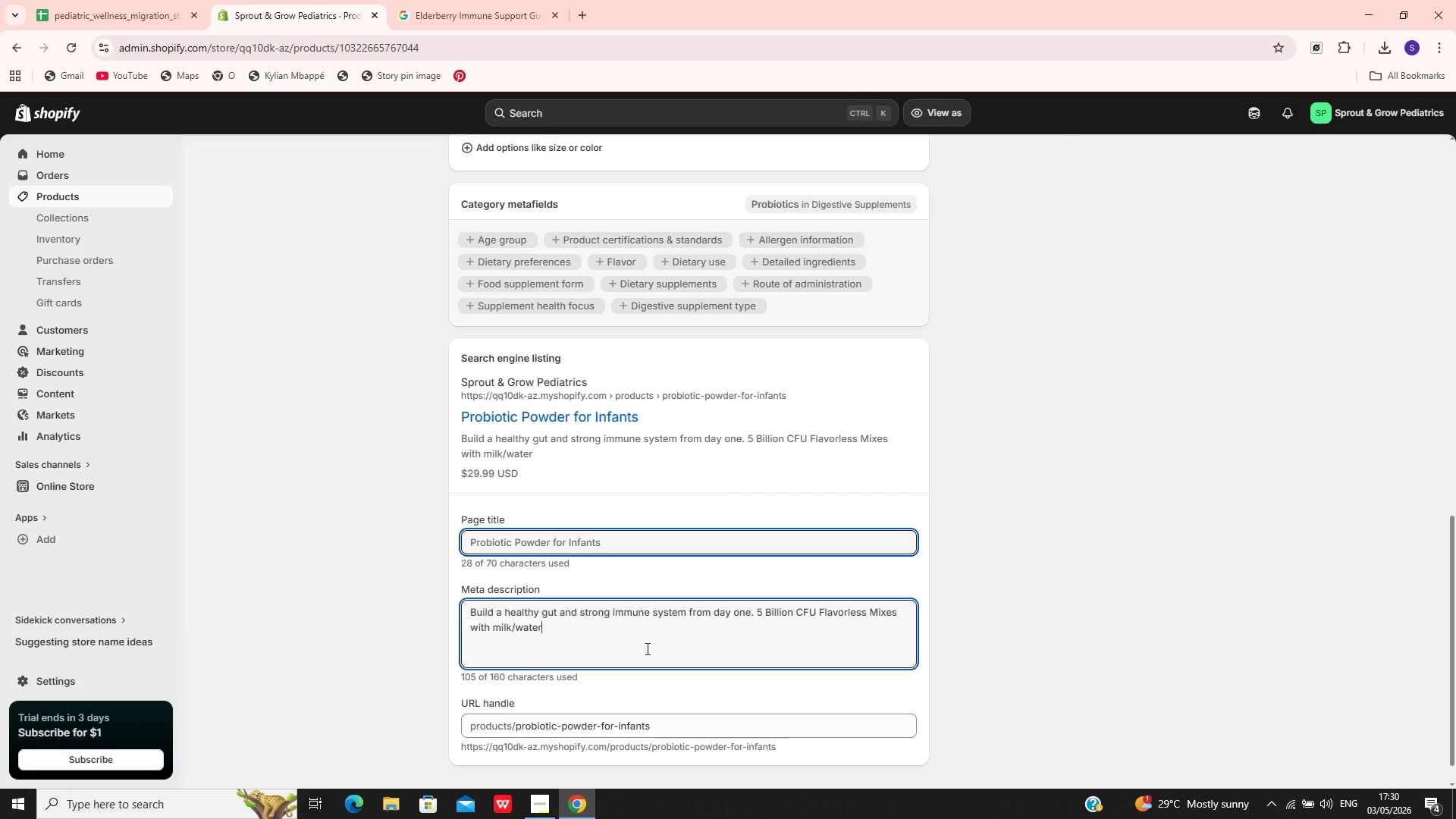 
key(Control+A)
 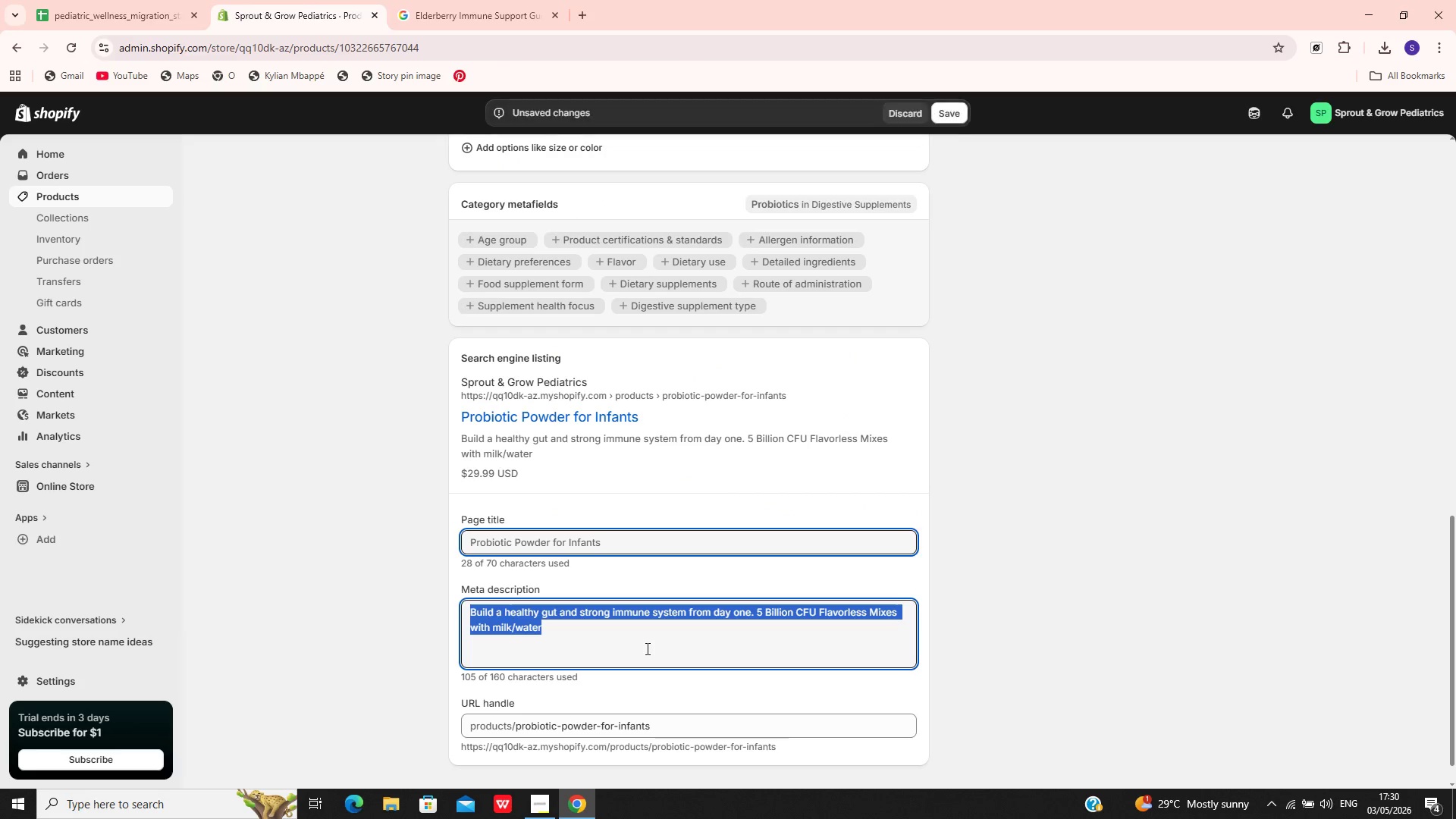 
key(Control+V)
 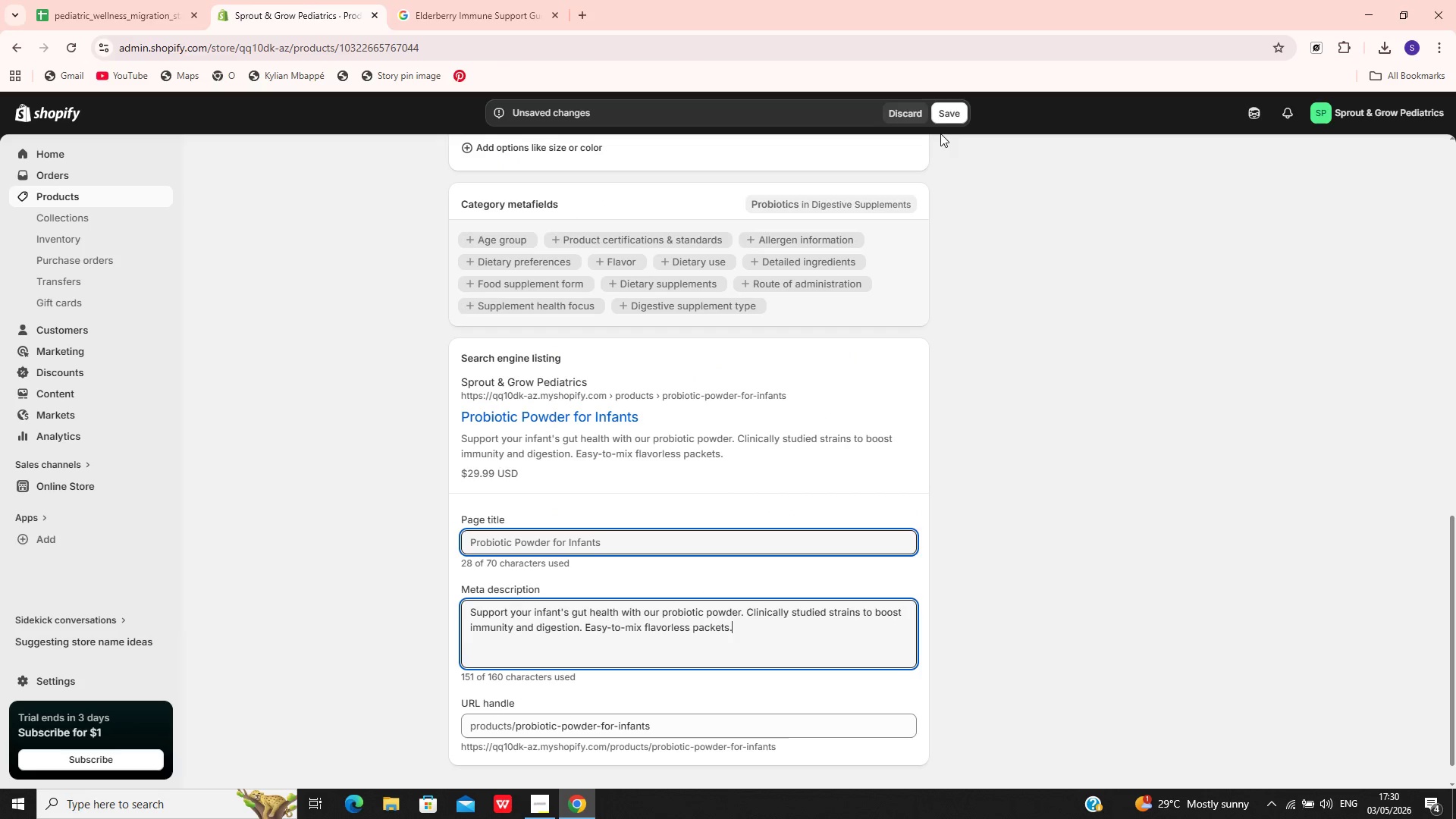 
left_click([946, 110])
 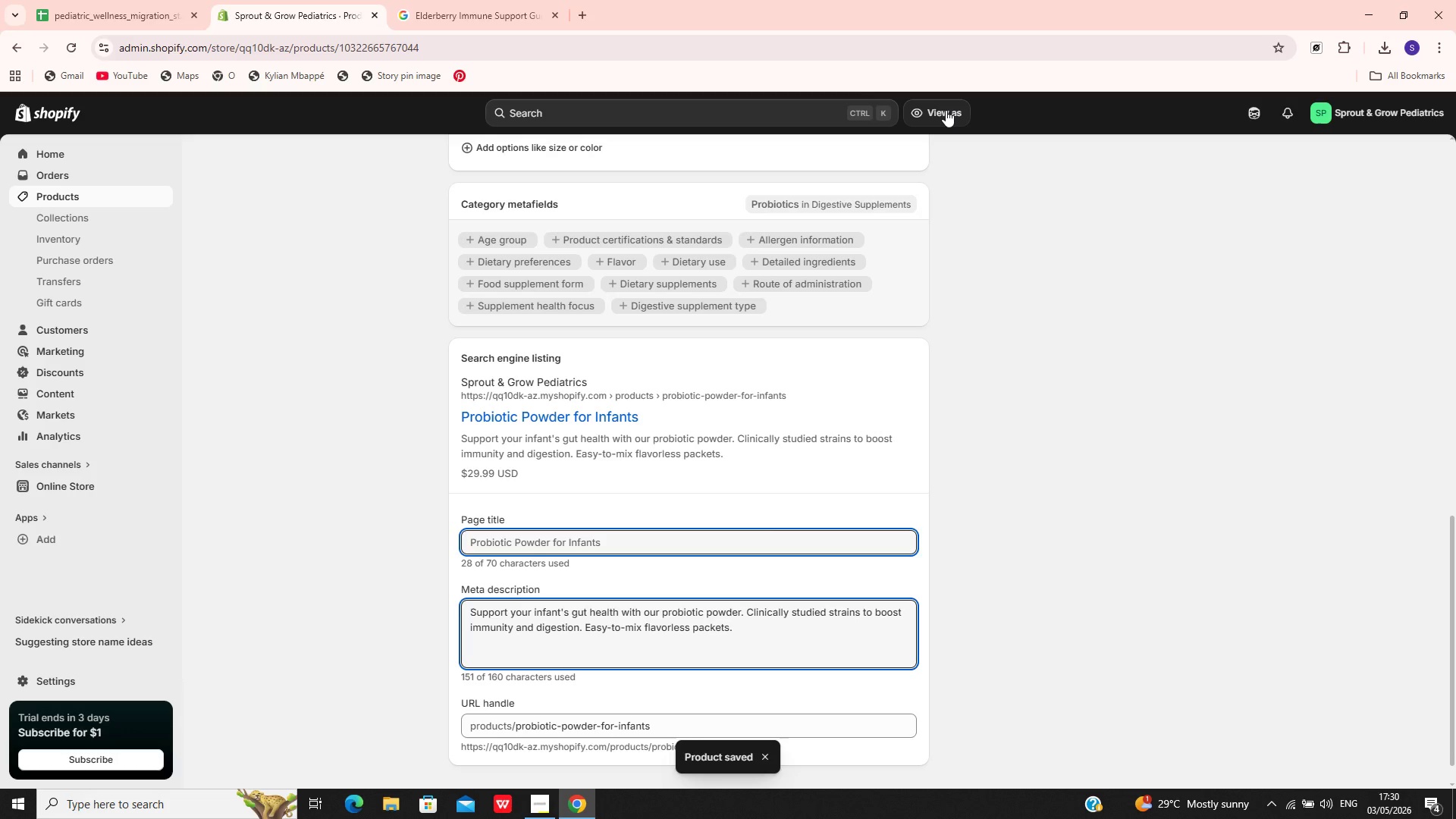 
wait(9.27)
 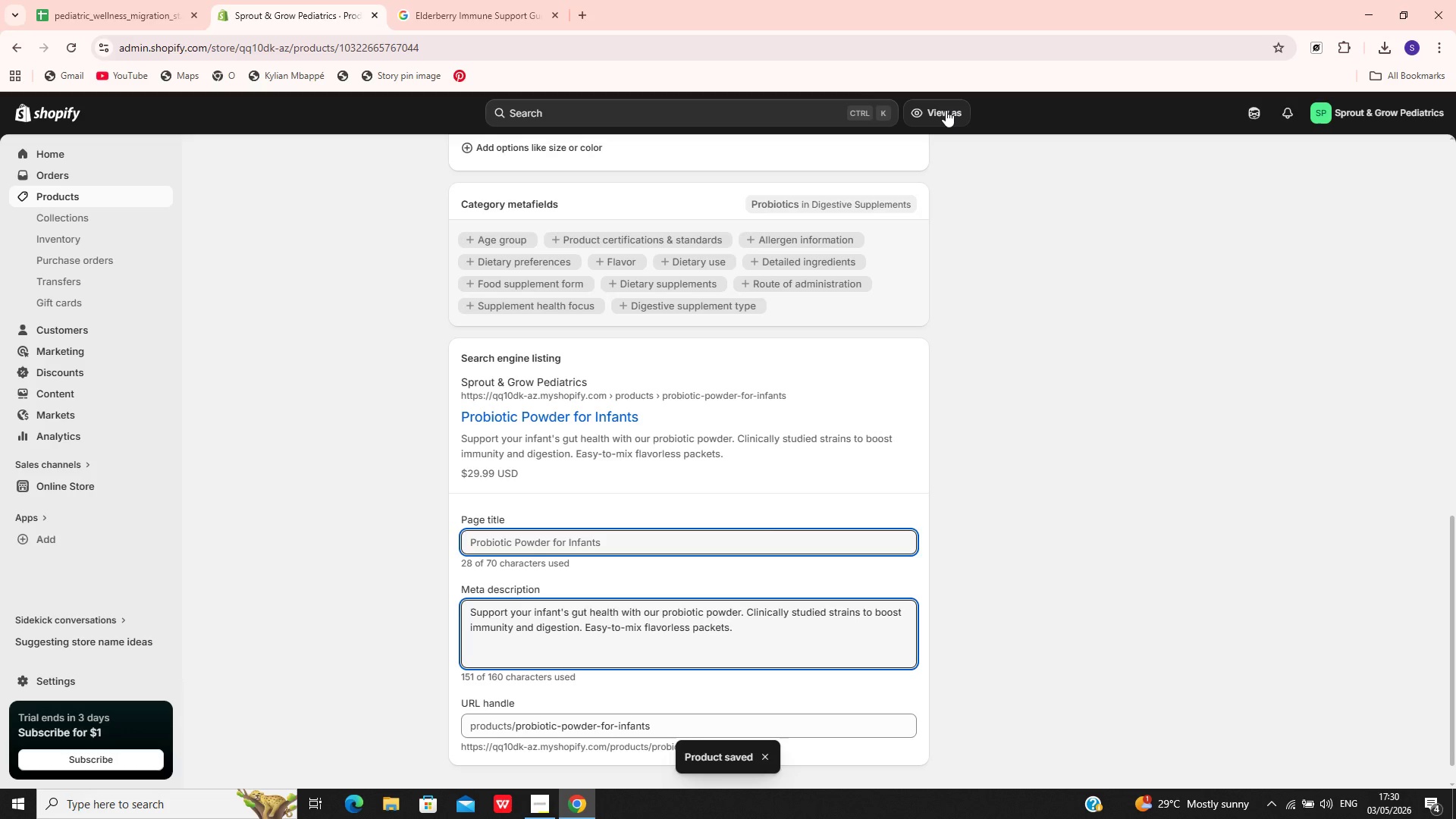 
left_click([95, 193])
 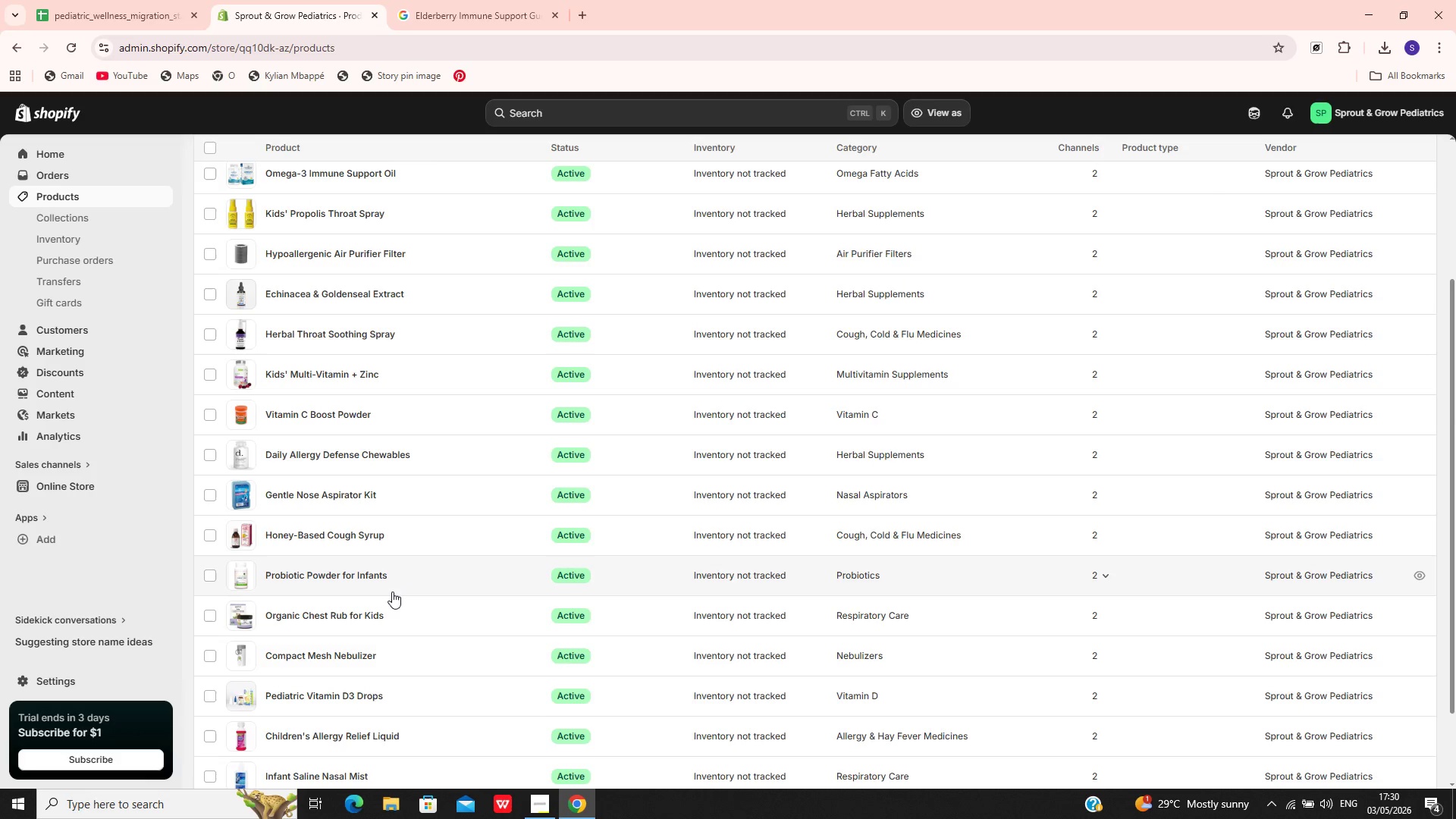 
wait(10.17)
 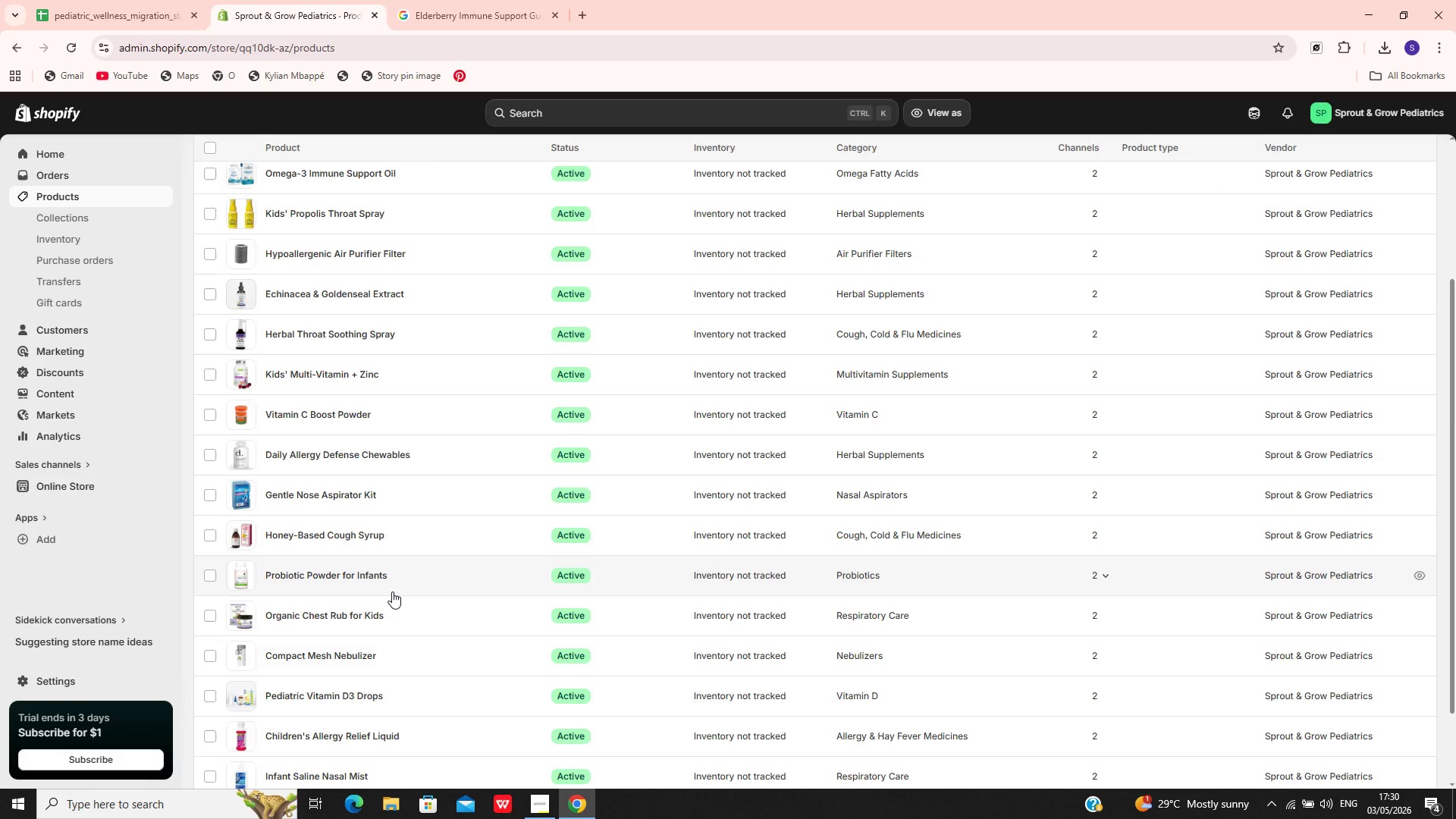 
left_click([434, 518])
 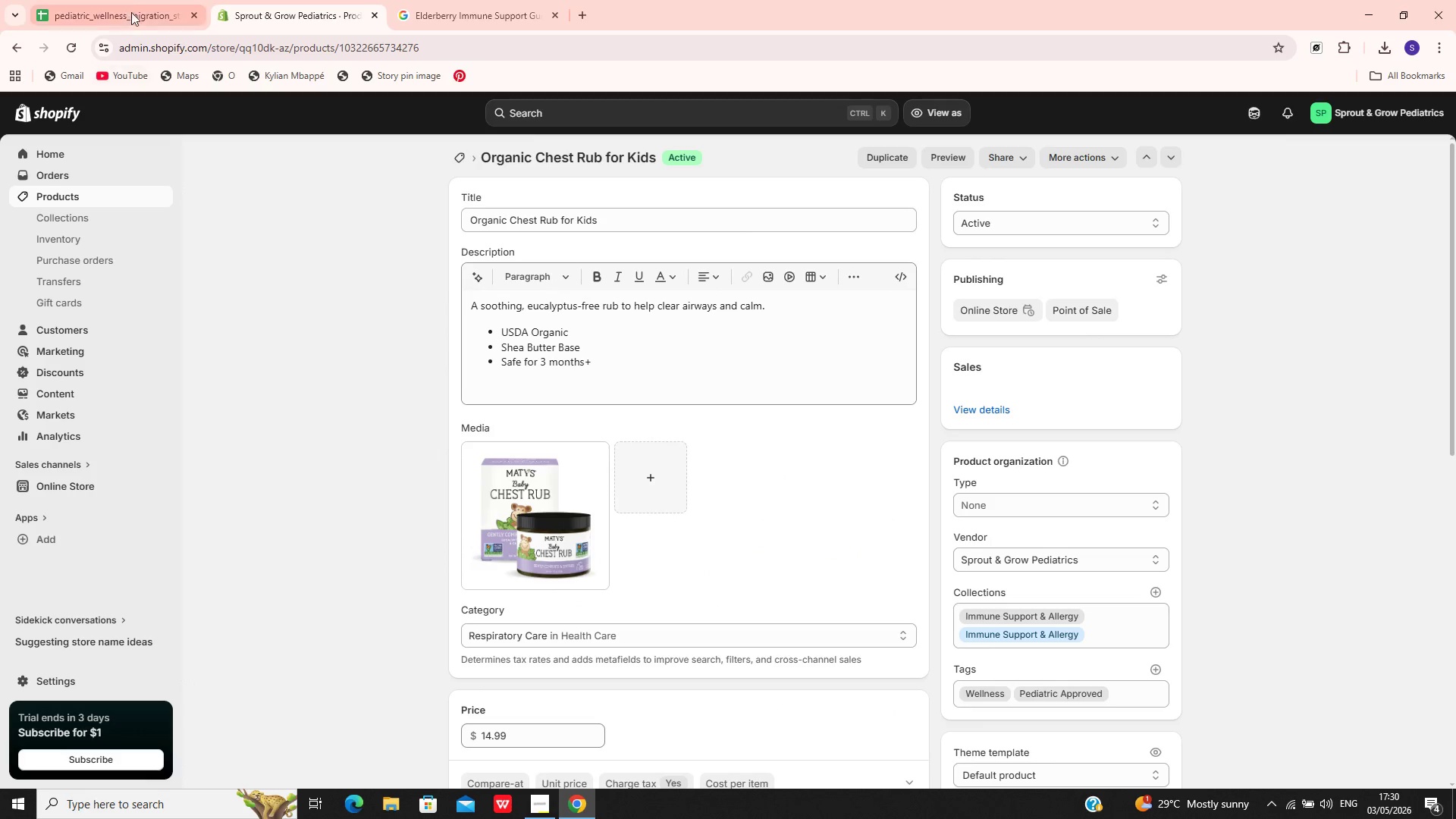 
wait(8.11)
 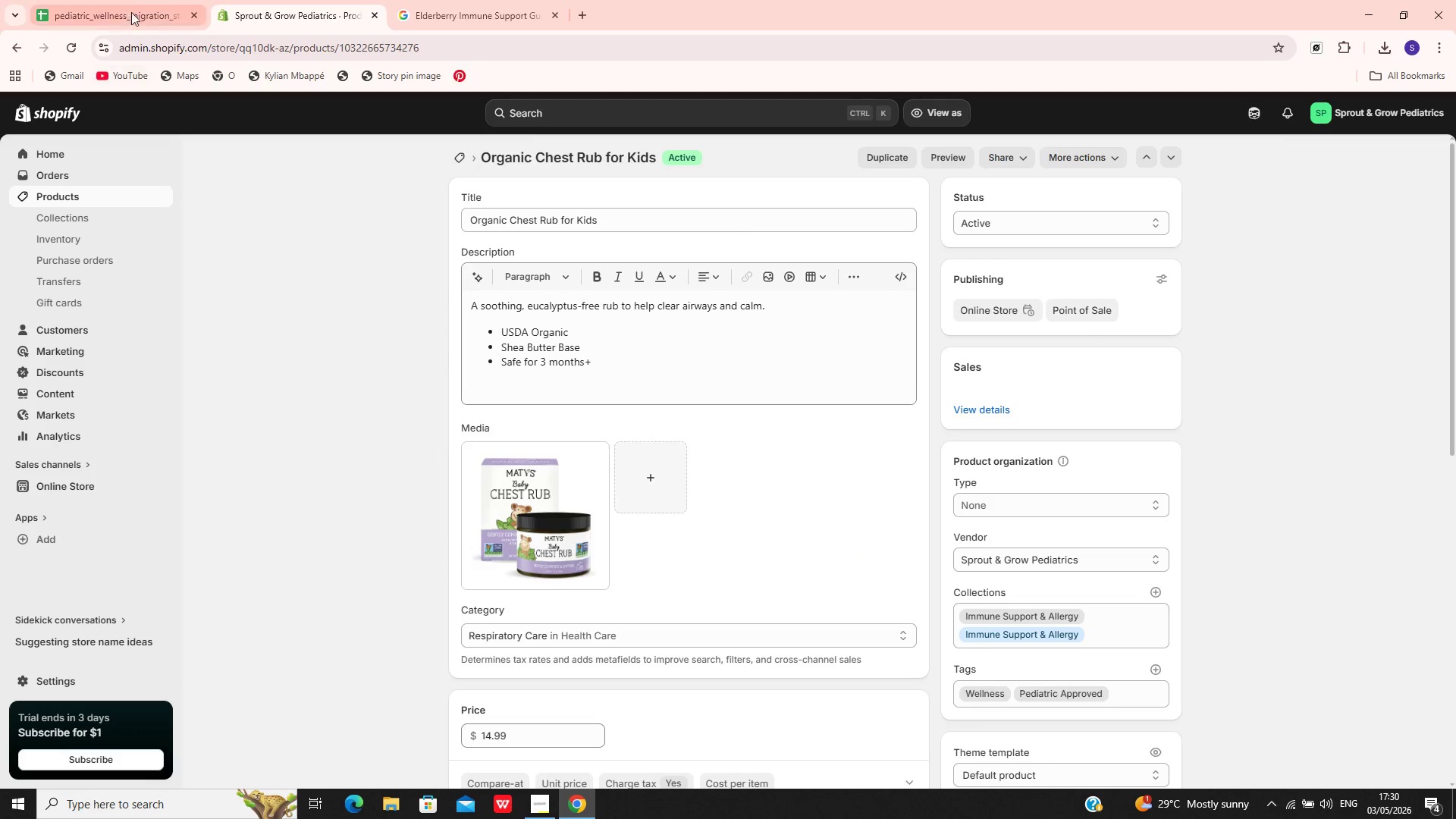 
double_click([750, 319])
 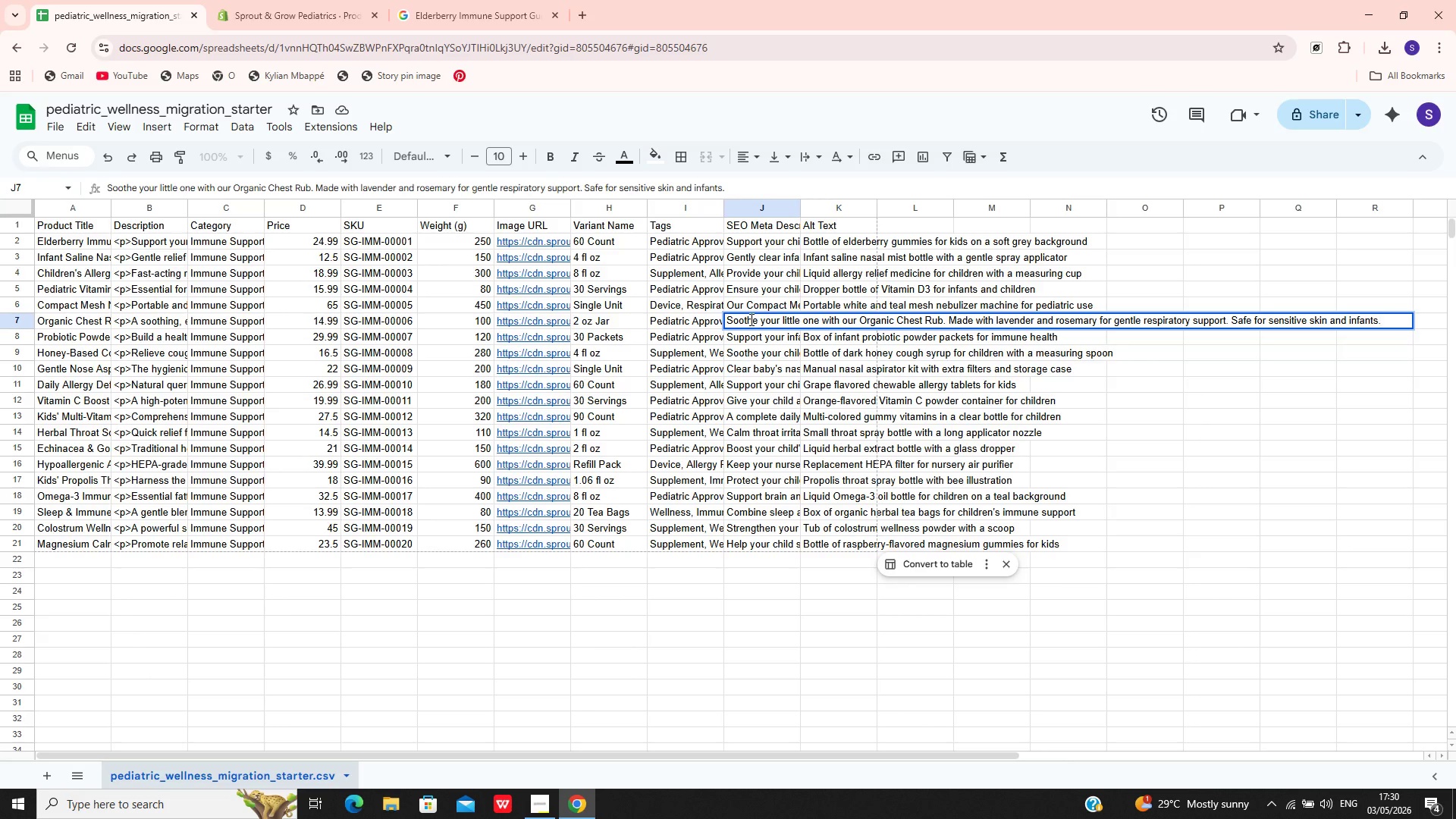 
key(Control+A)
 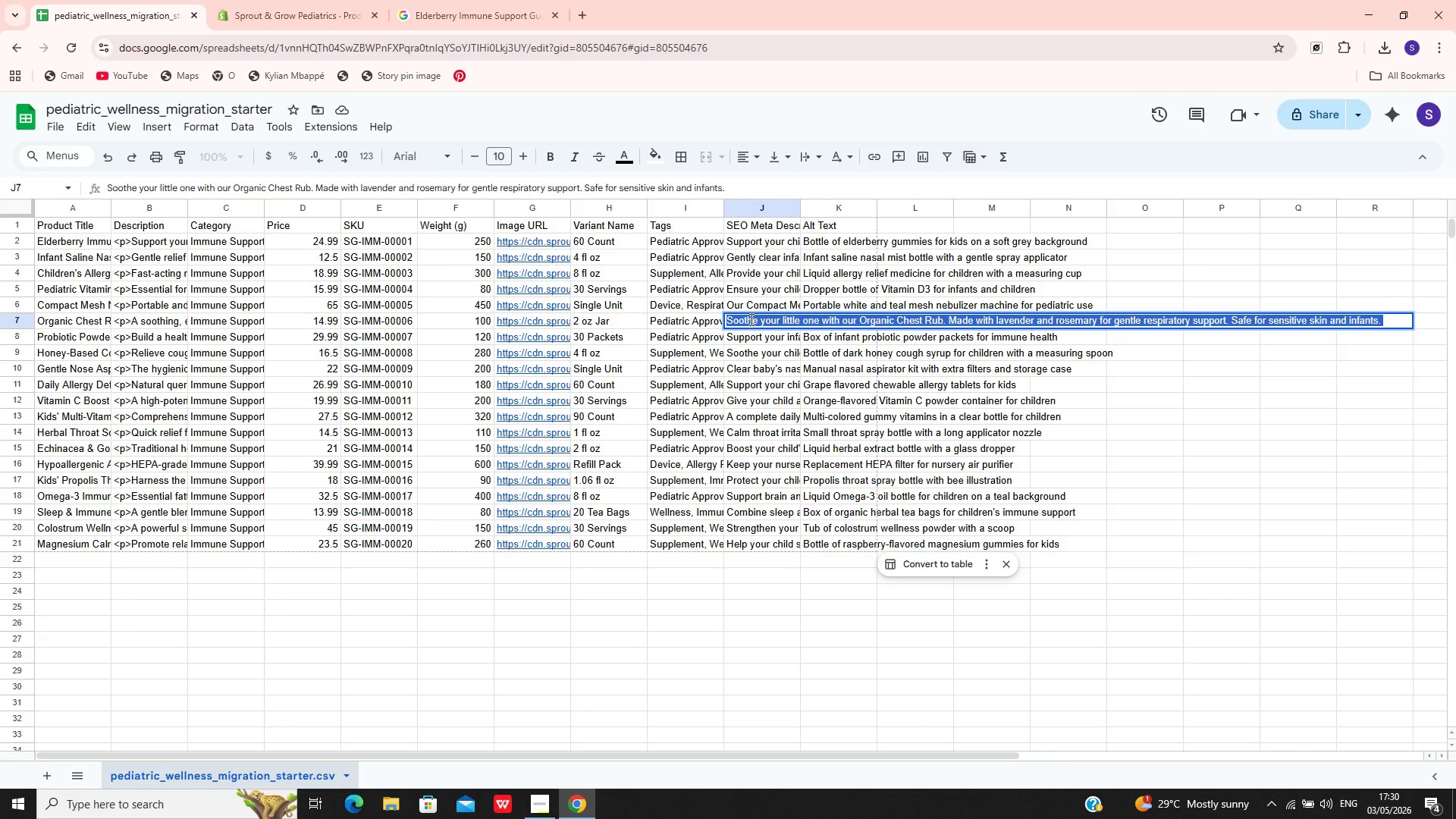 
key(Control+C)
 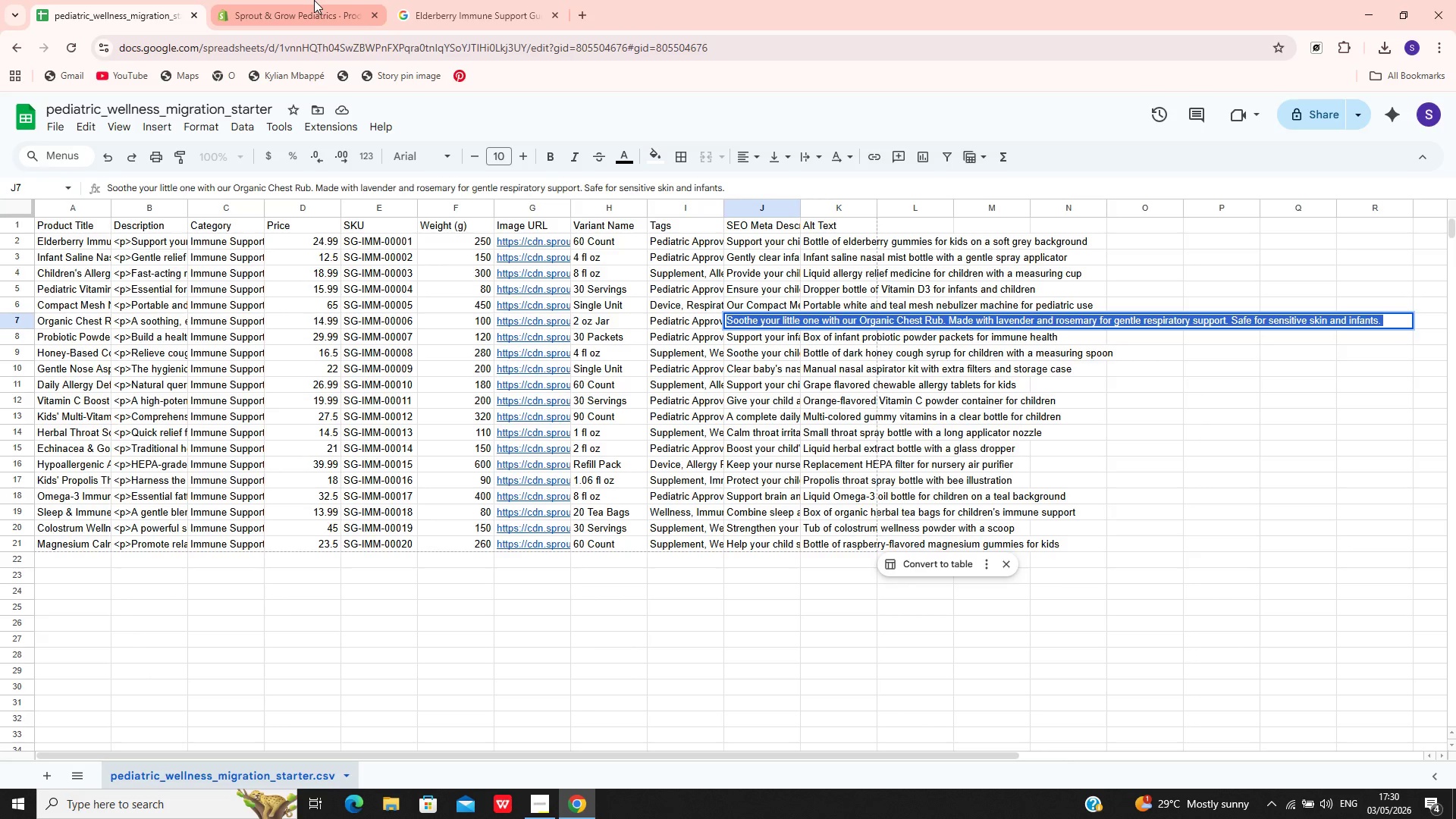 
left_click([314, 0])
 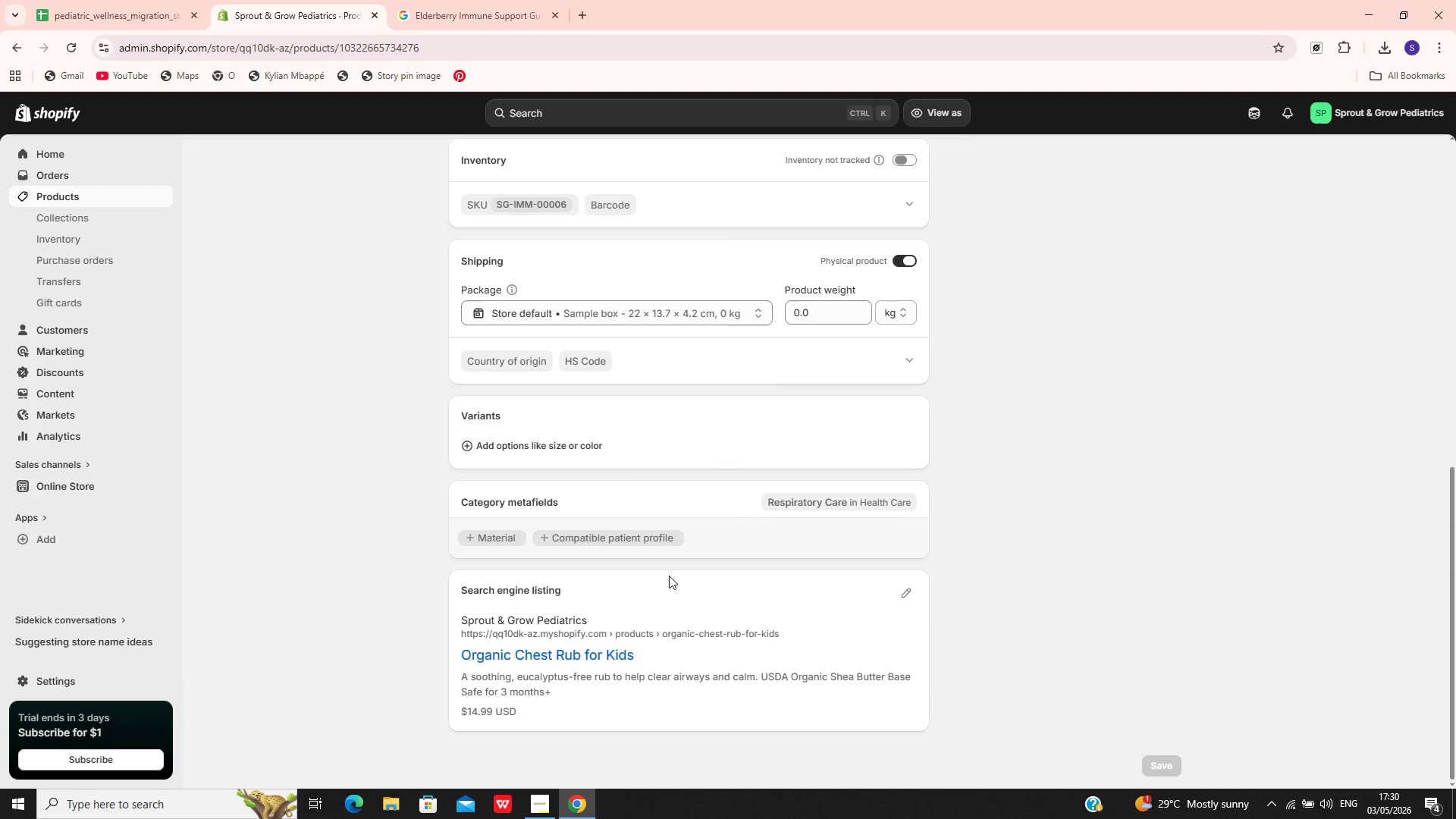 
left_click([907, 594])
 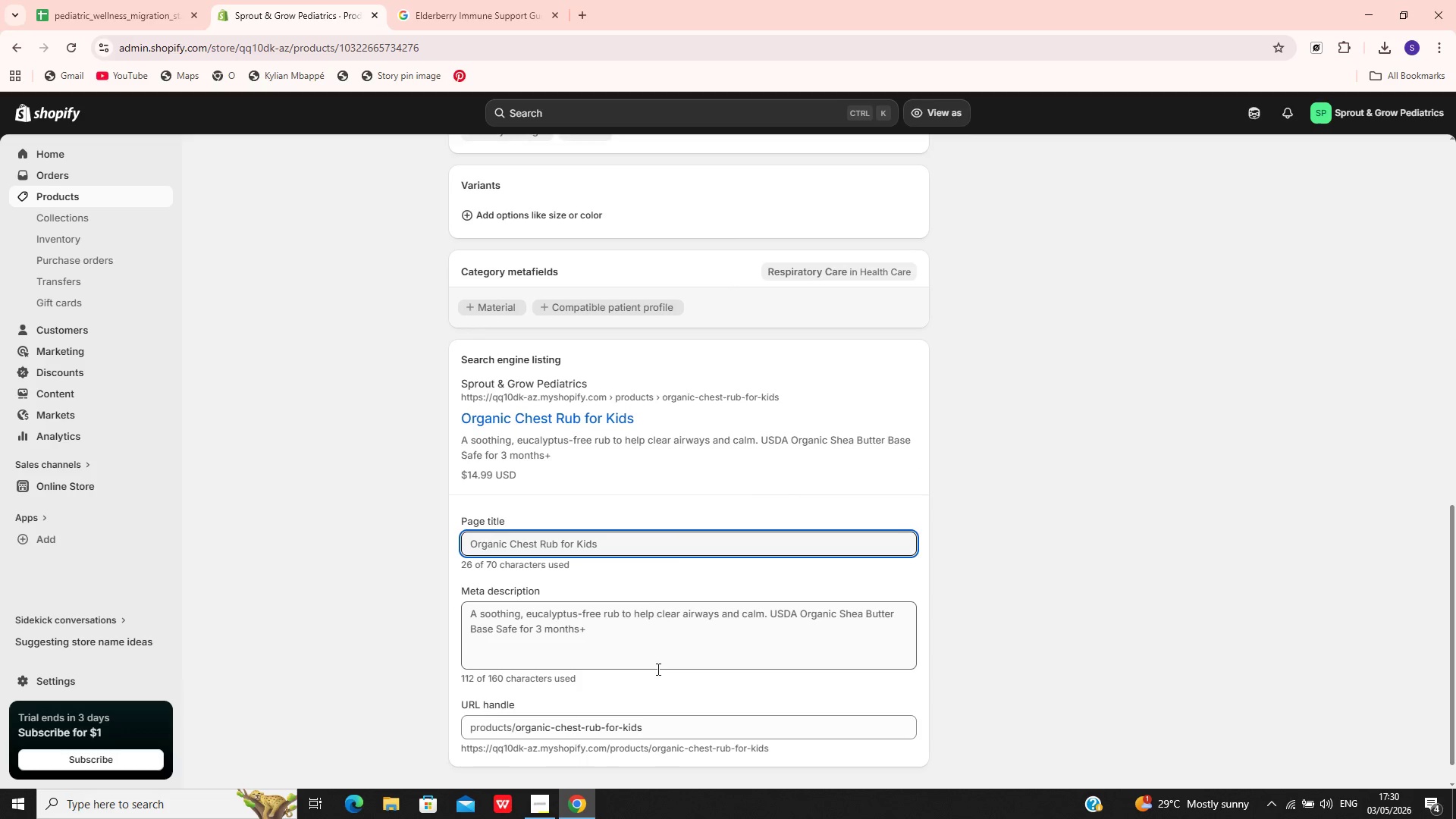 
left_click([610, 647])
 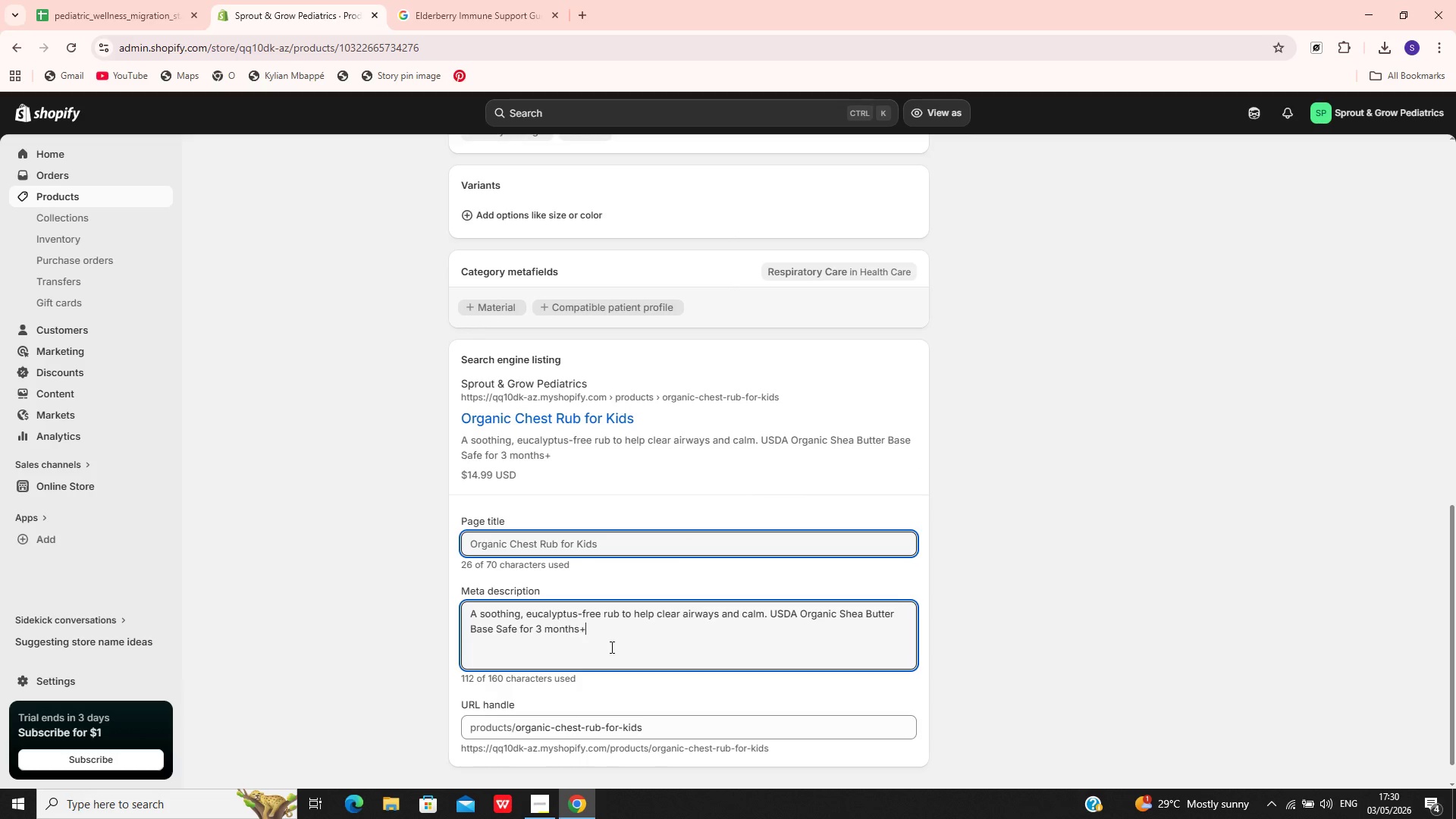 
key(Control+A)
 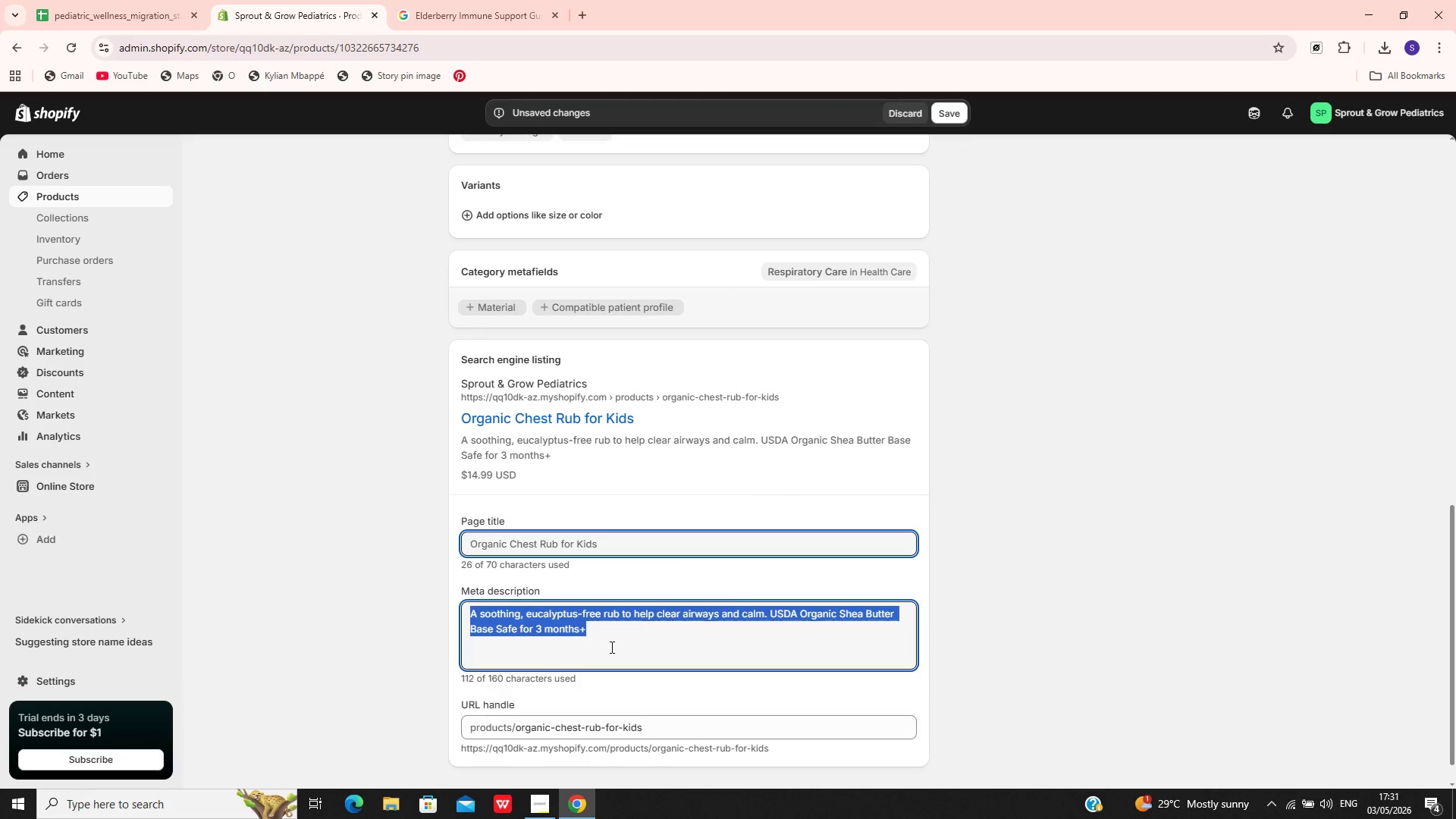 
key(Control+V)
 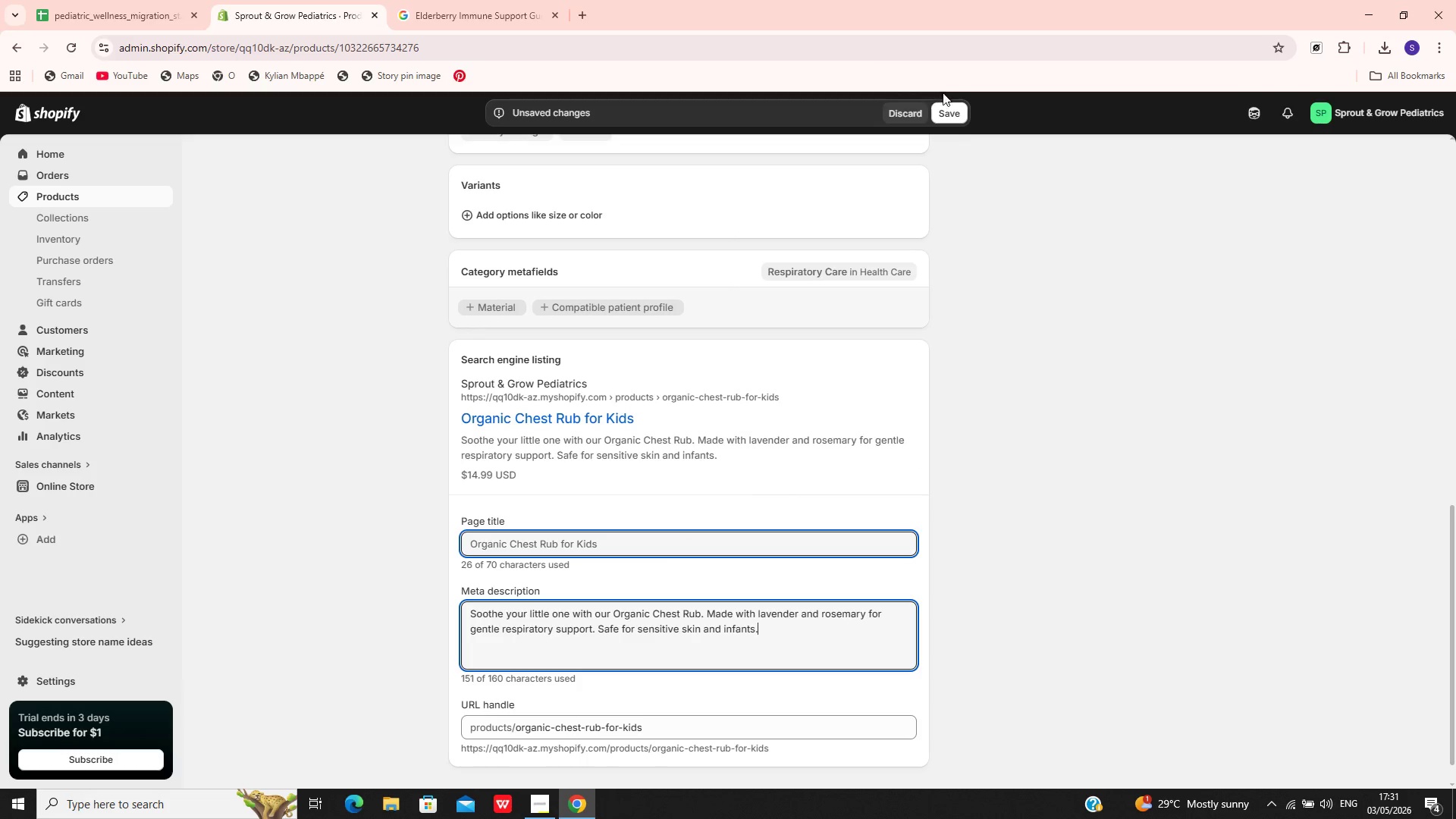 
left_click([943, 111])
 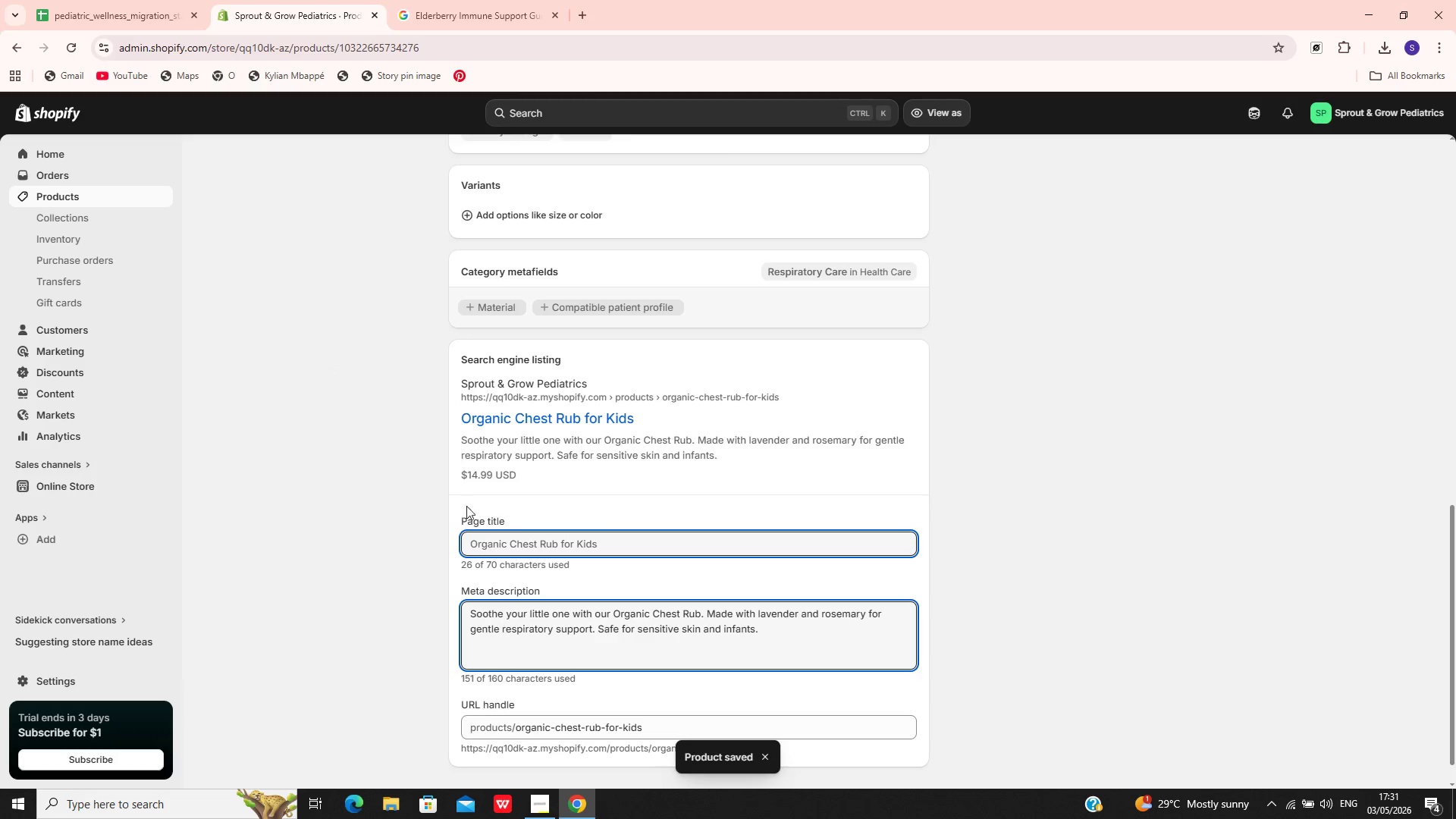 
wait(5.09)
 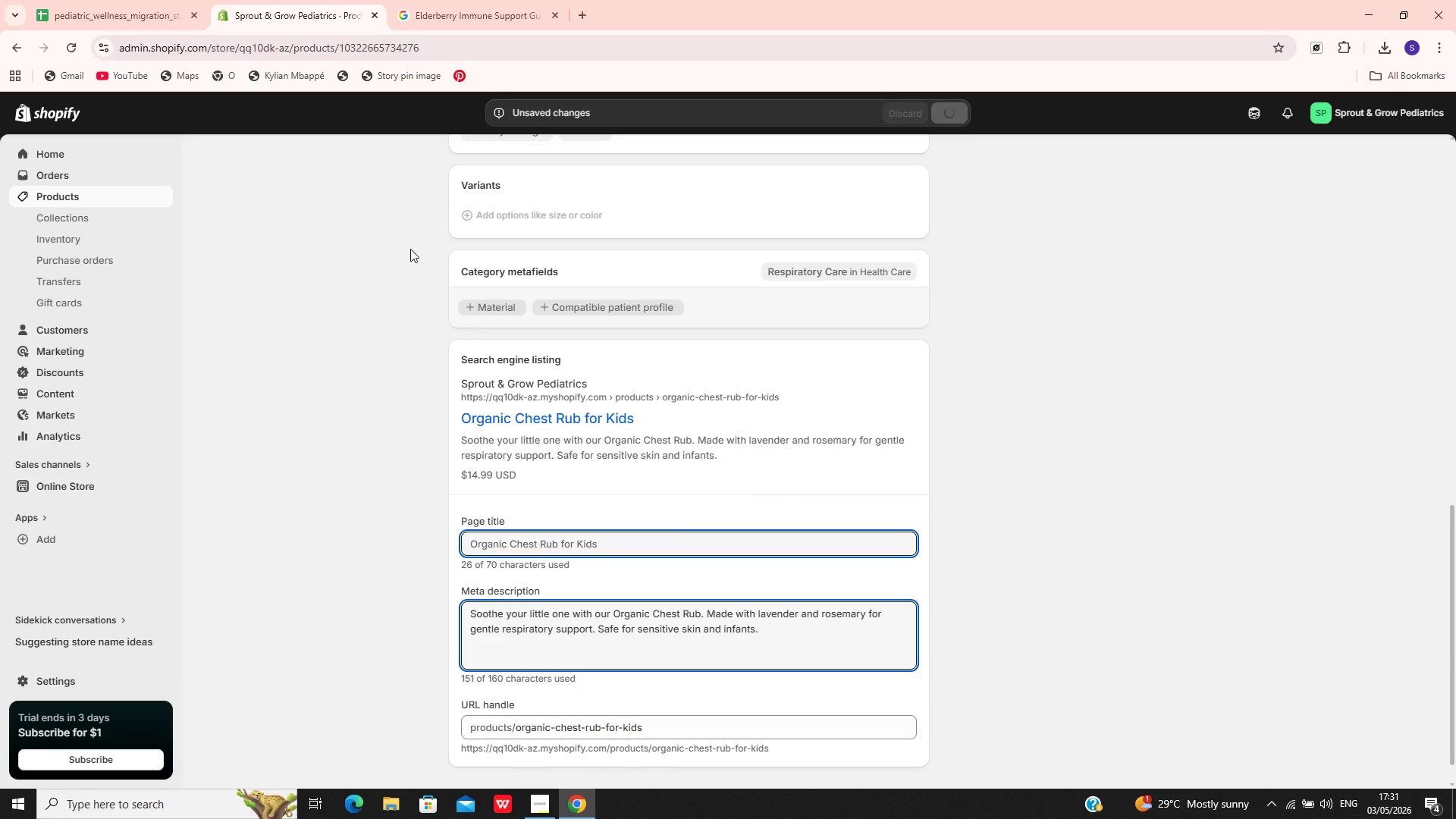 
left_click([131, 196])
 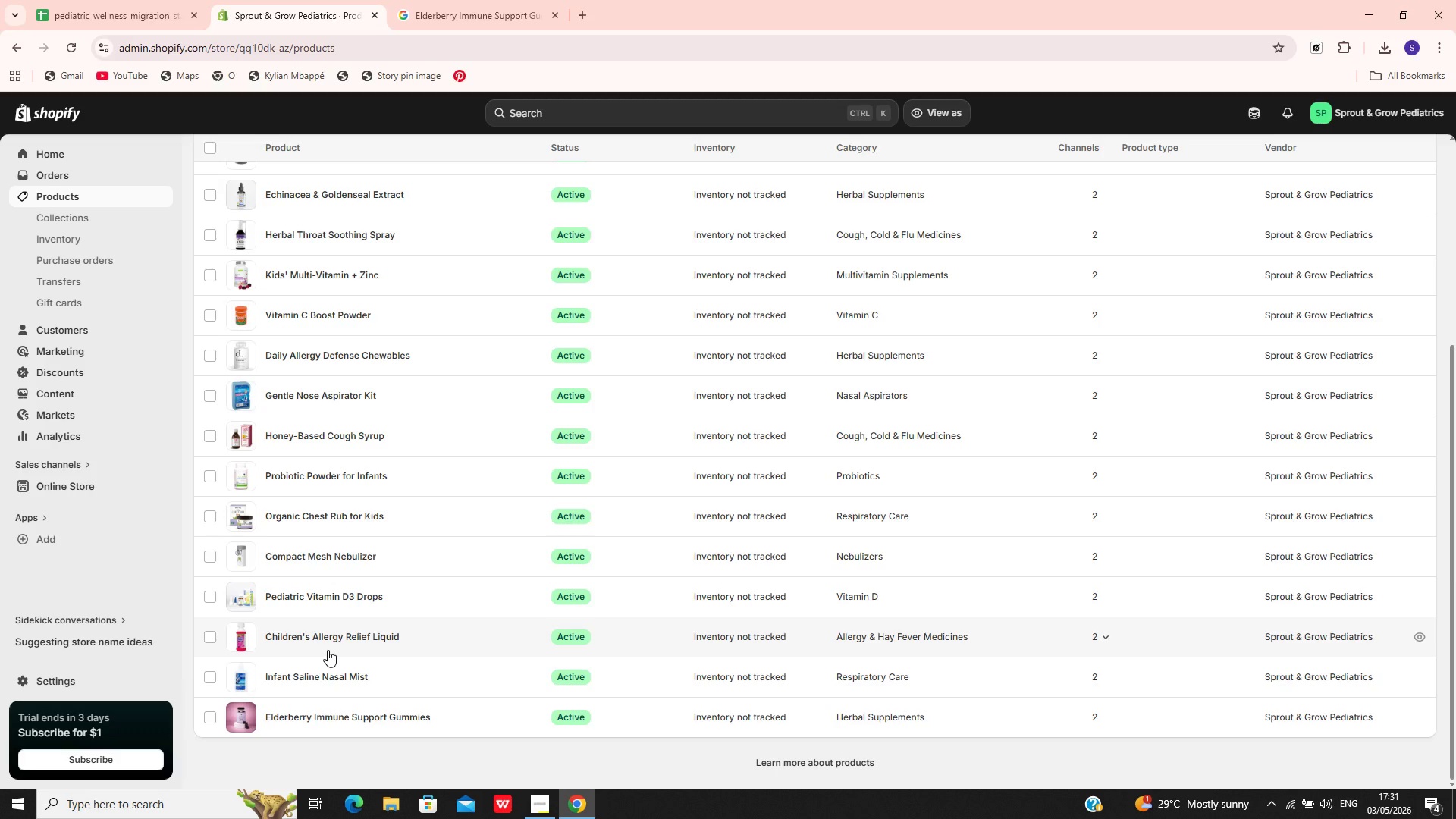 
wait(15.77)
 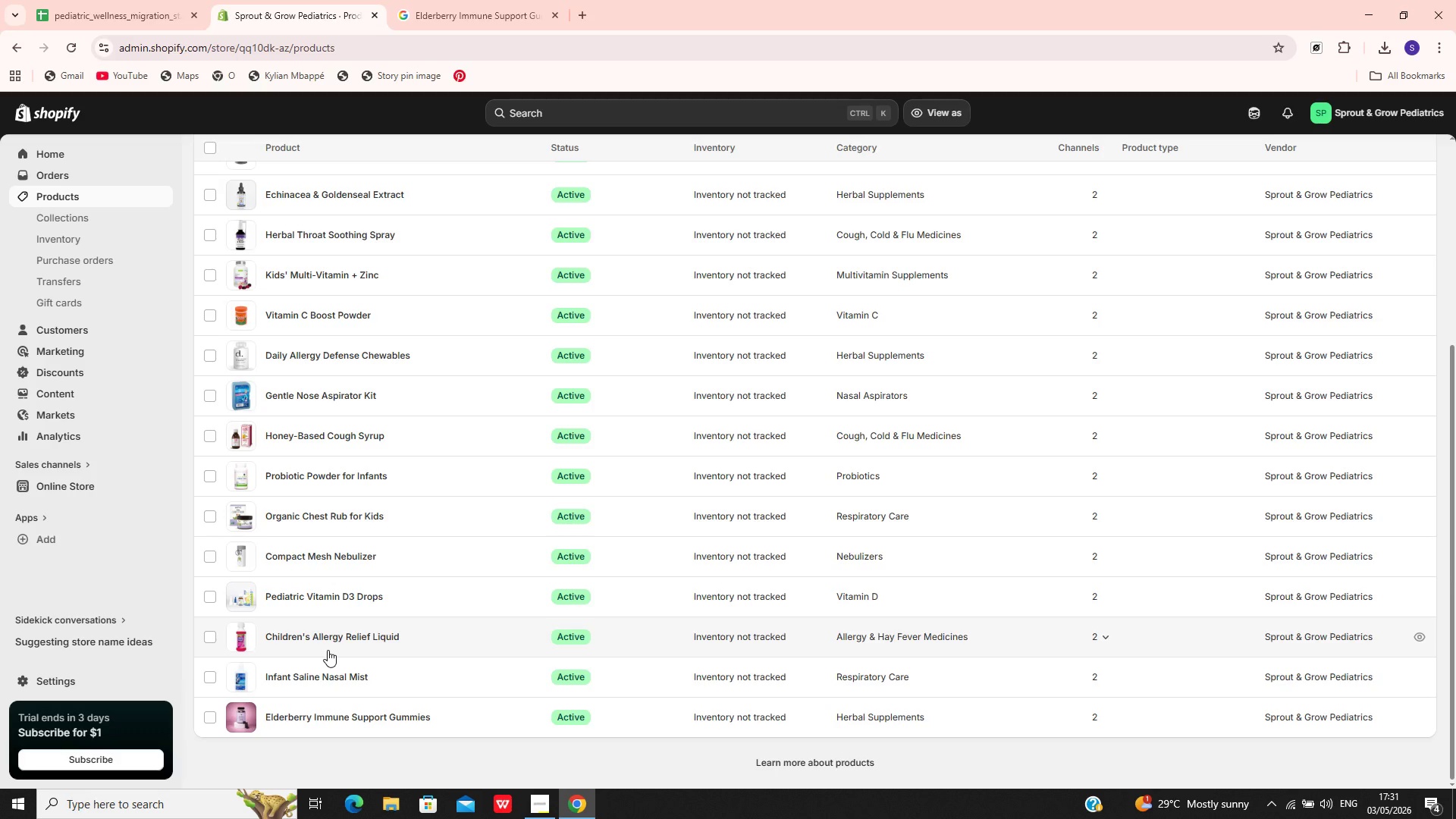 
left_click([121, 2])
 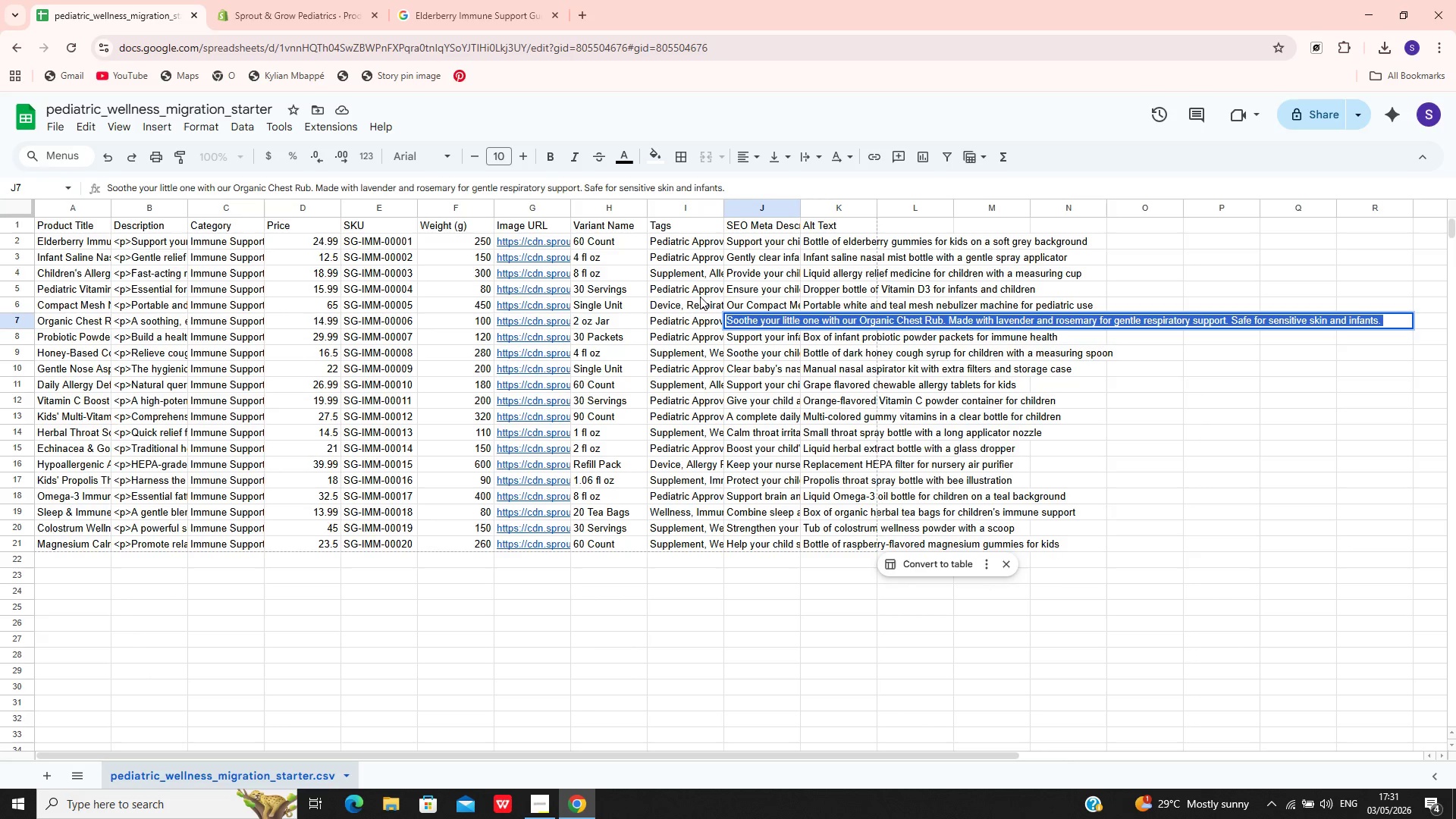 
wait(6.23)
 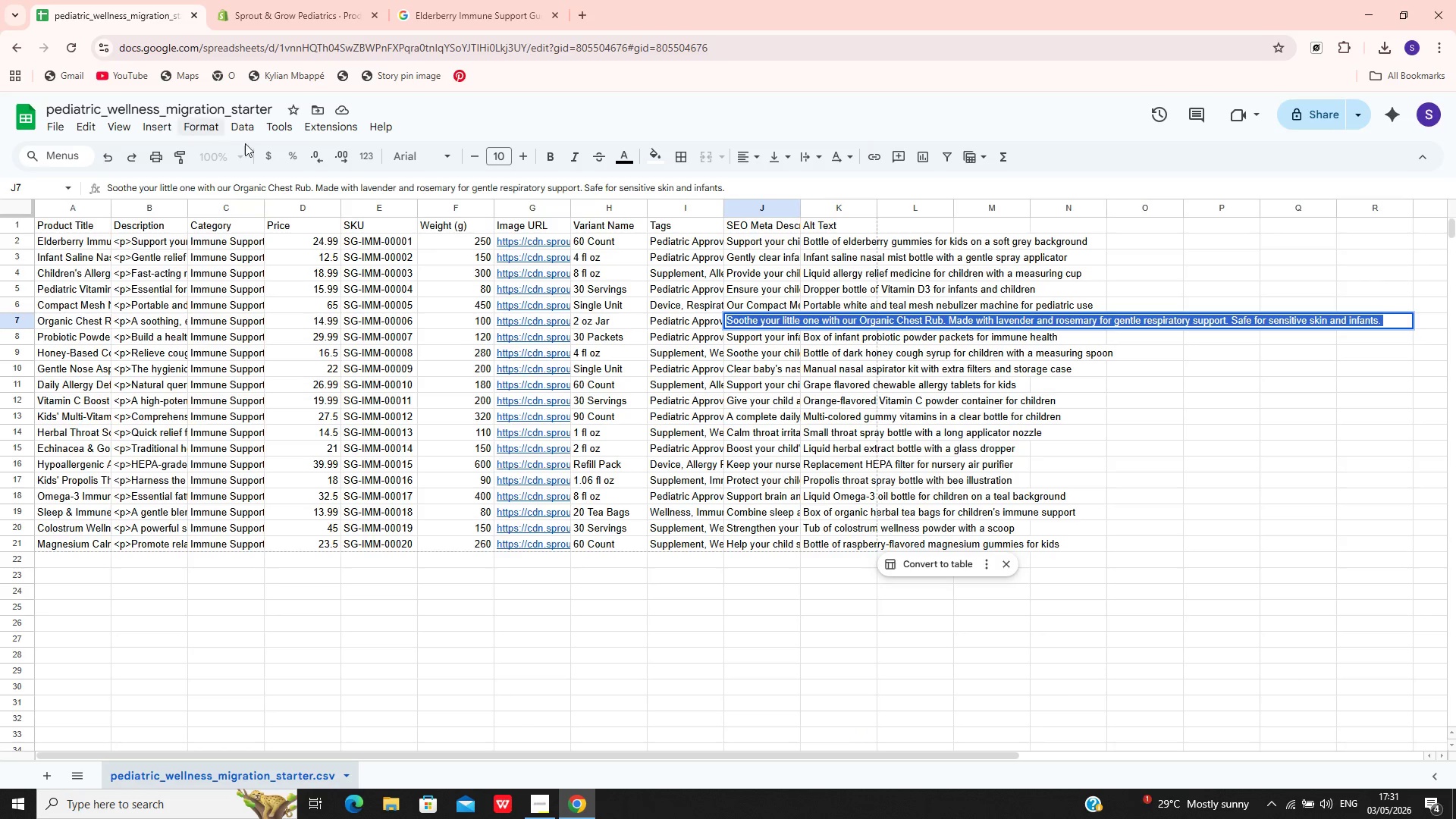 
double_click([774, 307])
 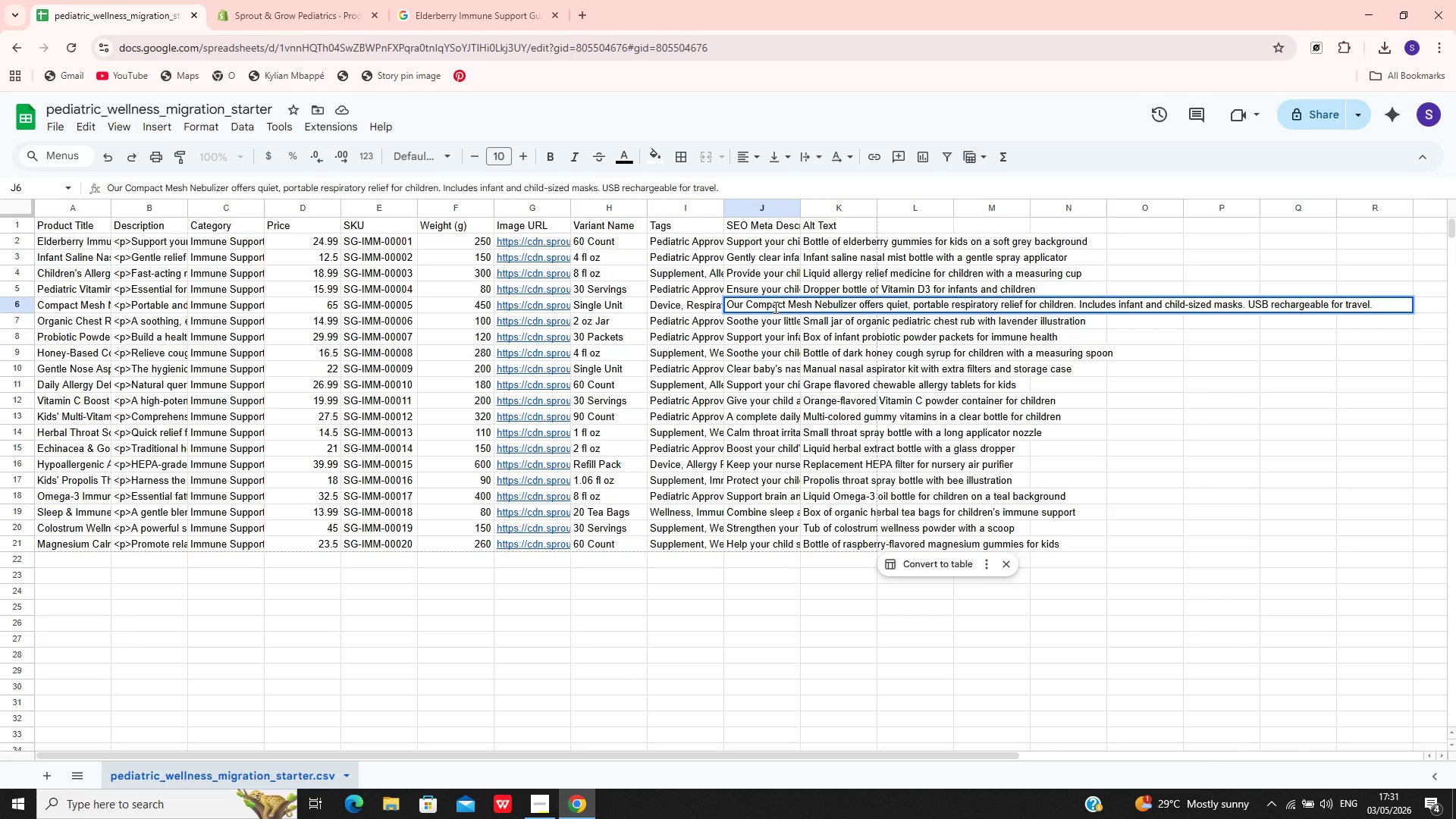 
key(Control+A)
 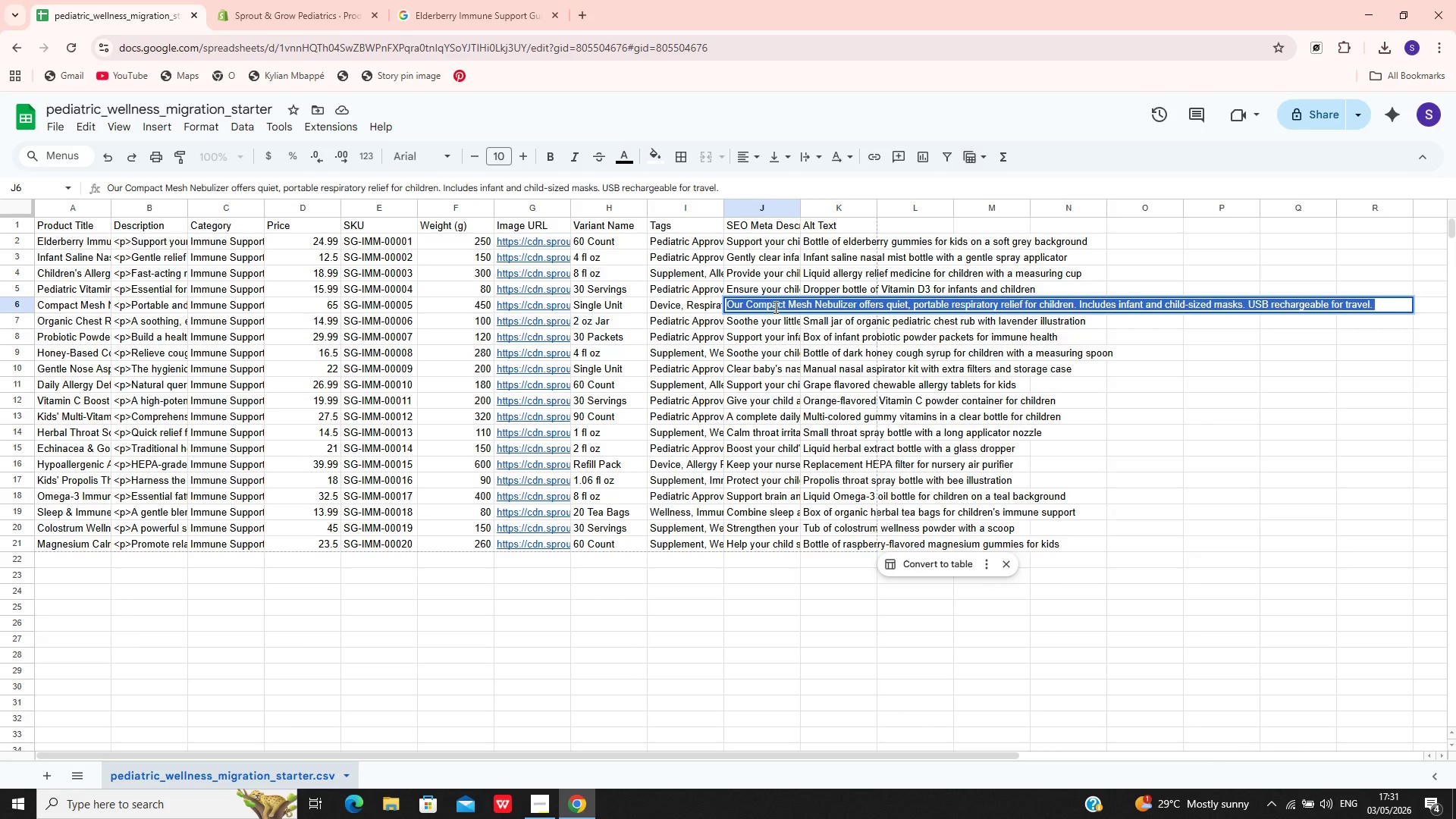 
key(Control+C)
 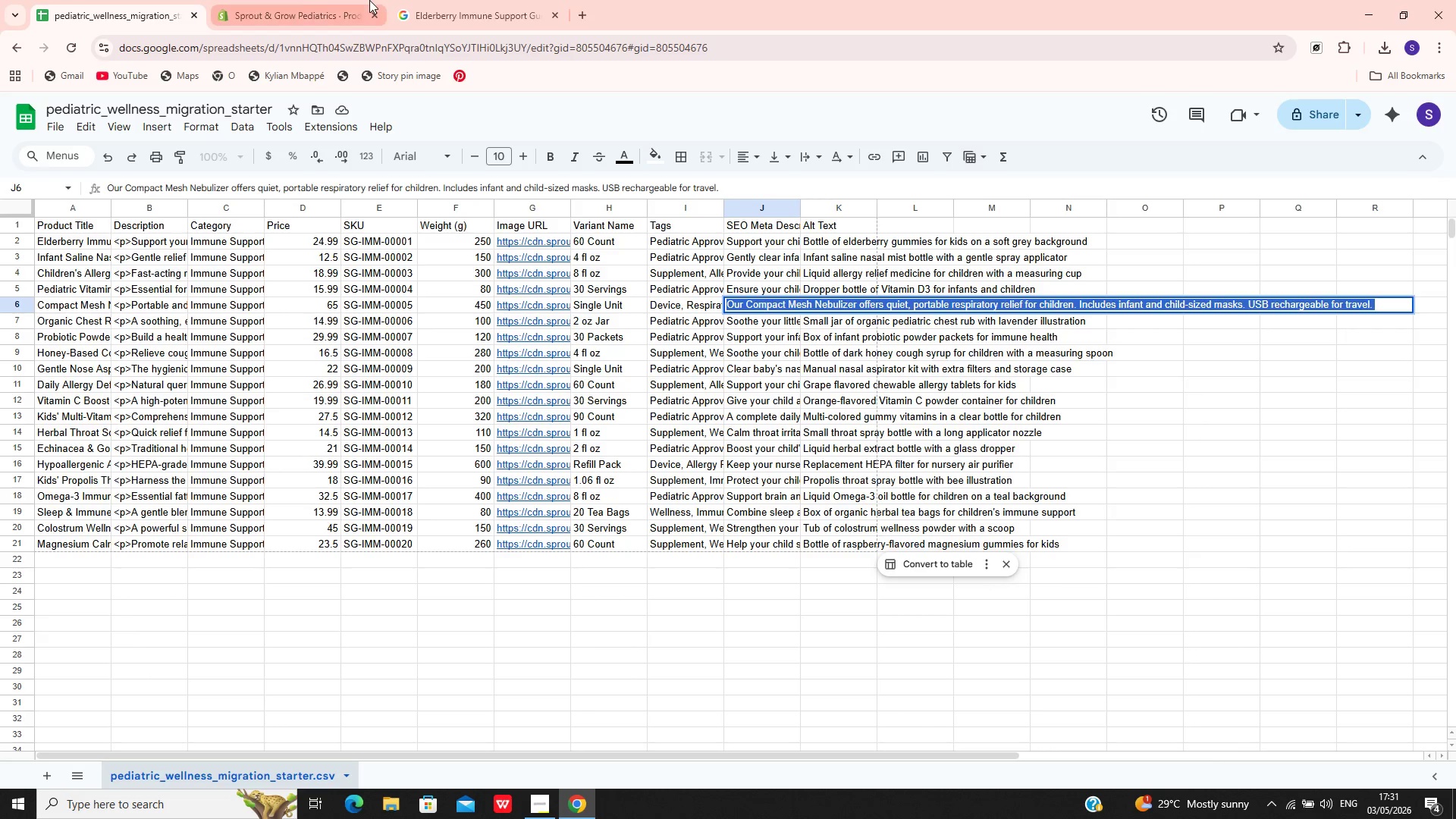 
left_click([310, 0])
 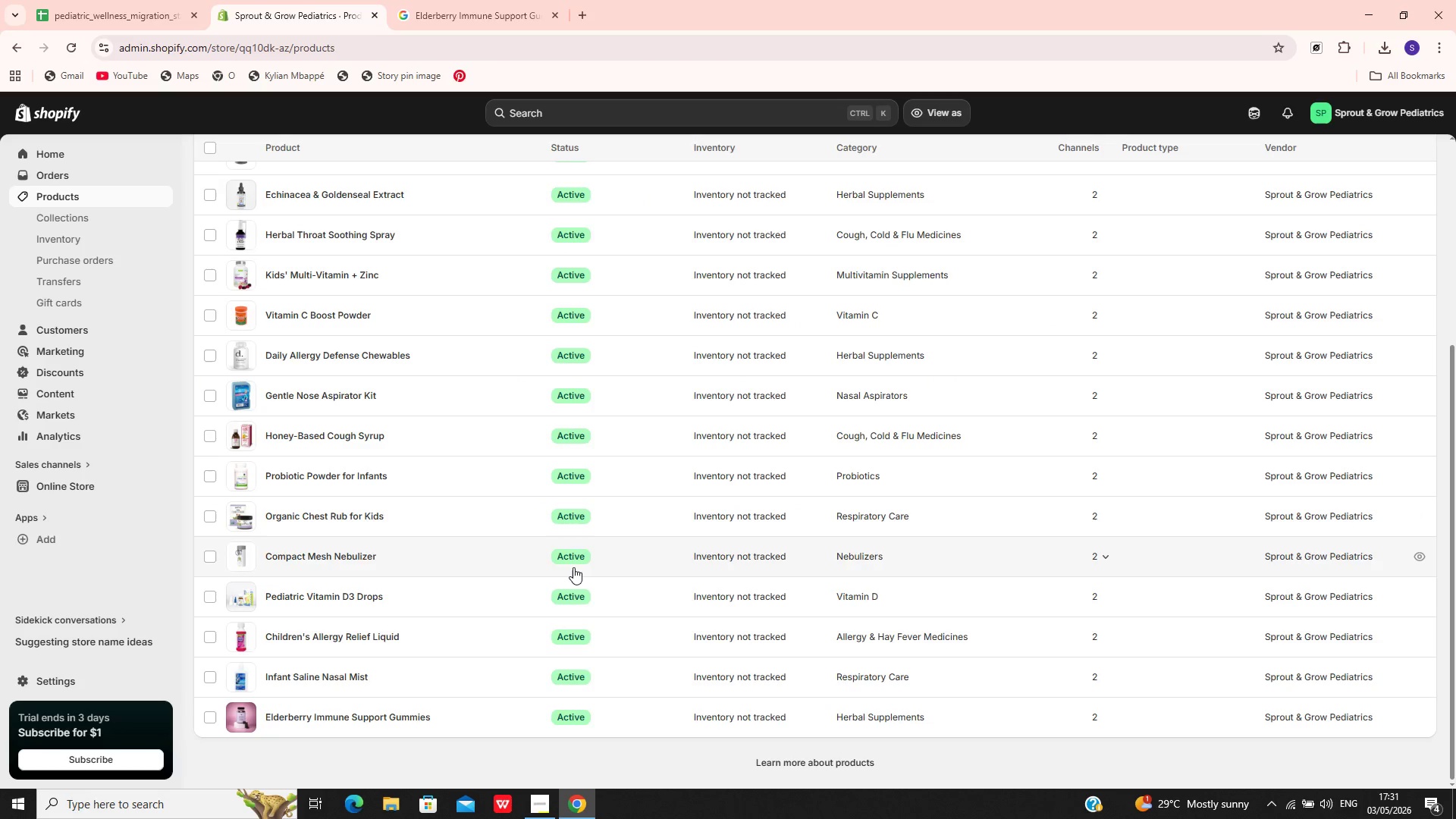 
left_click([530, 563])
 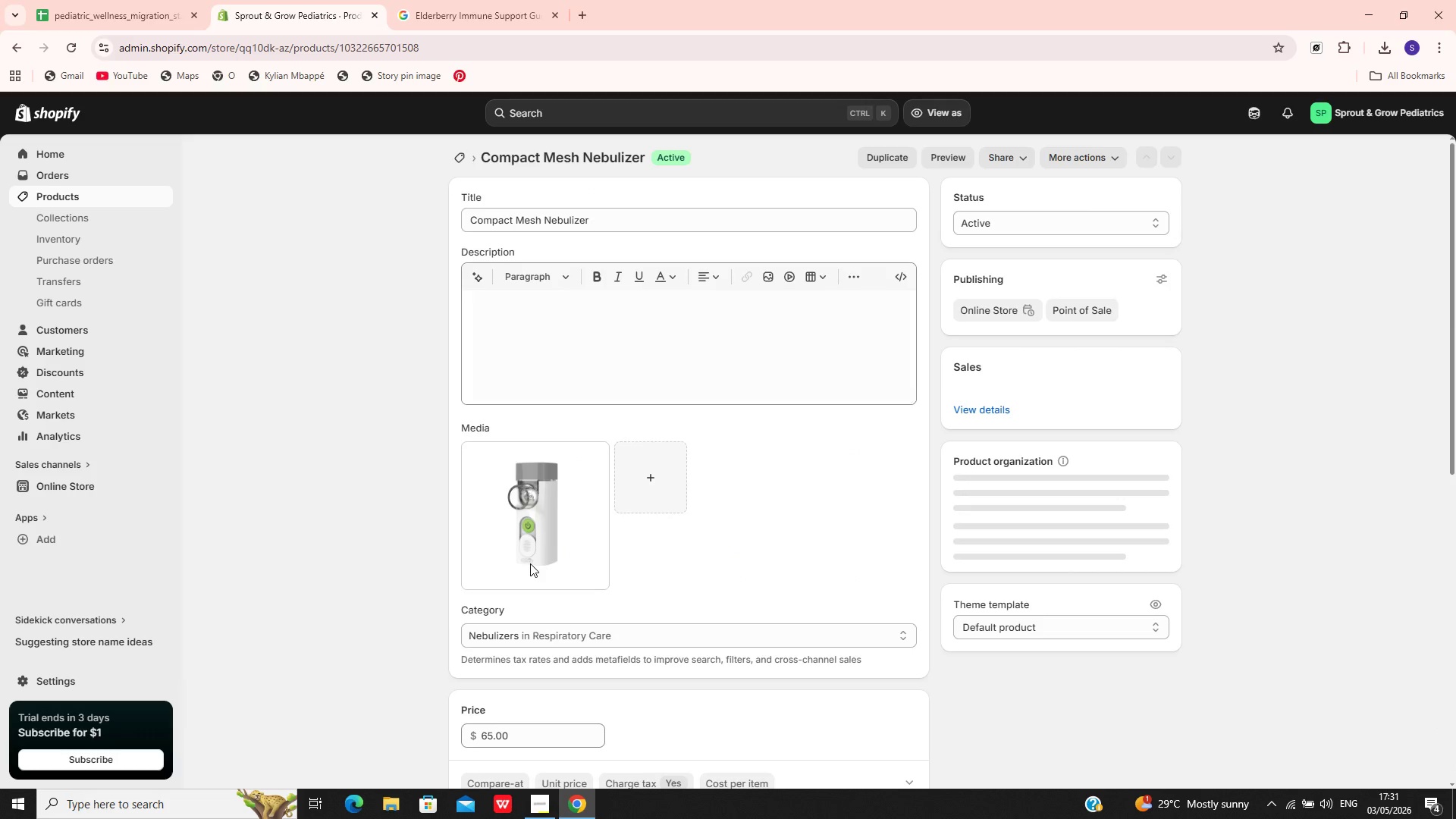 
mouse_move([676, 640])
 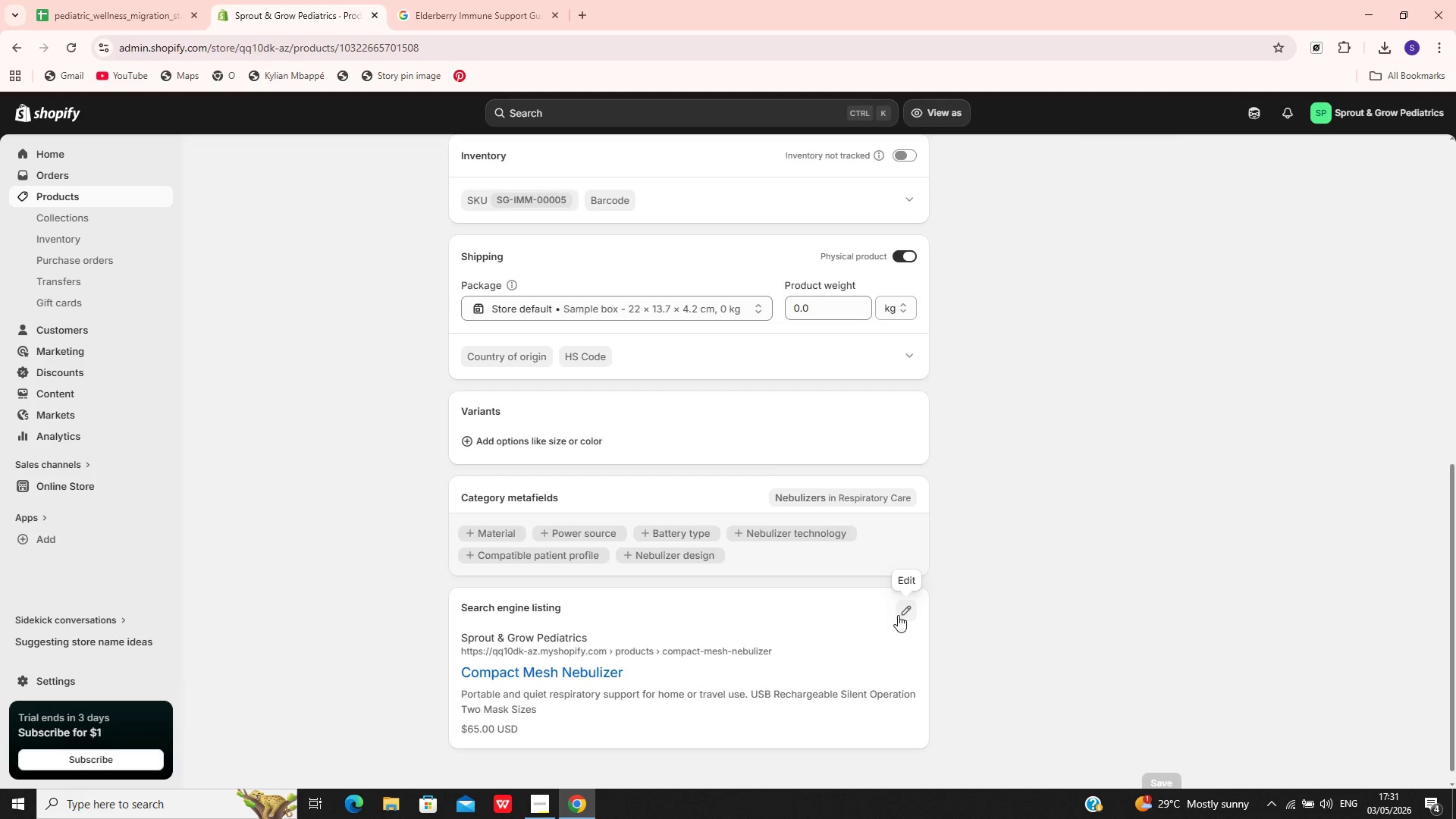 
left_click([899, 614])
 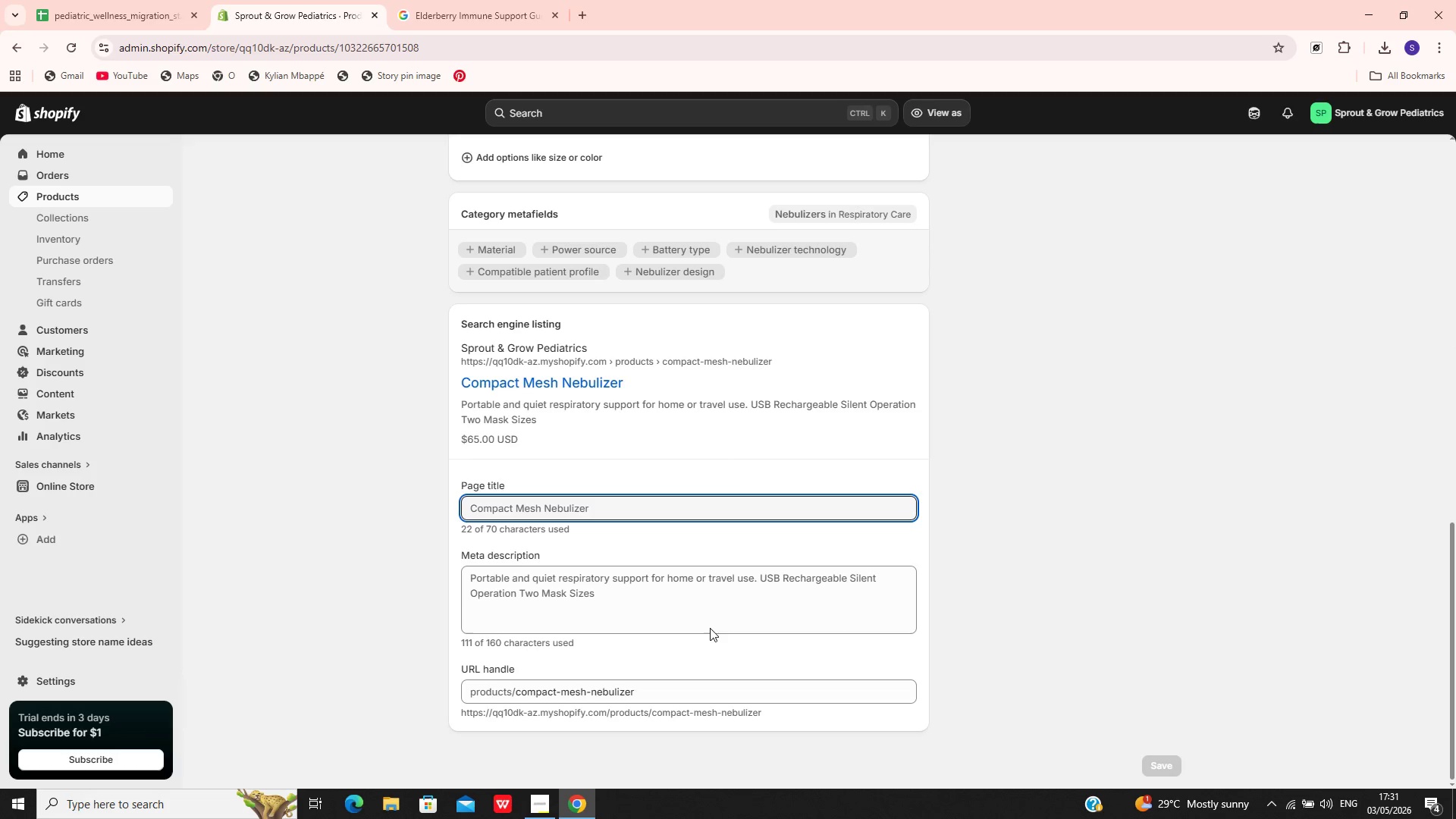 
left_click([711, 598])
 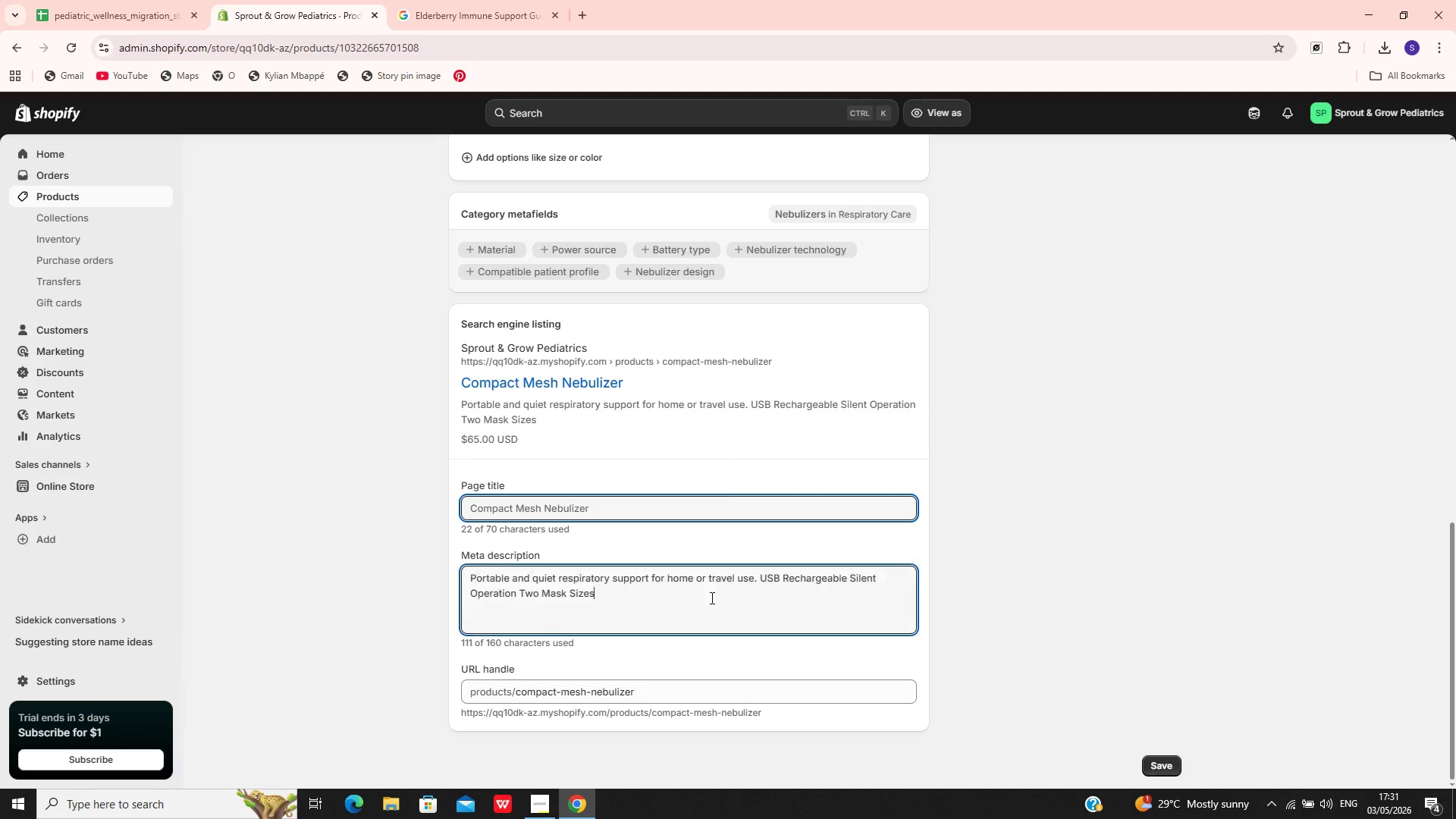 
key(Control+A)
 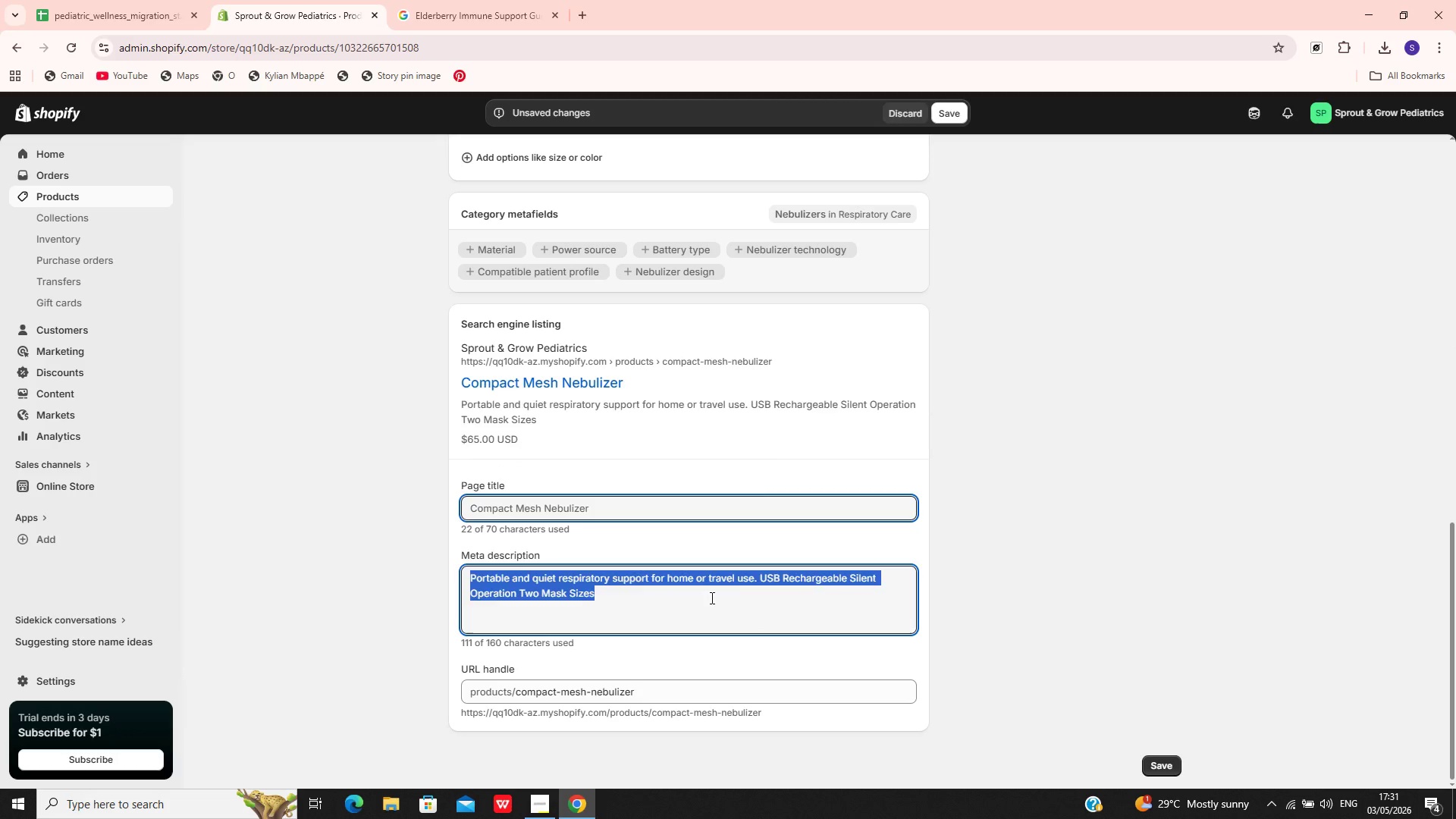 
key(Control+V)
 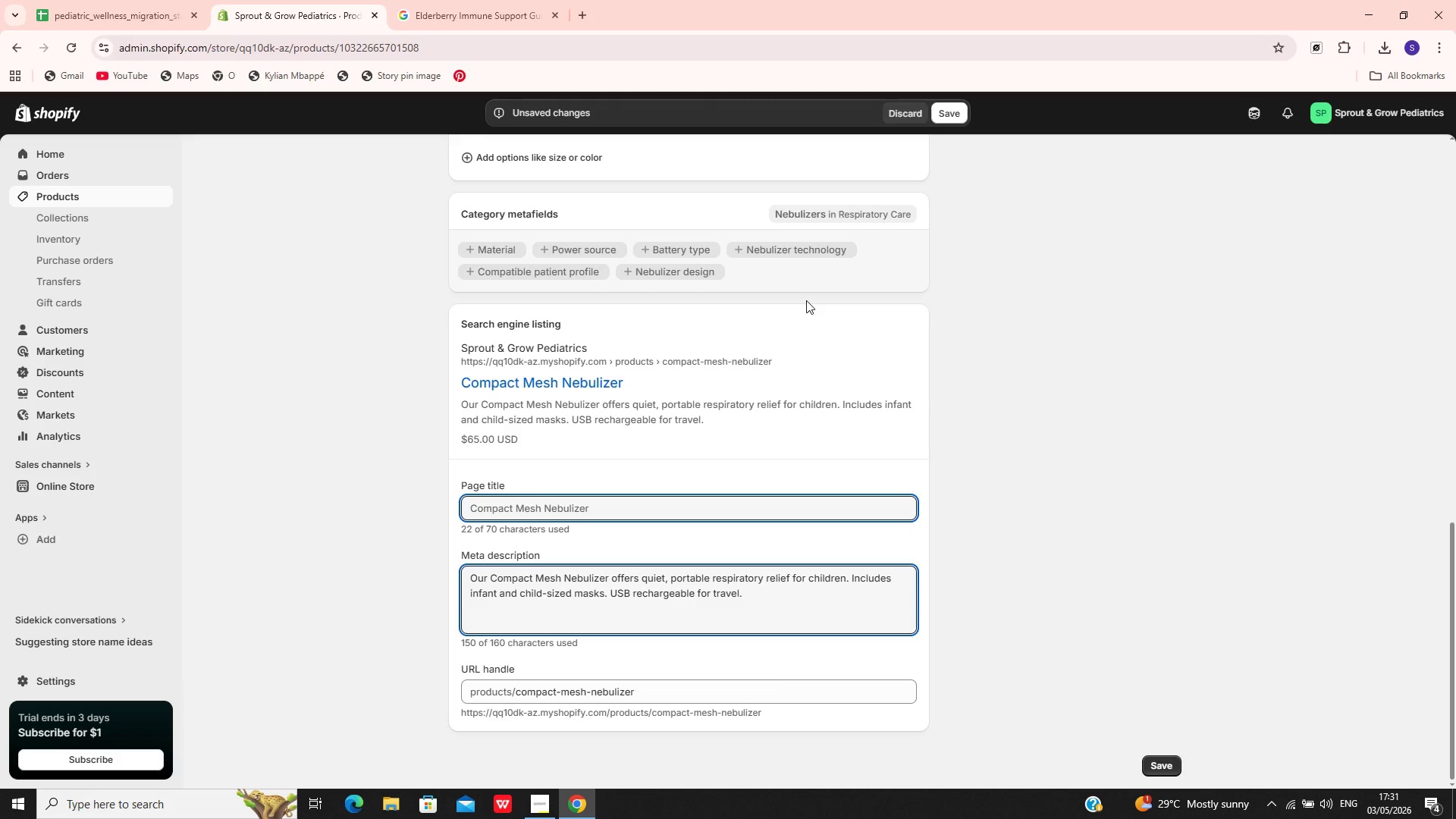 
left_click([941, 110])
 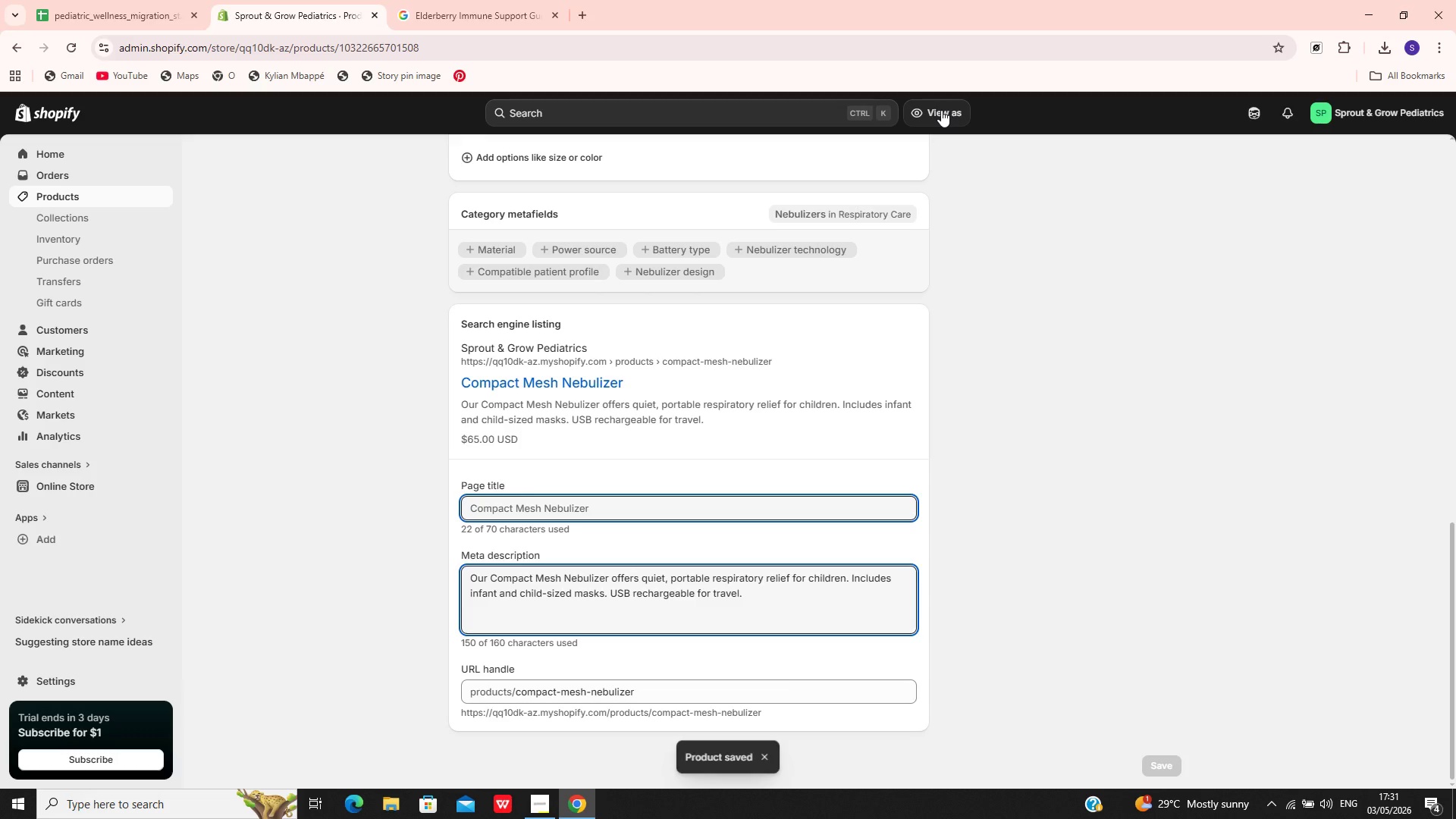 
wait(12.69)
 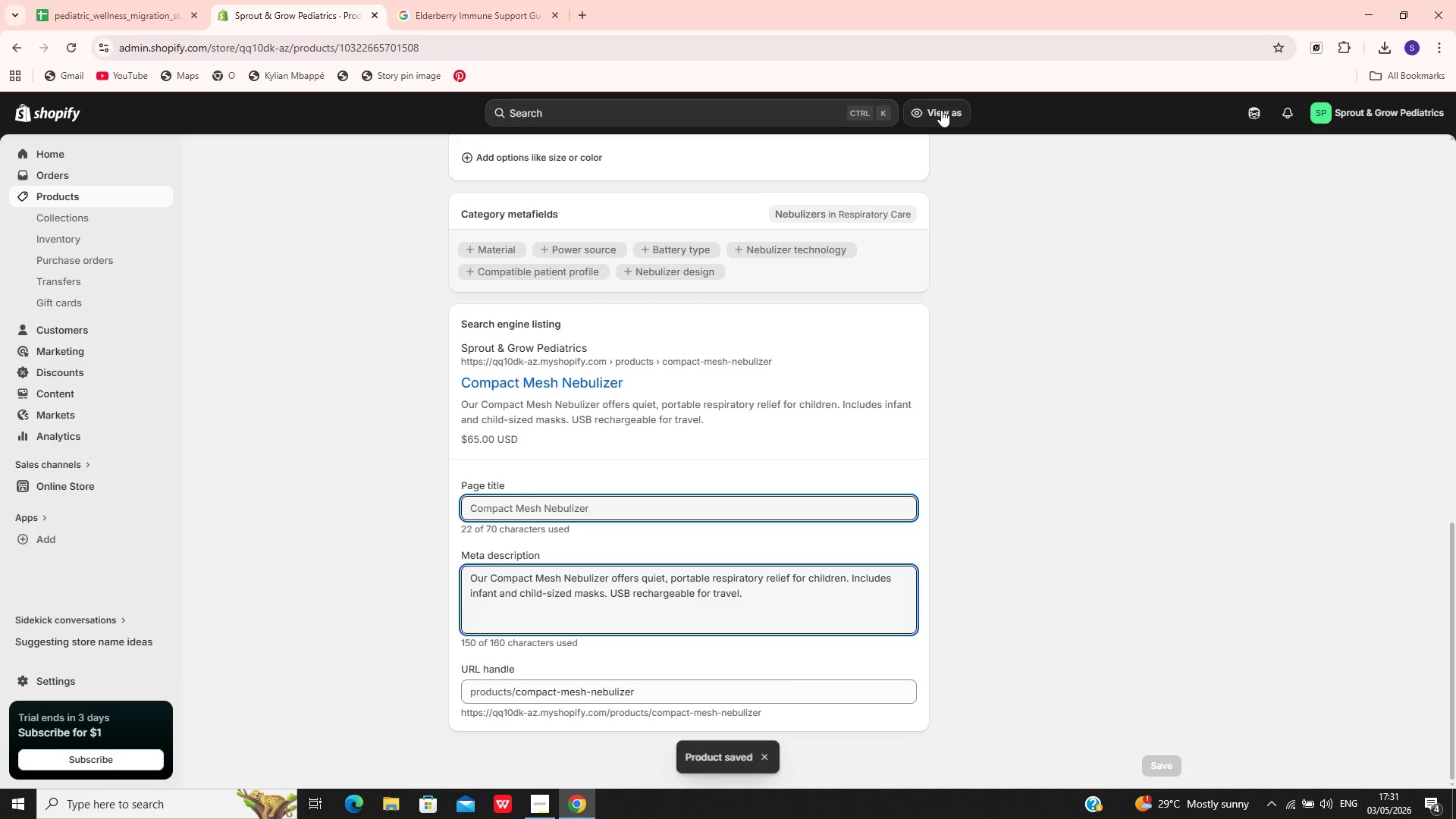 
left_click([116, 192])
 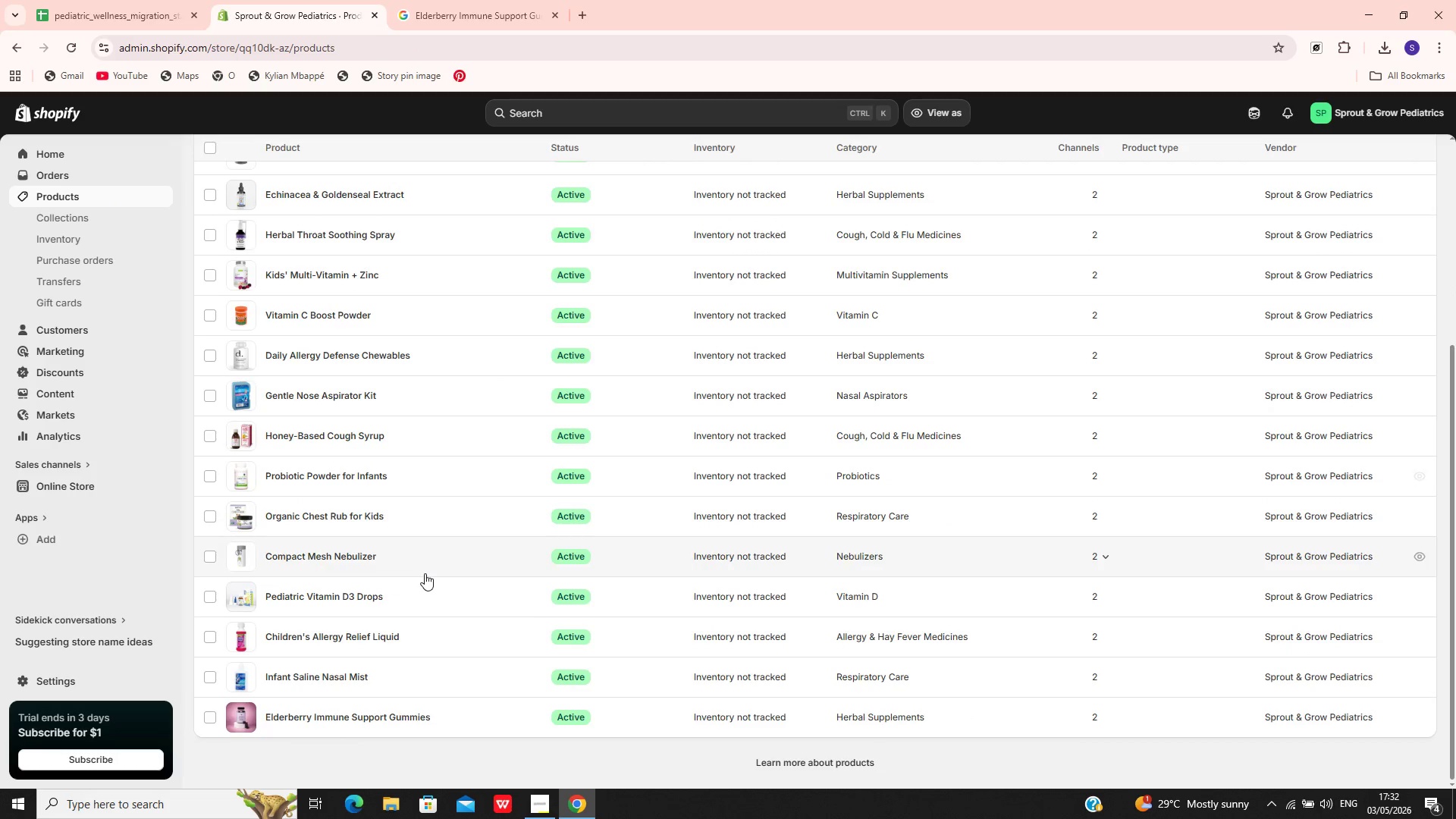 
left_click([465, 600])
 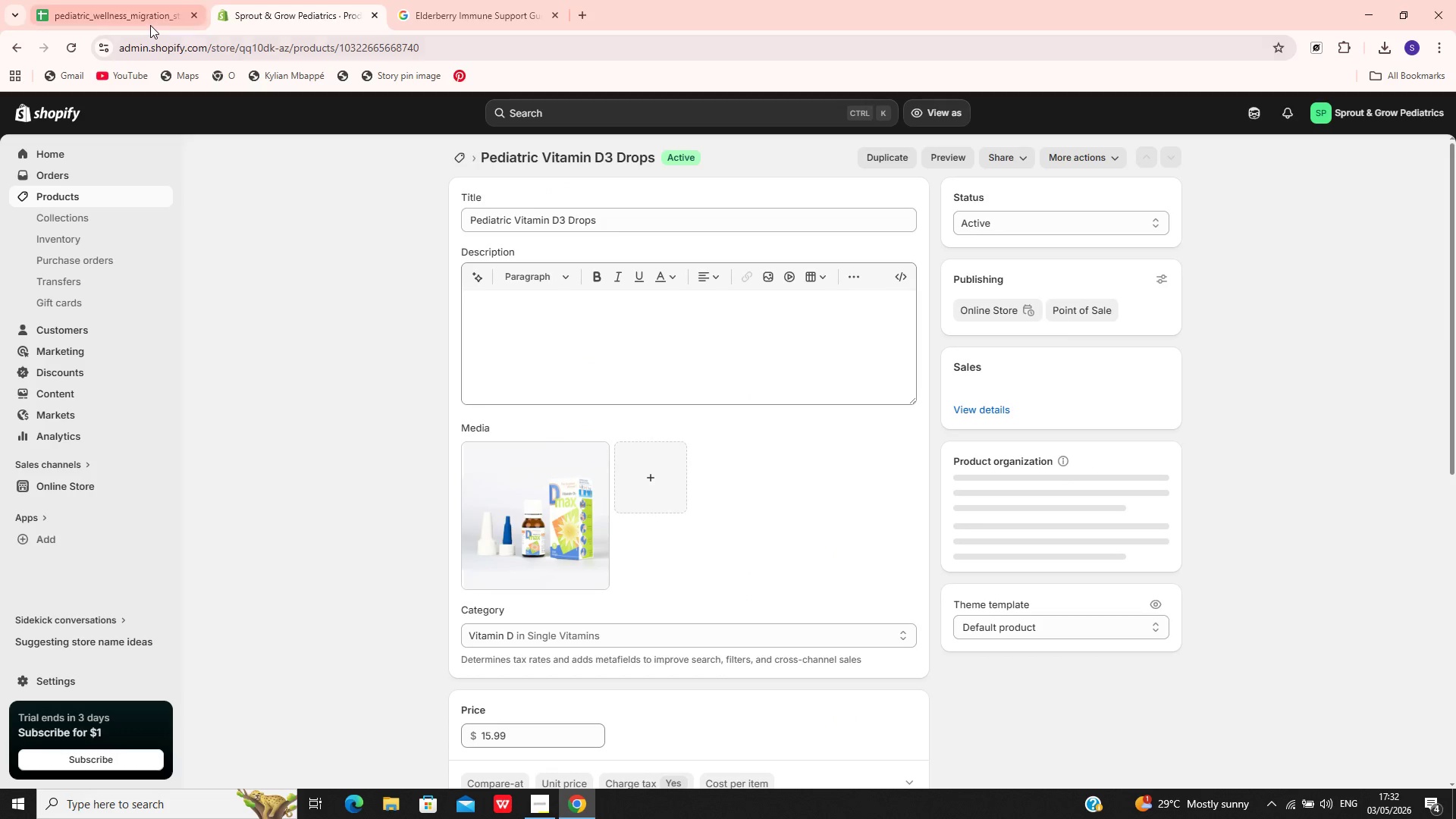 
left_click([121, 0])
 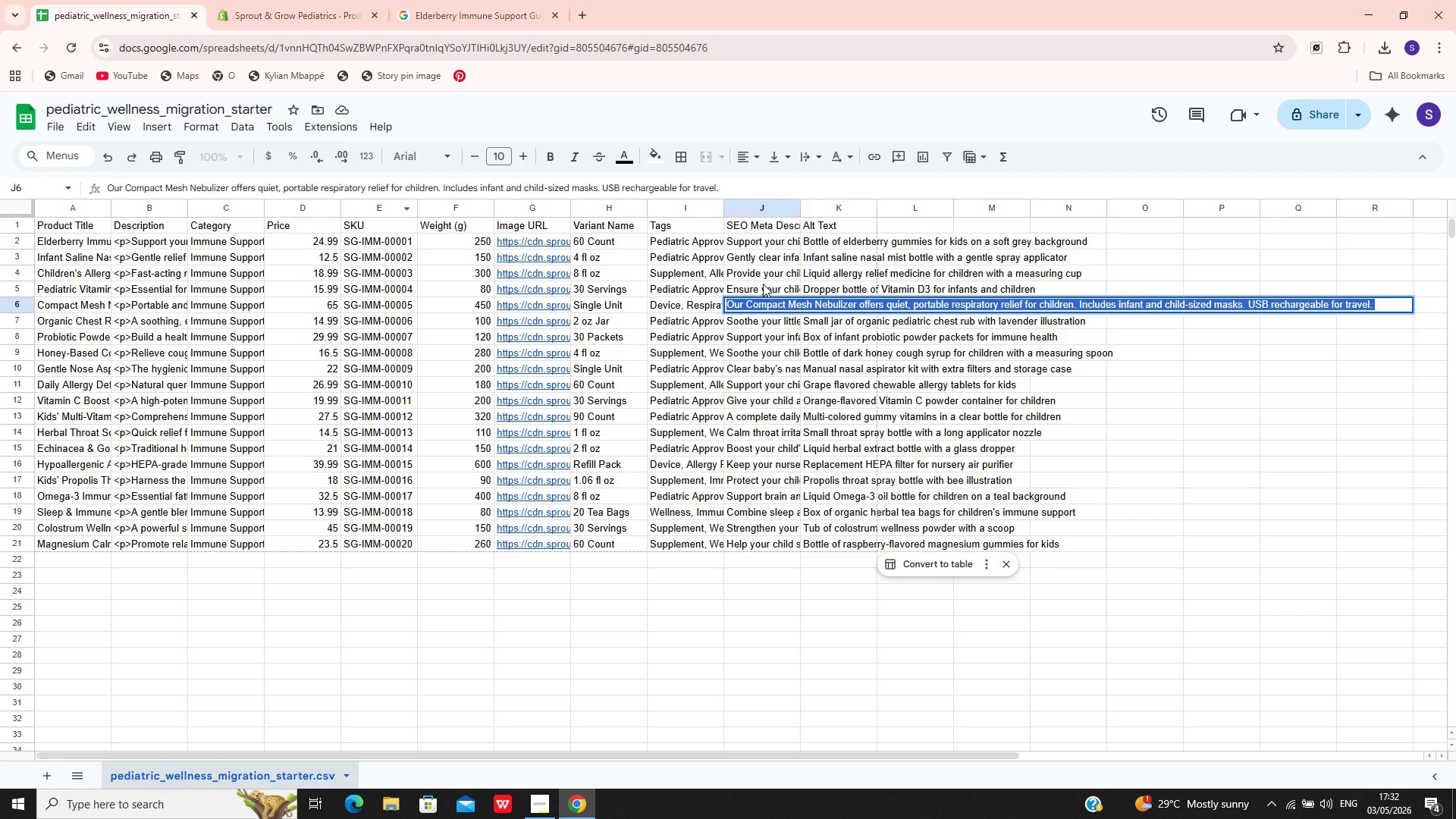 
double_click([763, 284])
 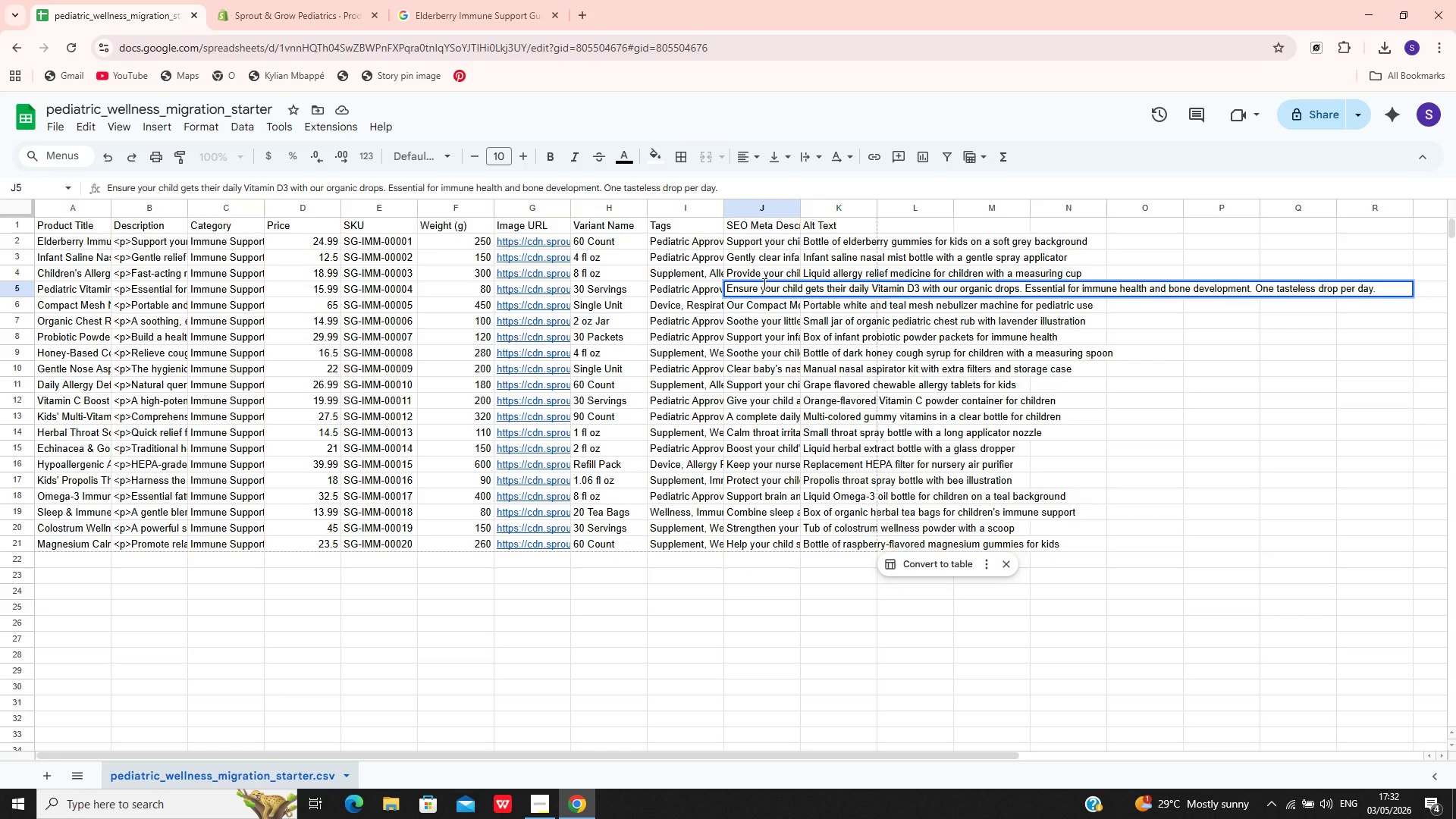 
hold_key(key=A, duration=6.67)
 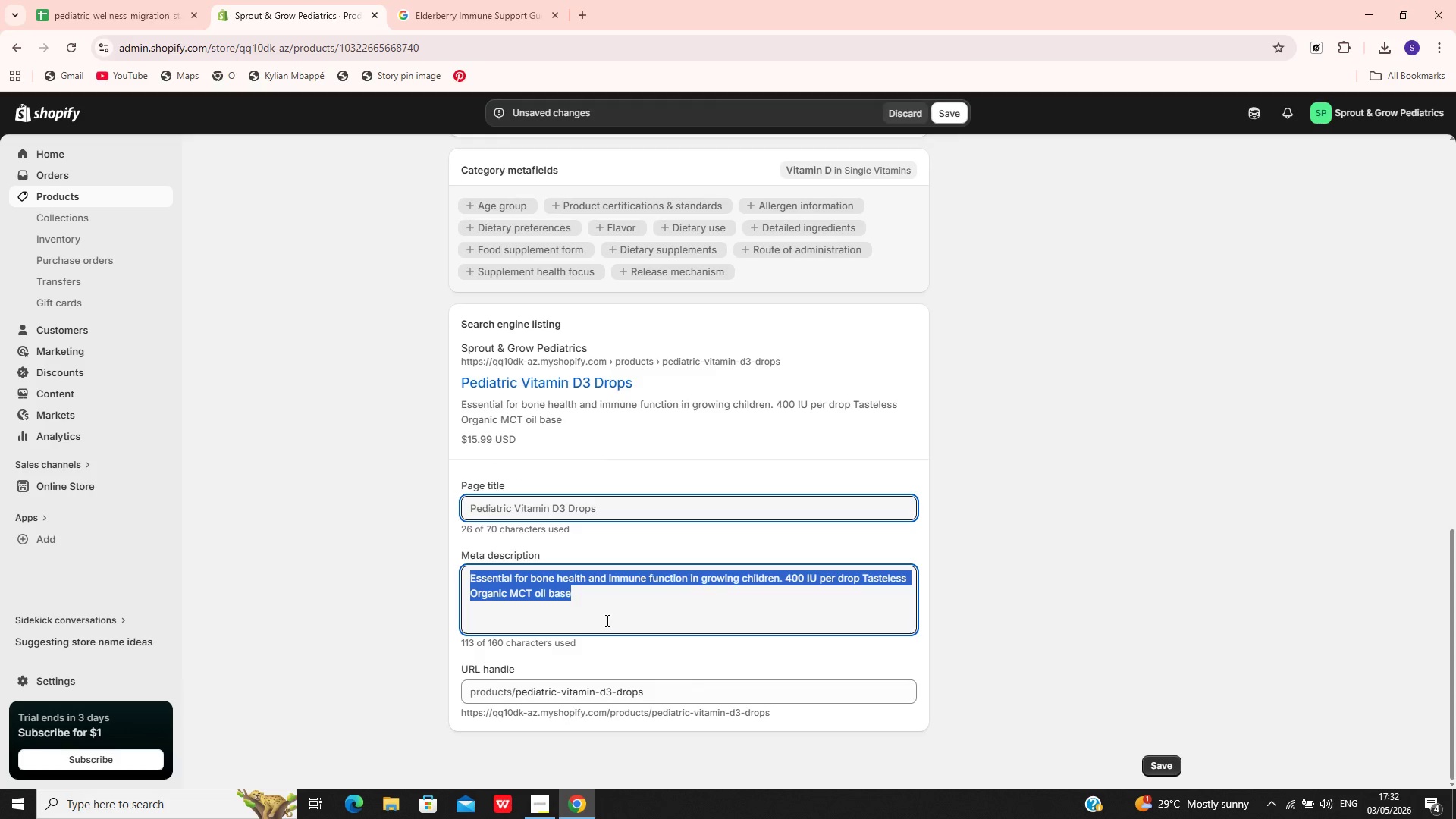 
key(Control+C)
 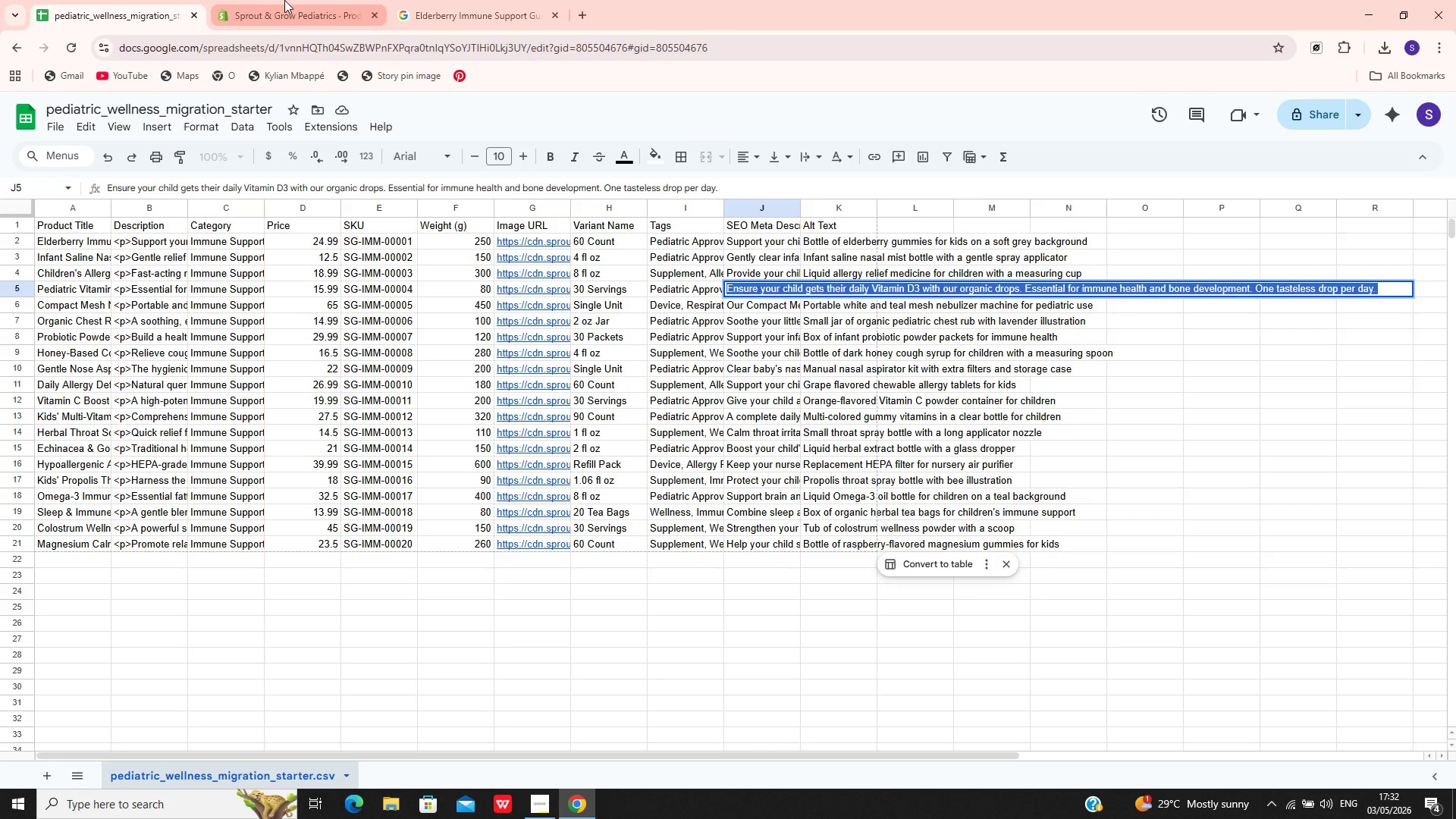 
left_click([285, 0])
 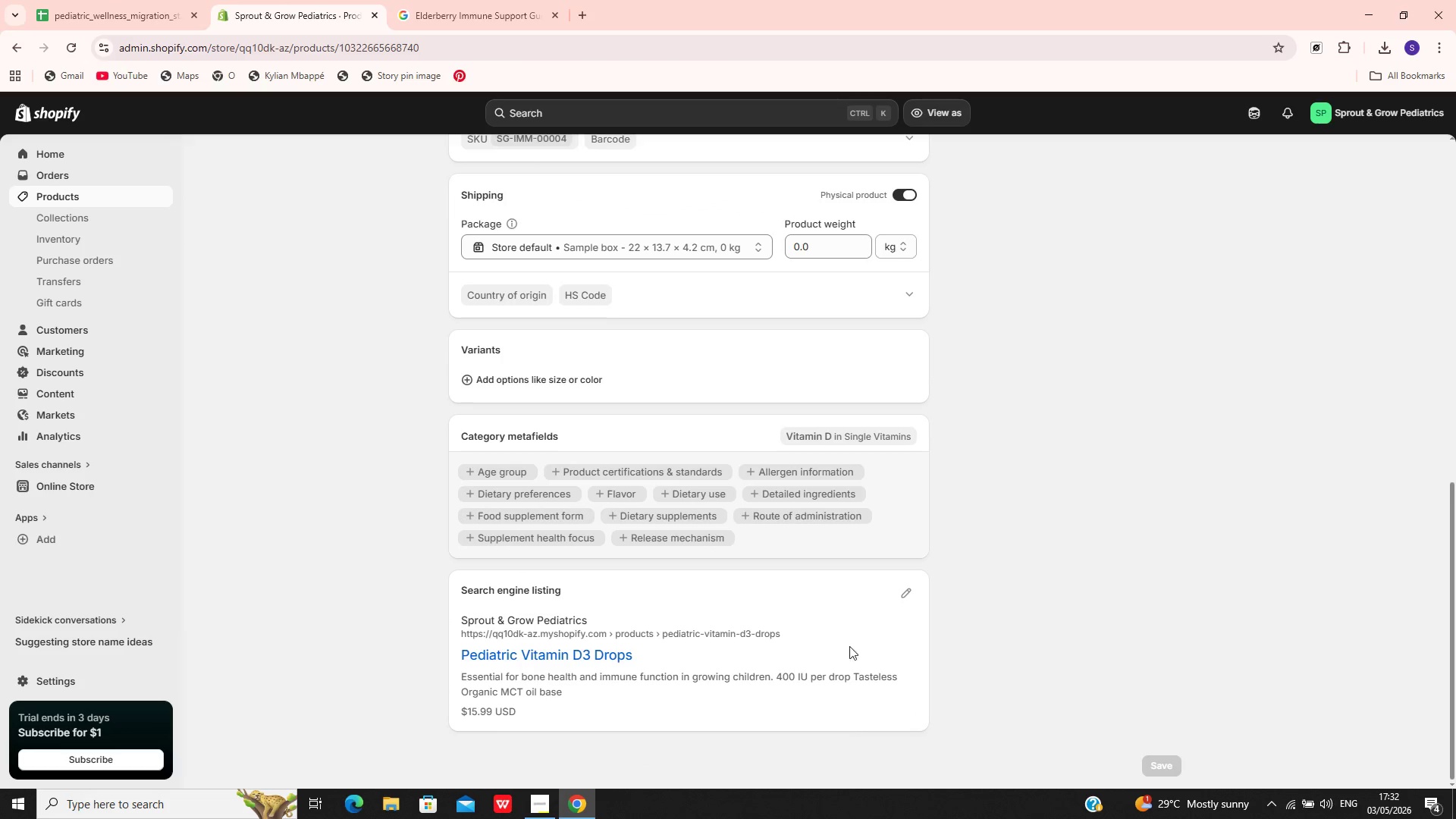 
left_click([904, 595])
 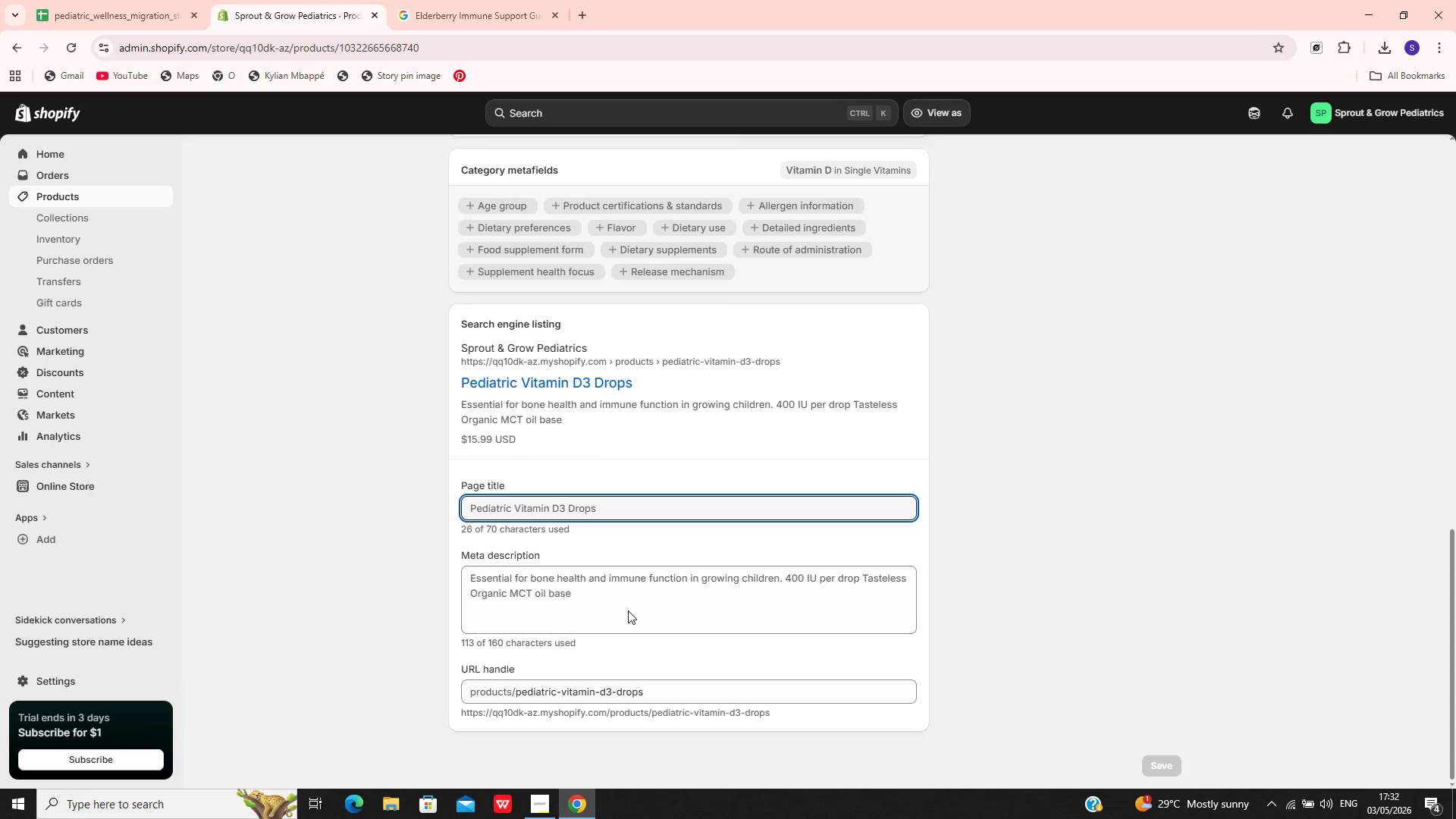 
left_click([606, 620])
 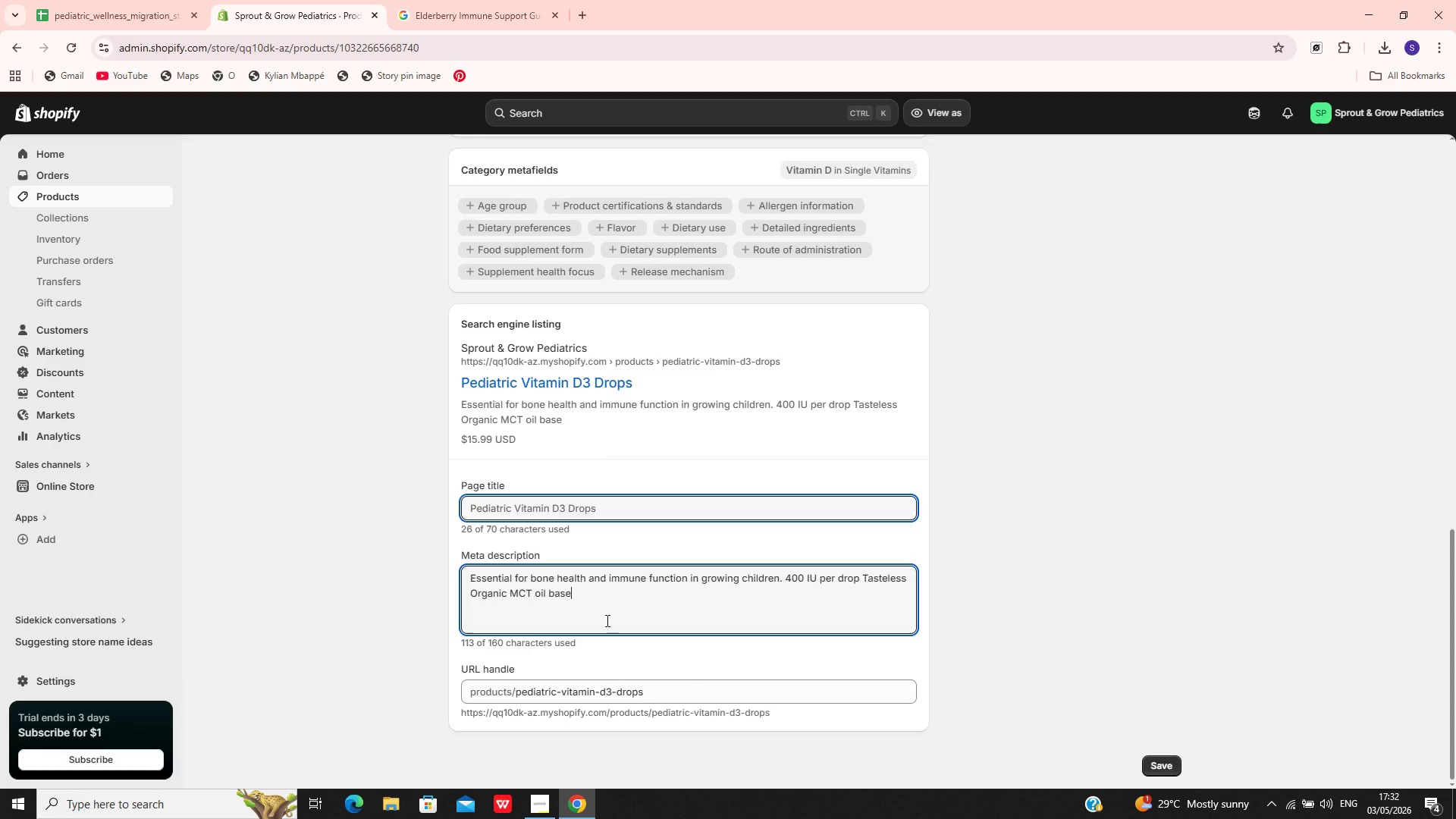 
key(Control+V)
 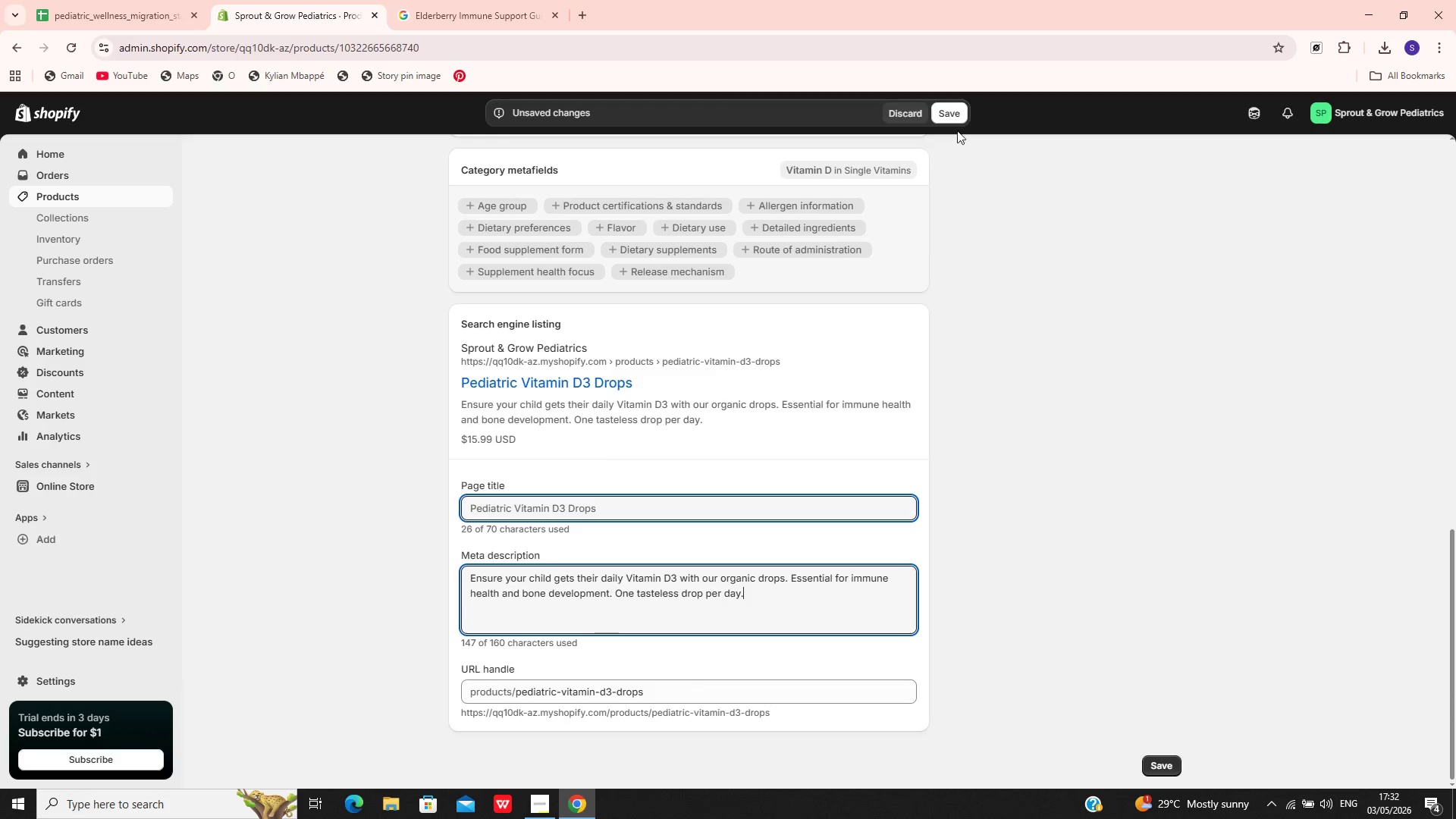 
left_click([956, 109])
 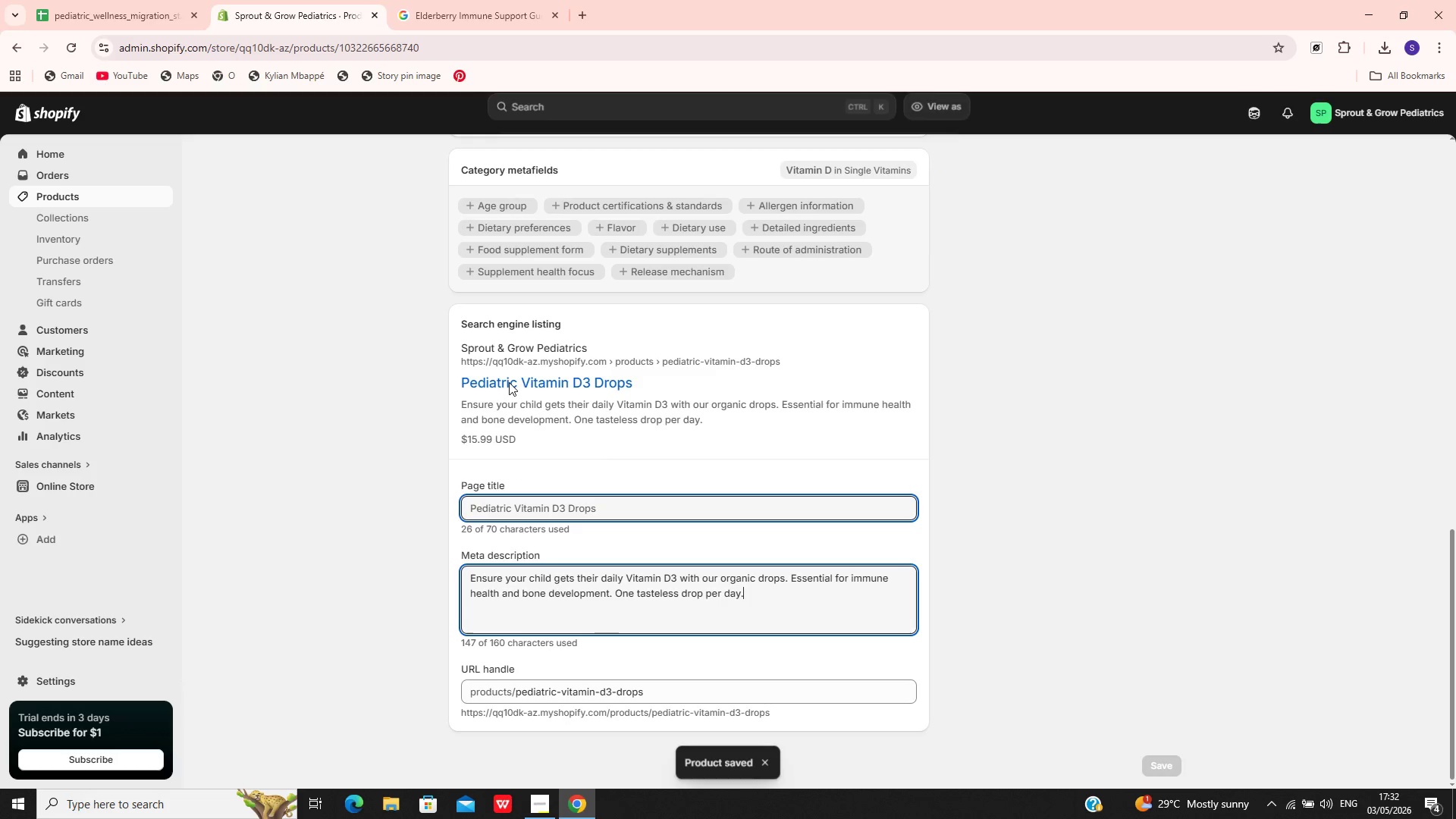 
wait(5.5)
 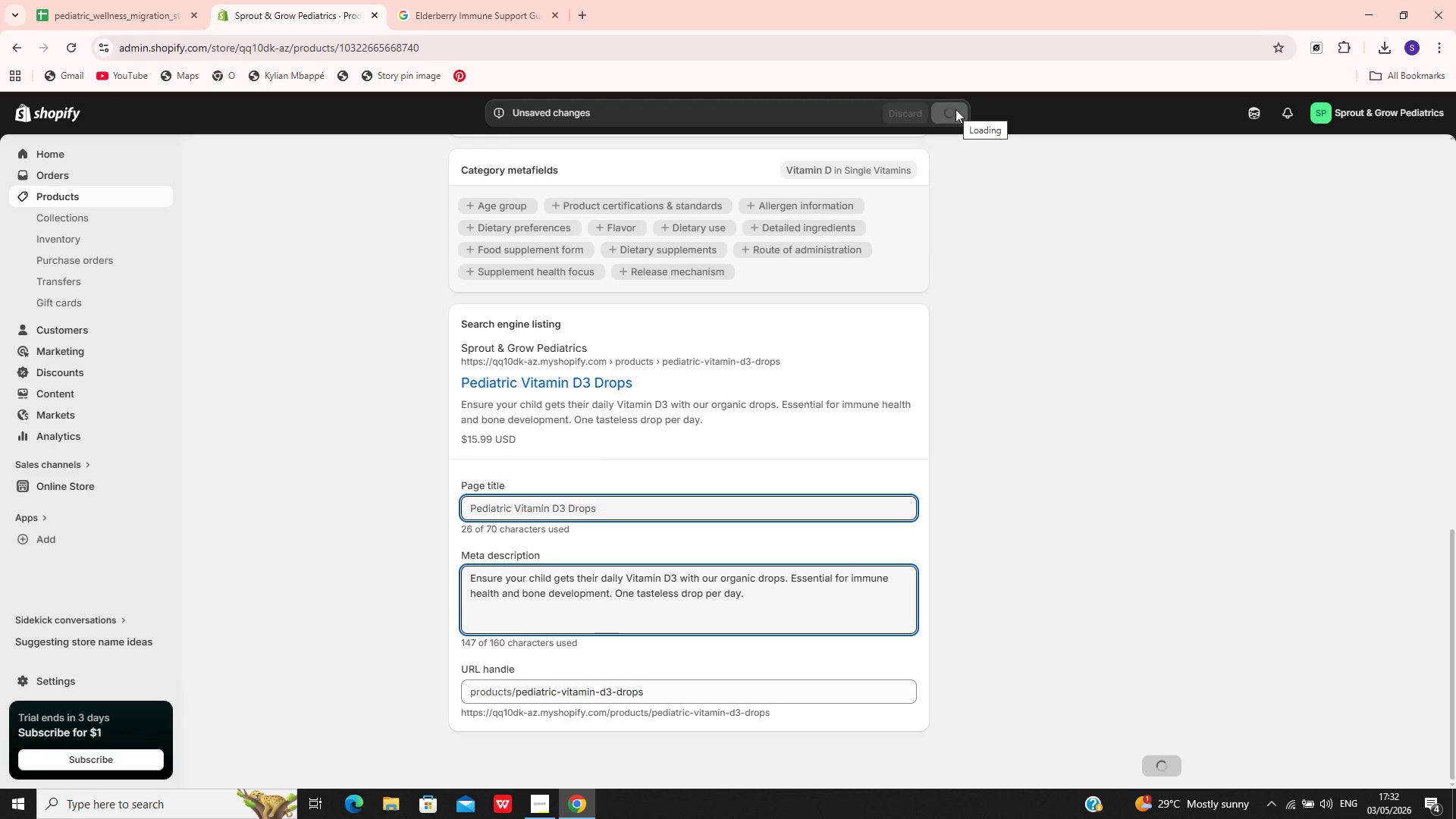 
left_click([92, 192])
 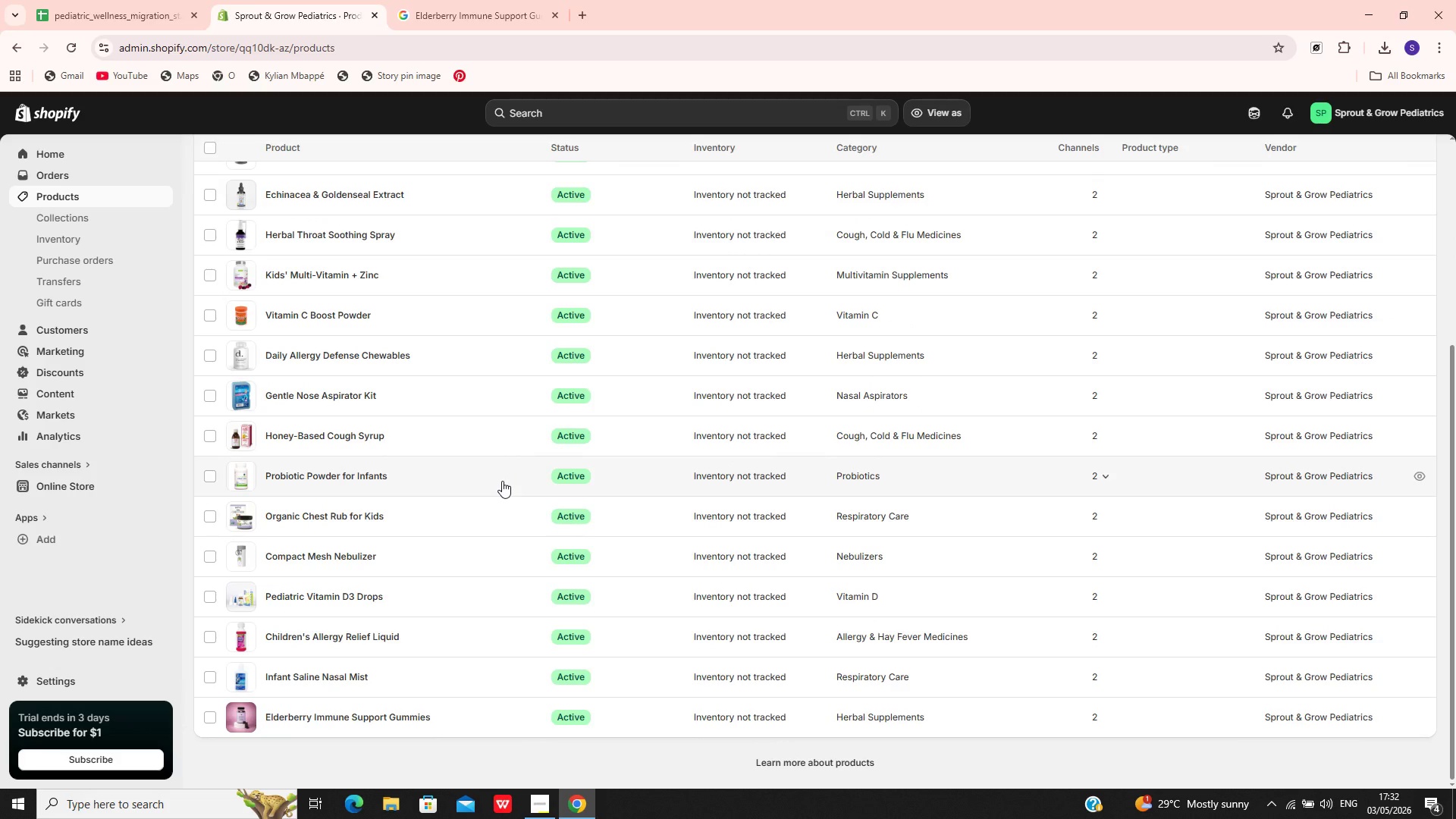 
wait(5.22)
 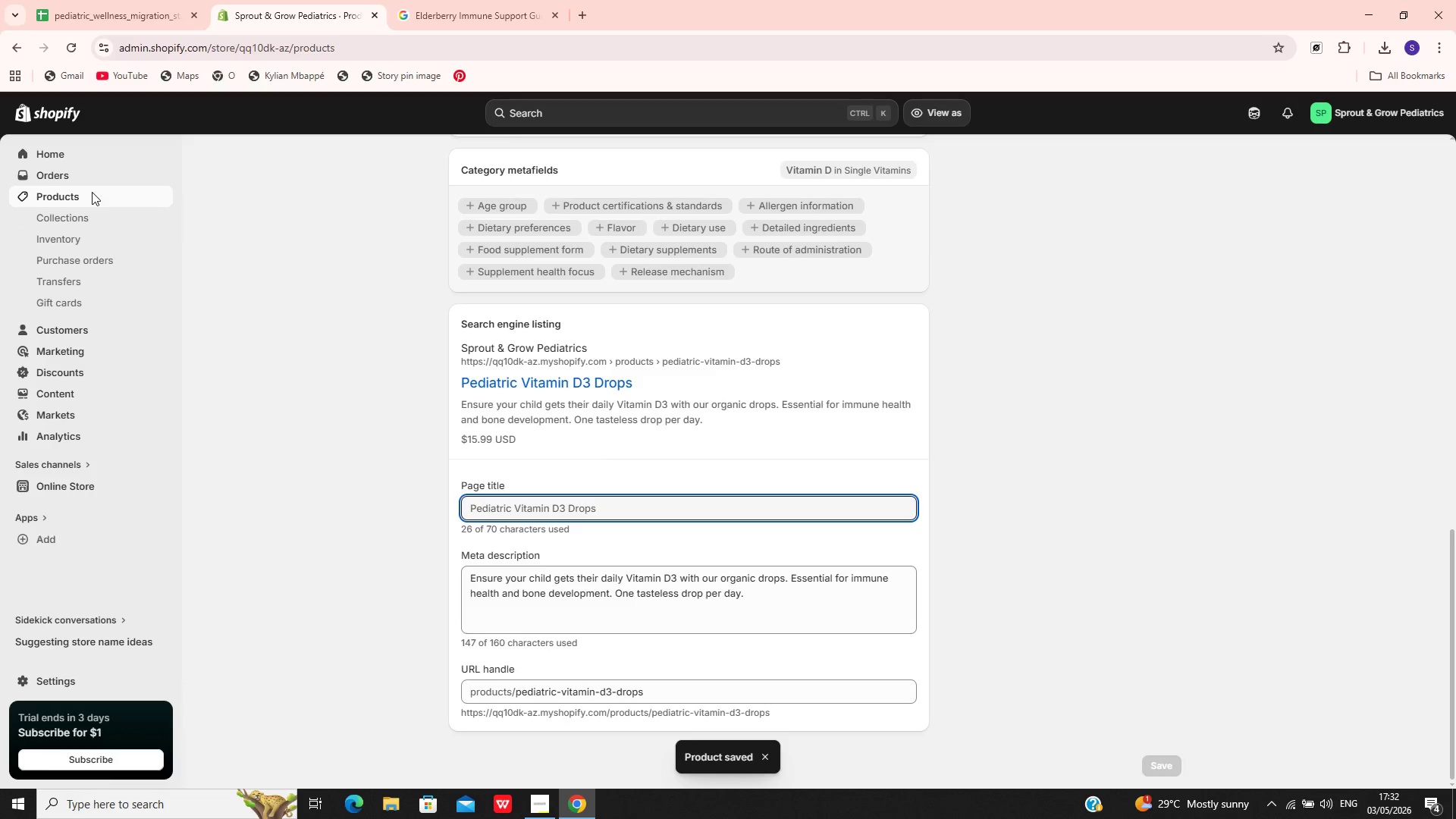 
left_click([89, 0])
 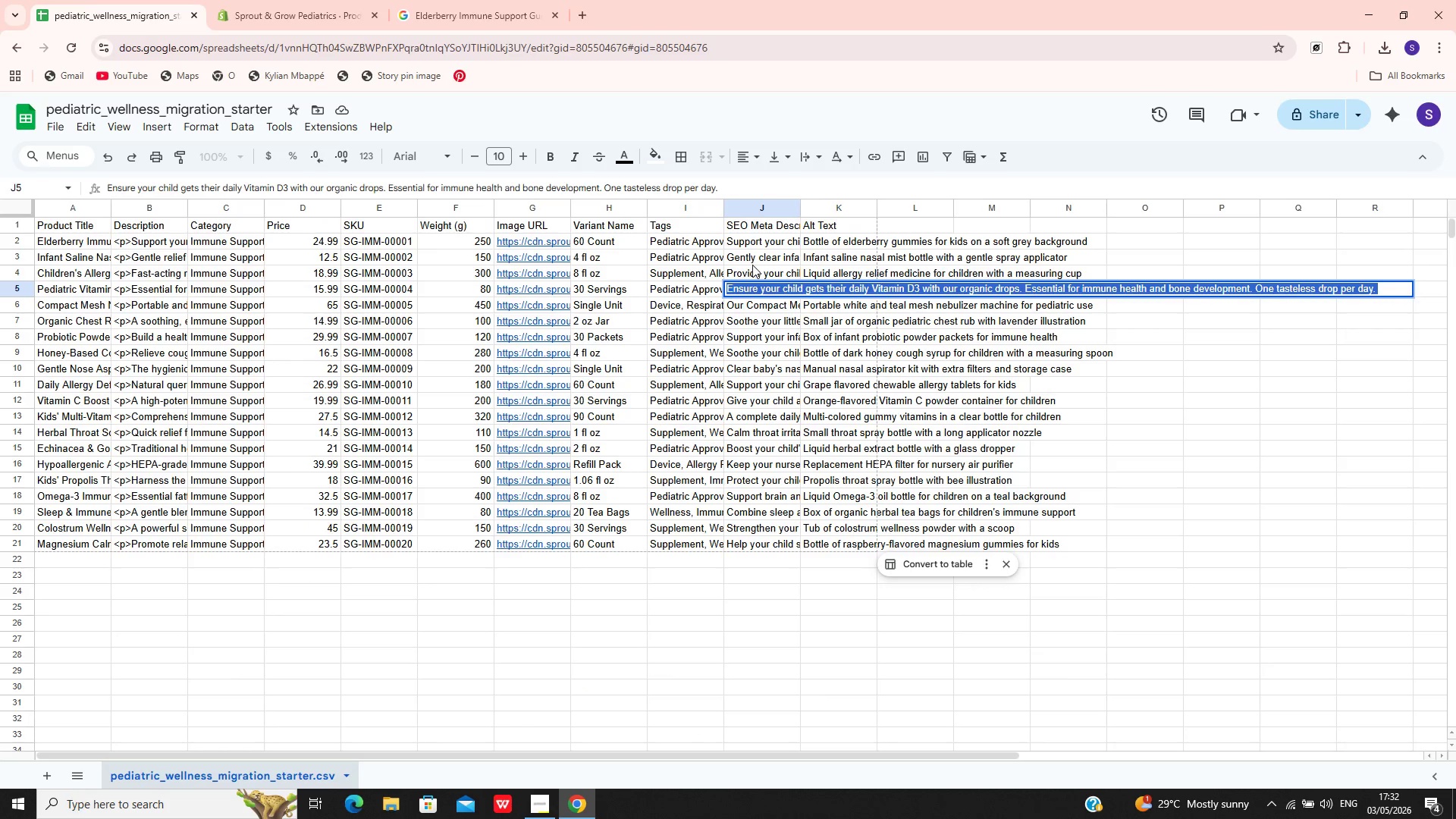 
left_click([757, 271])
 